 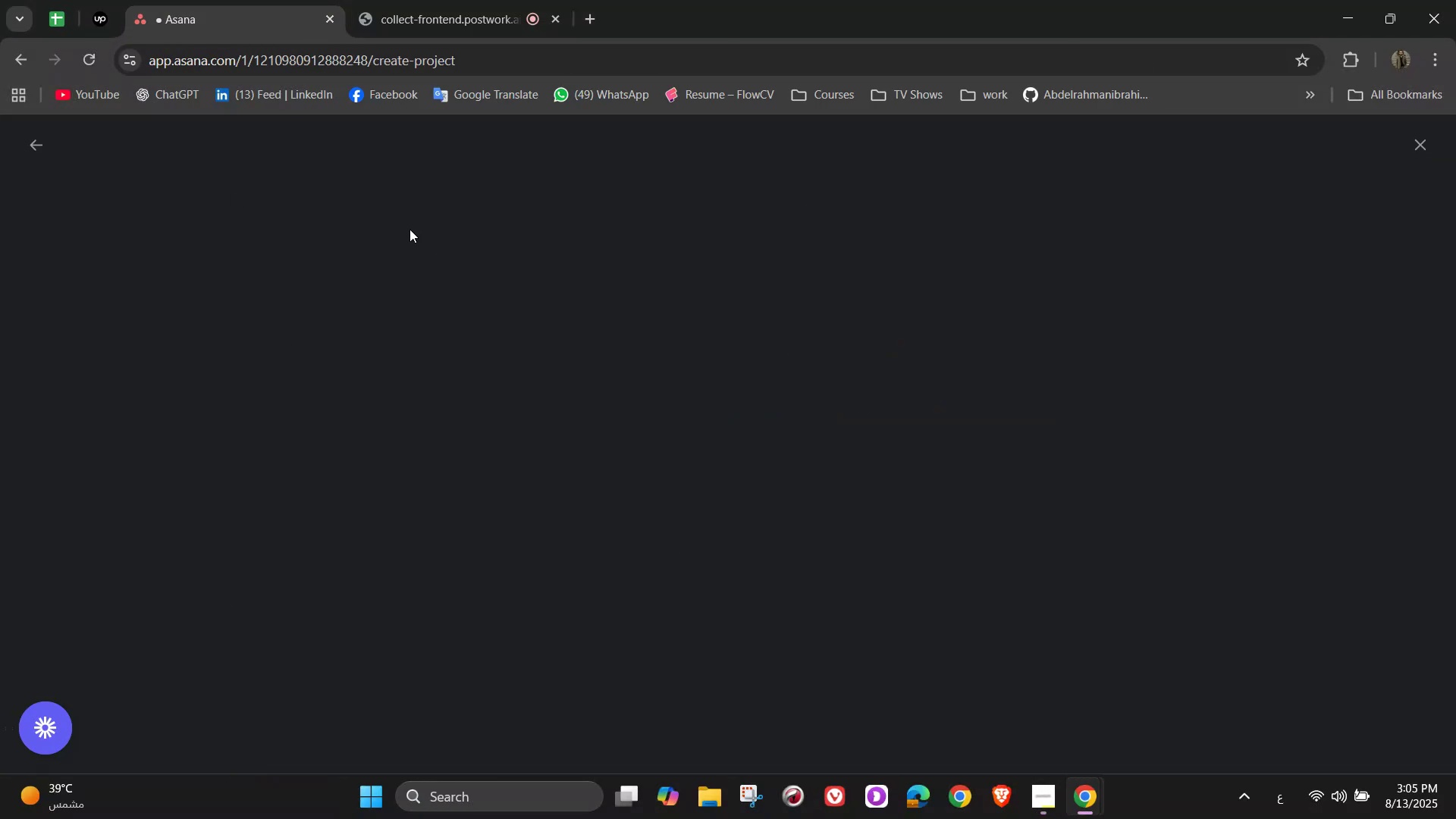 
left_click([569, 441])
 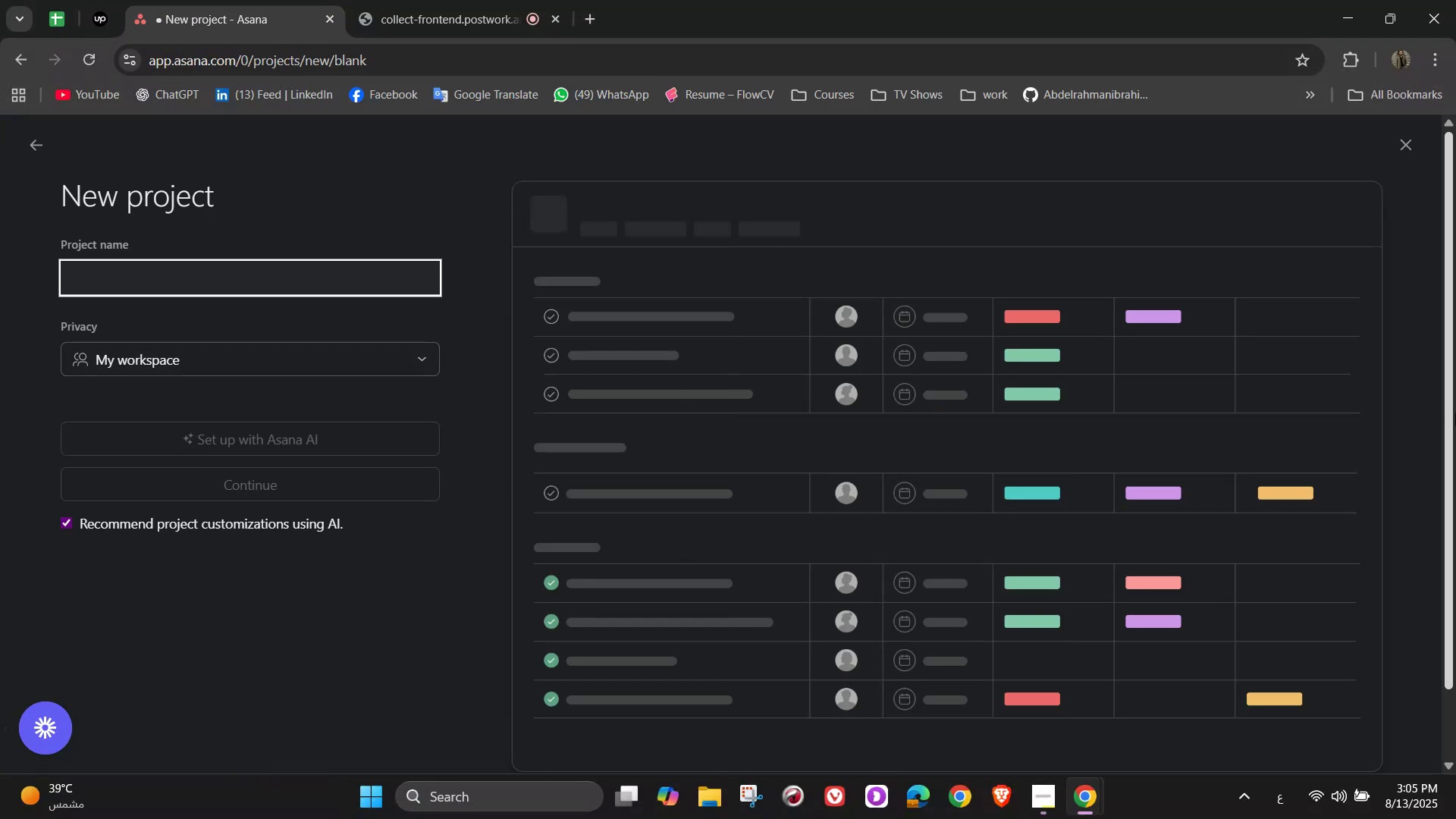 
type(Hair)
 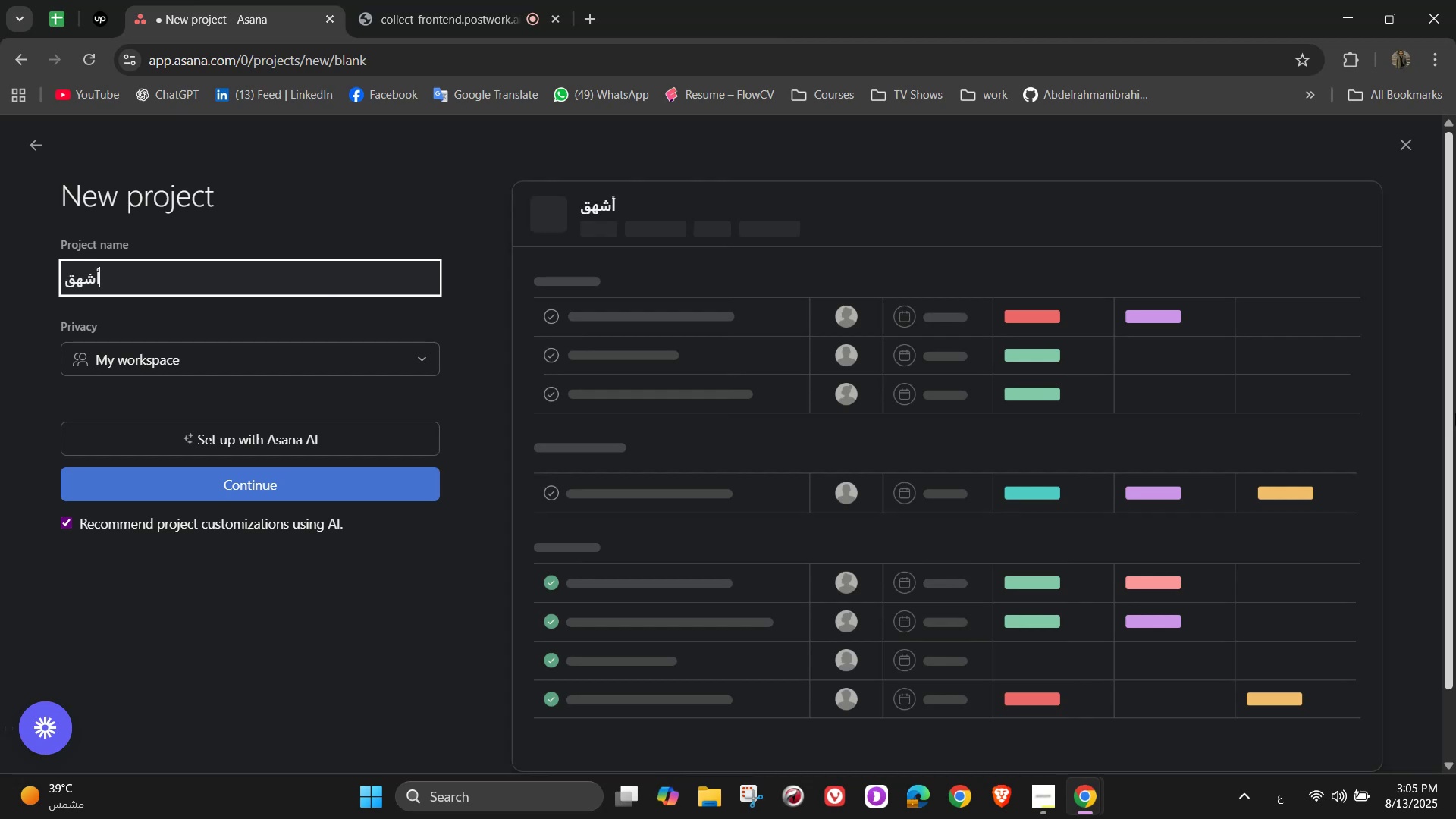 
hold_key(key=Backspace, duration=0.92)
 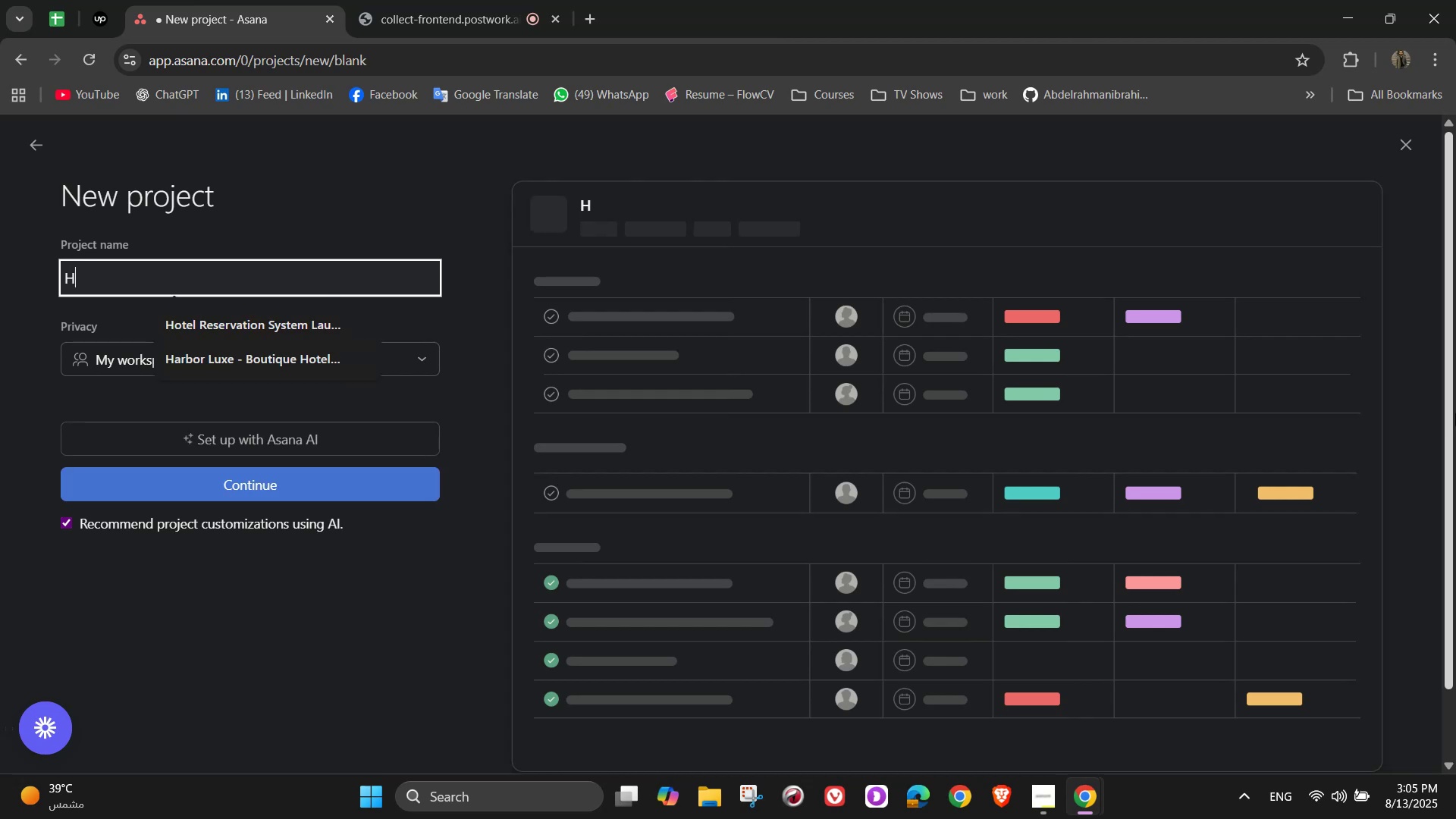 
key(Alt+AltLeft)
 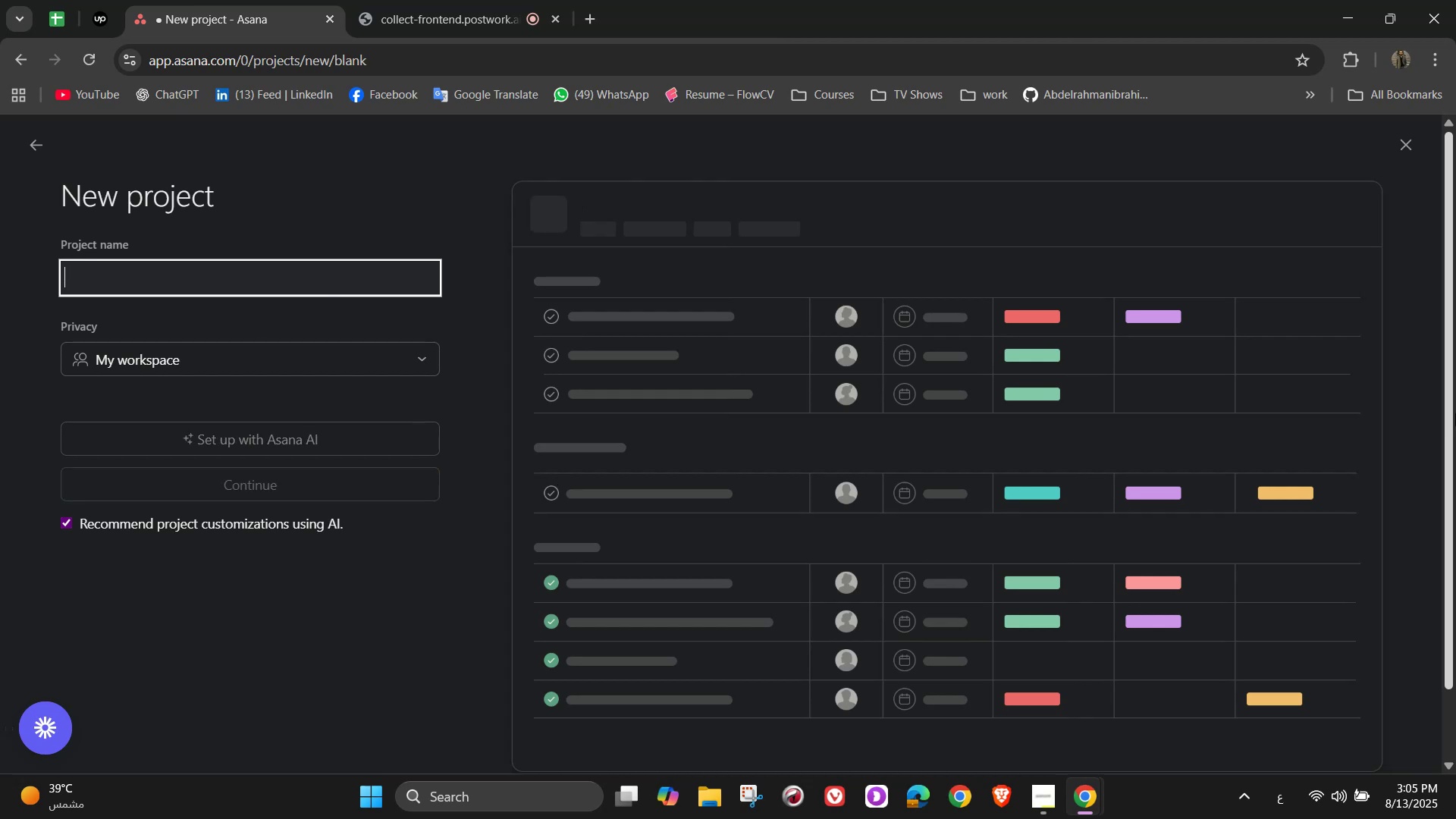 
type(Hair Sa)
key(Backspace)
key(Backspace)
type(Salon )
 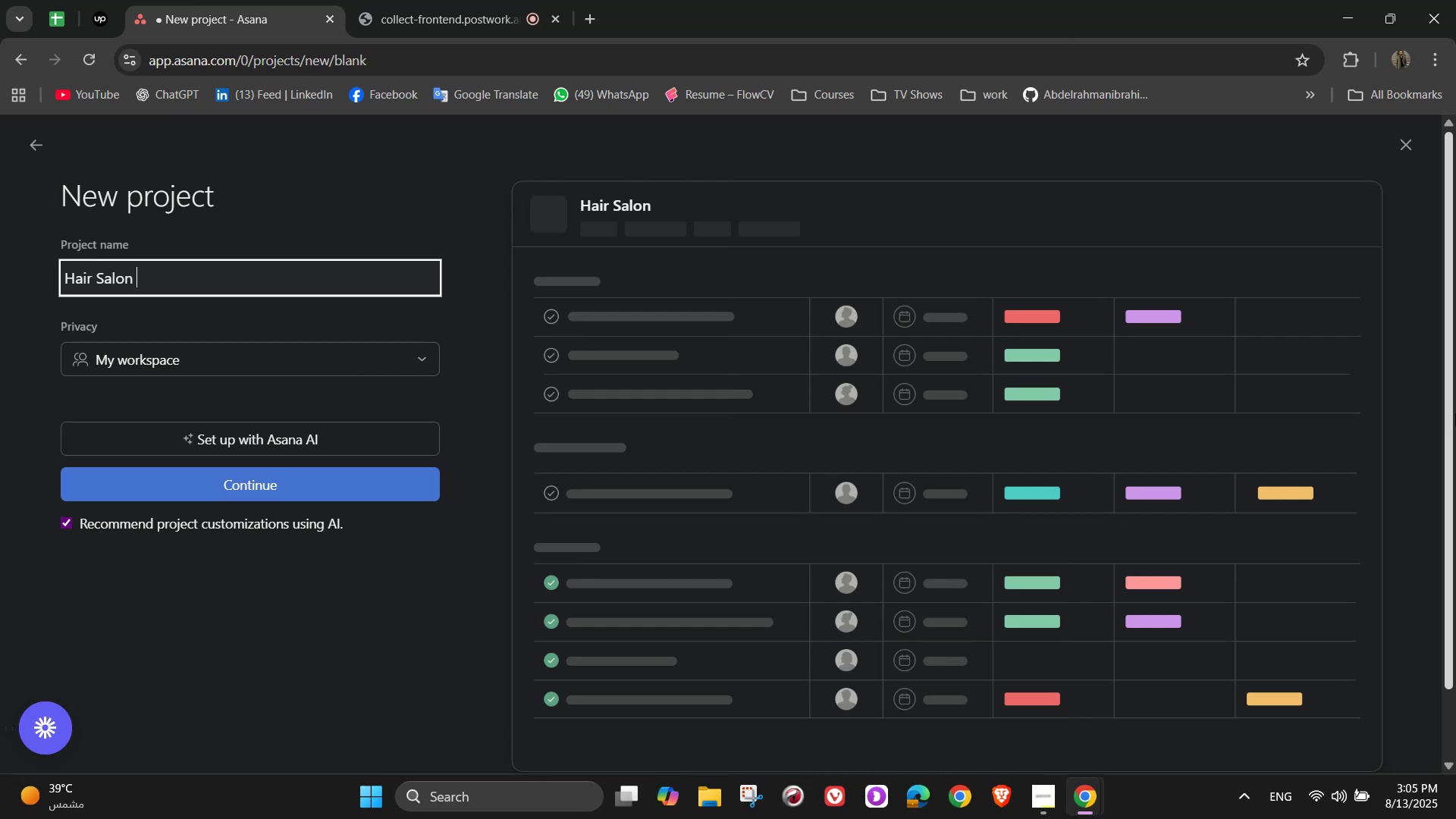 
 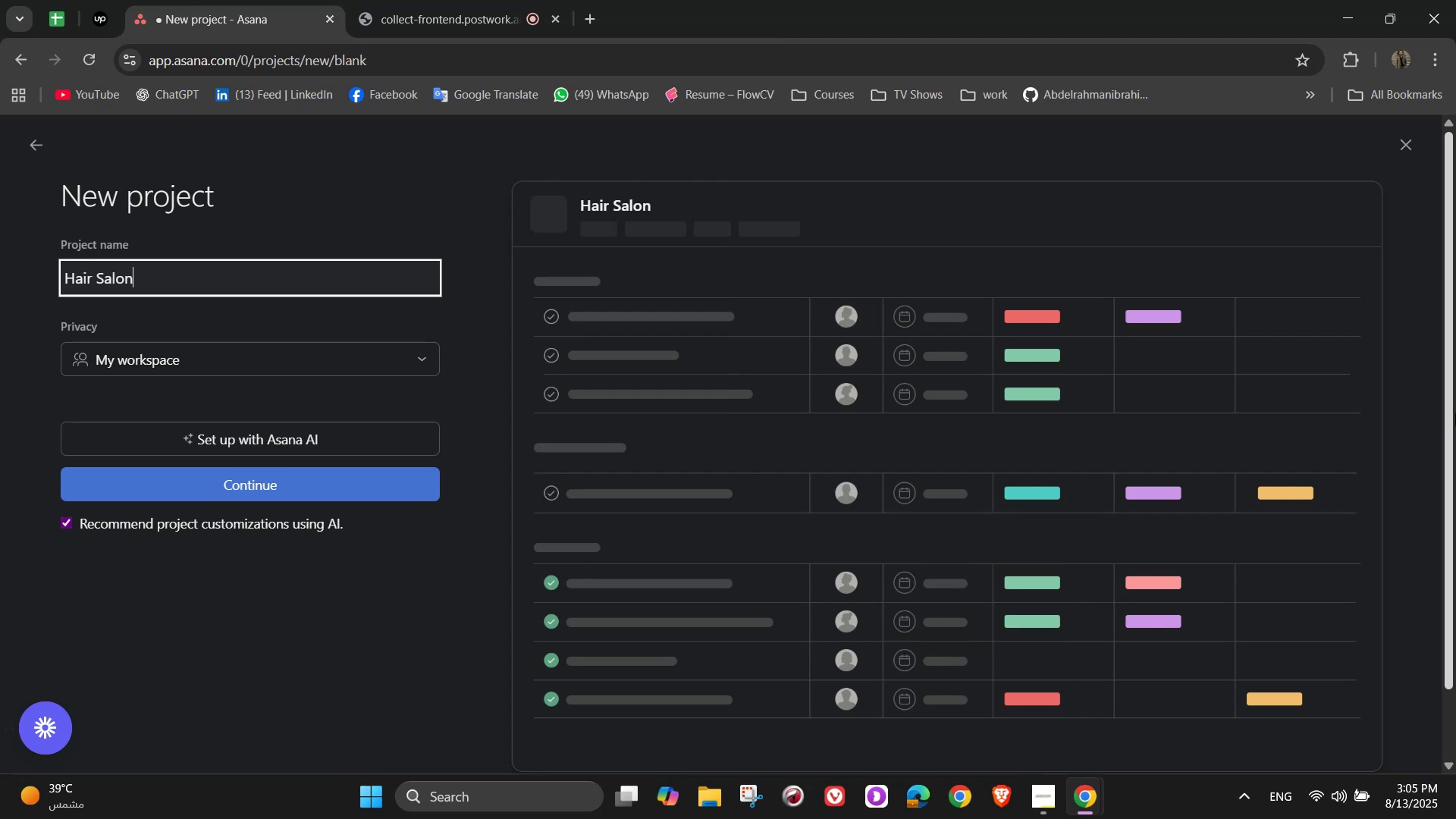 
hold_key(key=ShiftLeft, duration=0.42)
 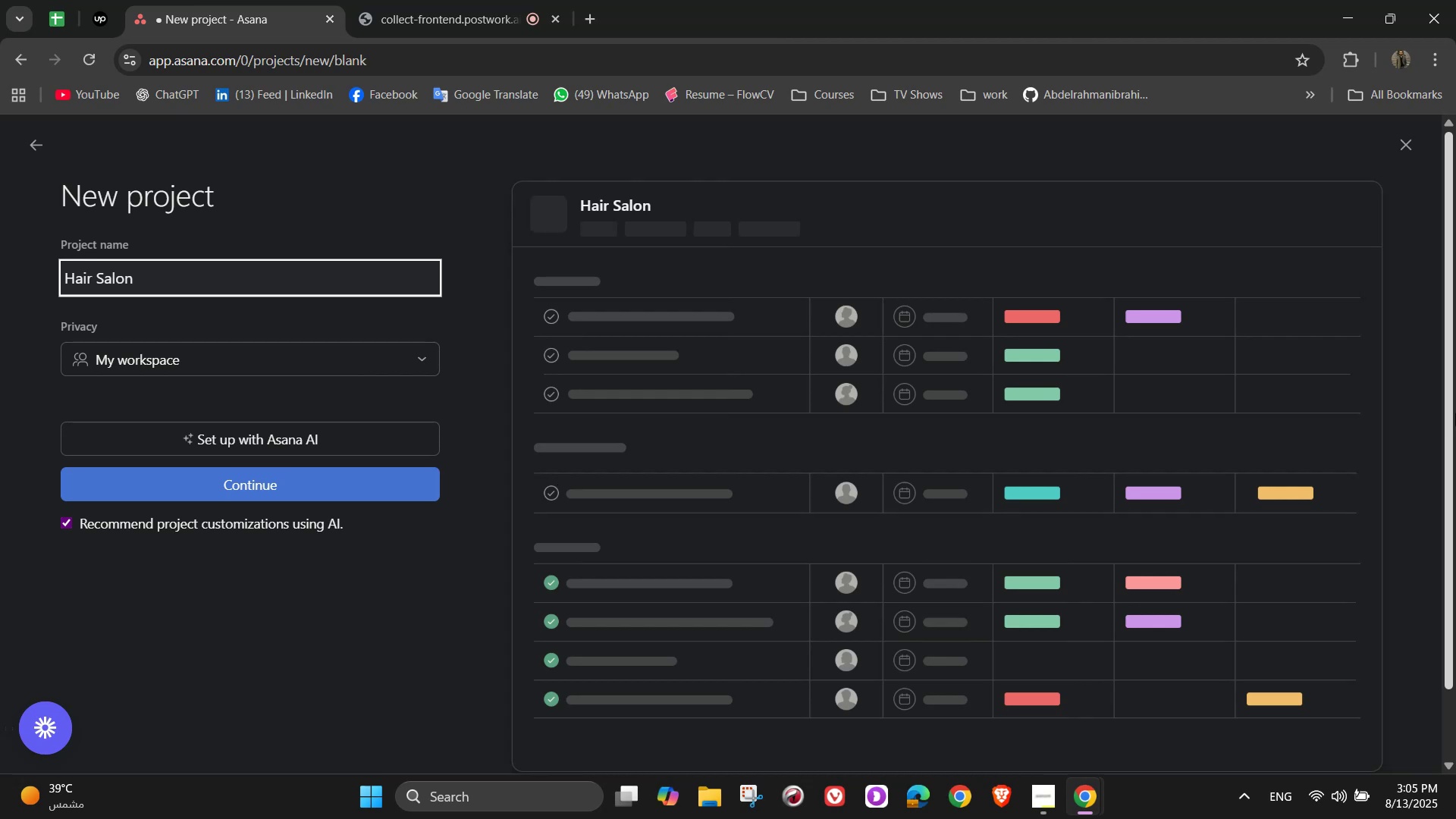 
hold_key(key=ShiftLeft, duration=1.5)
 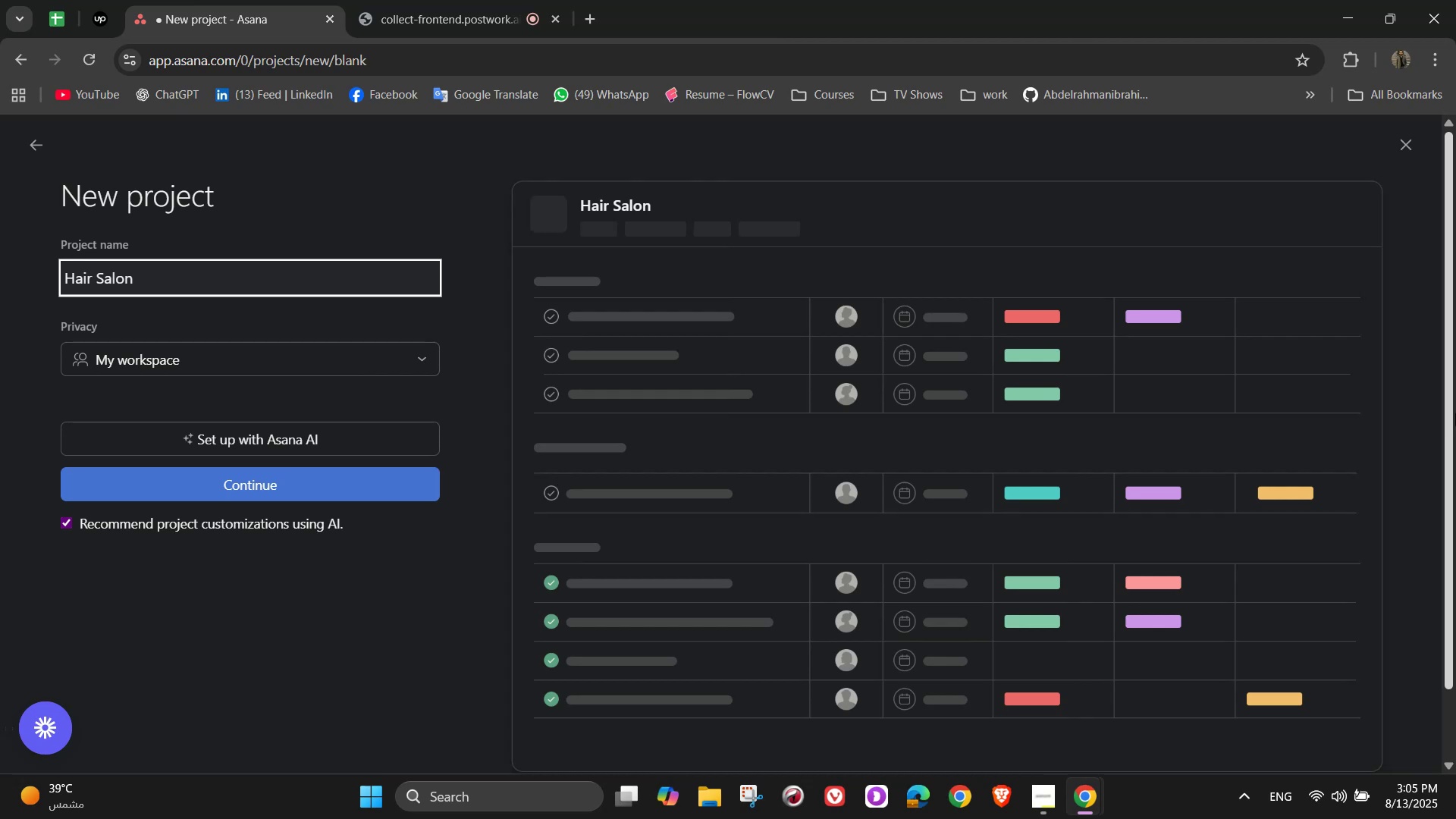 
type(Launch)
 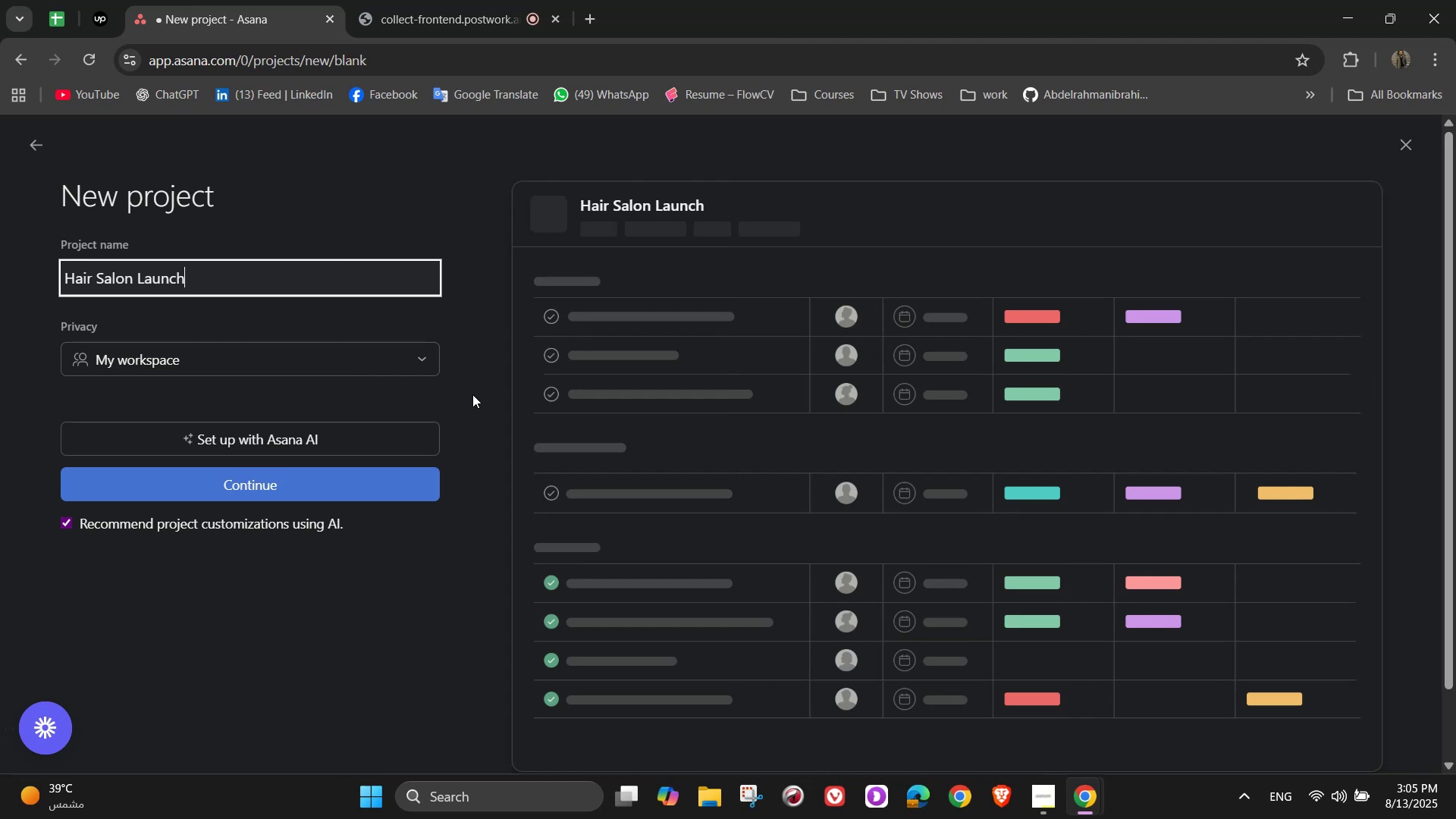 
left_click([297, 484])
 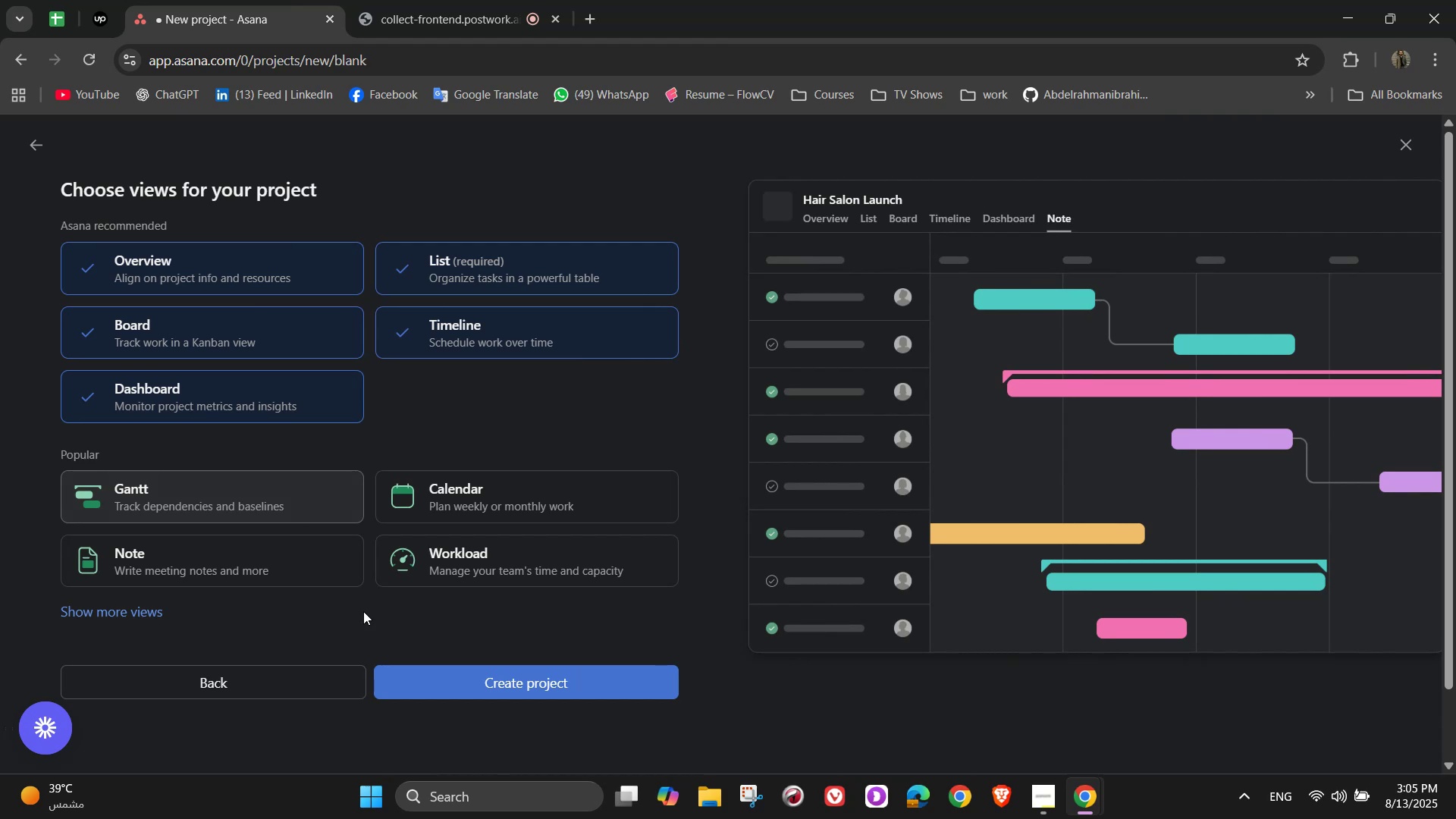 
left_click_drag(start_coordinate=[493, 683], to_coordinate=[489, 677])
 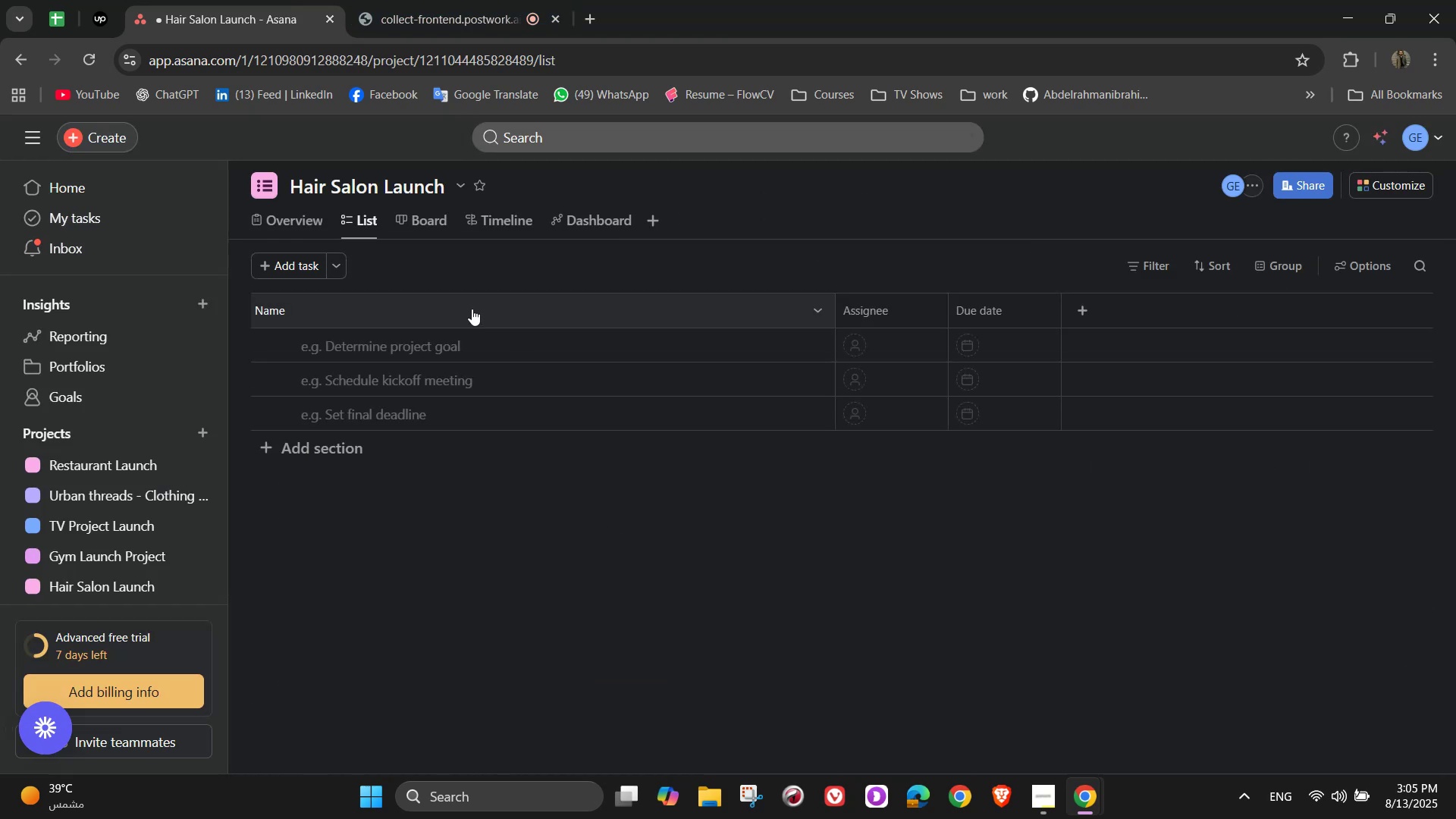 
left_click([297, 224])
 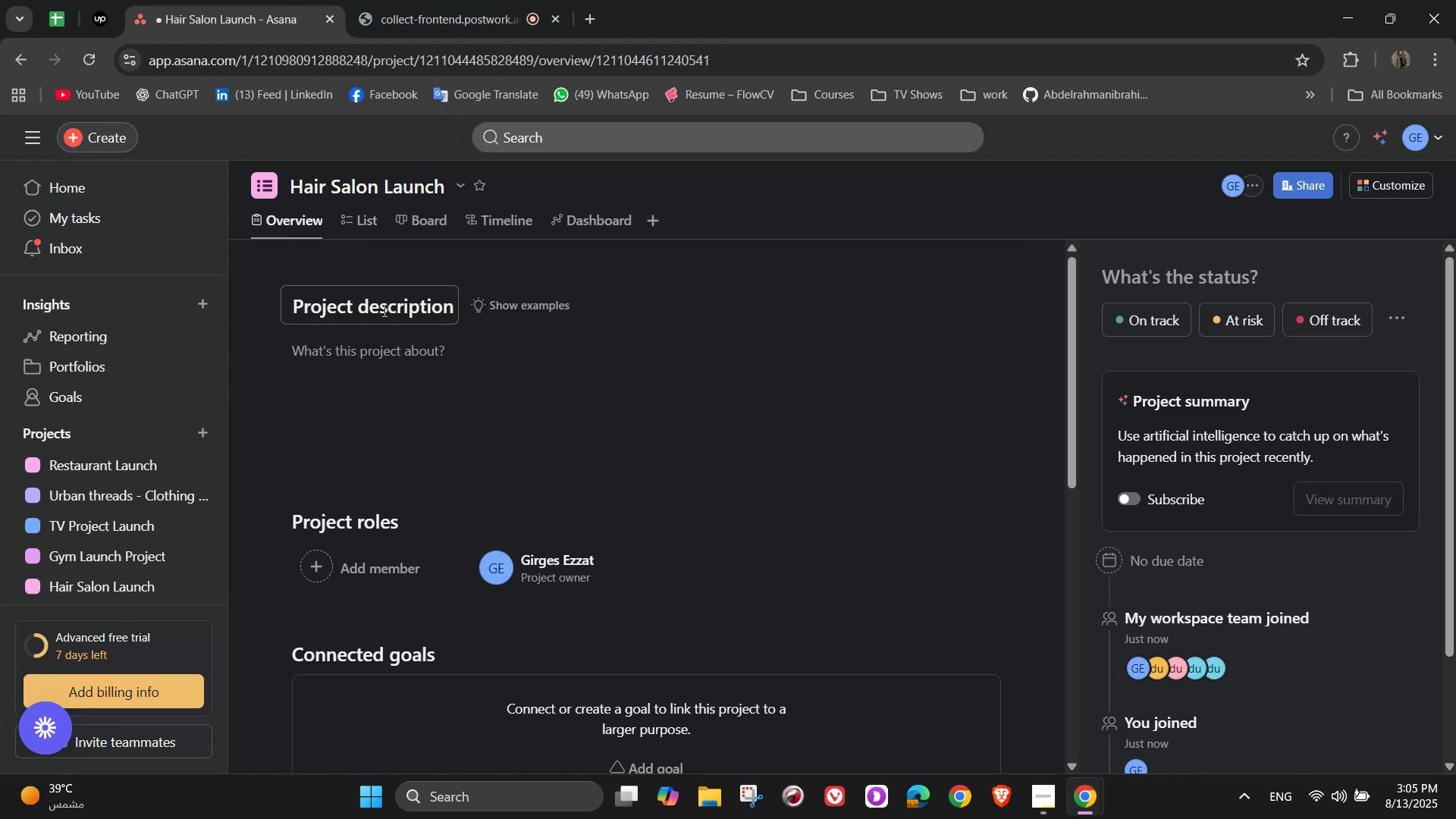 
left_click([389, 406])
 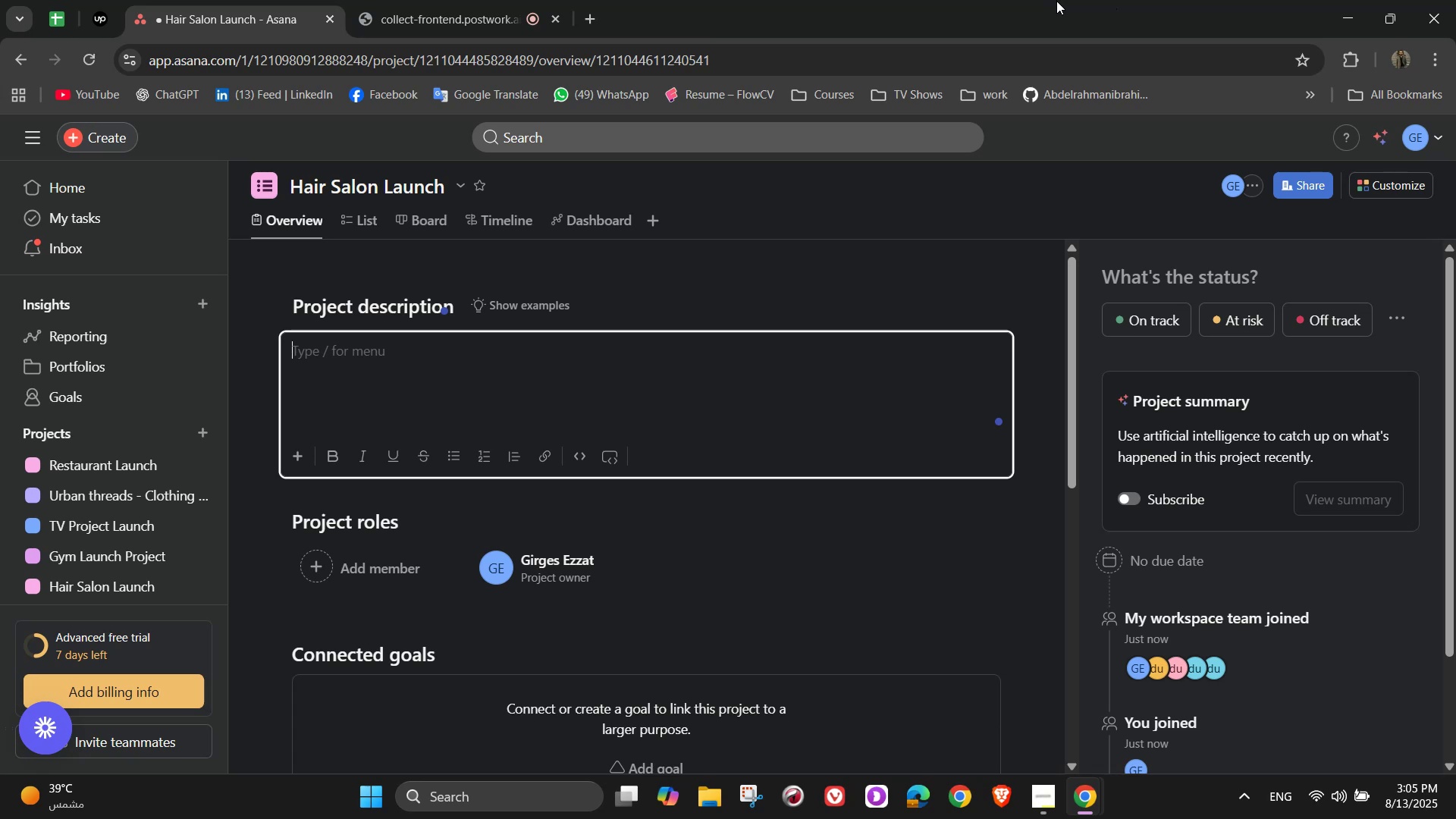 
wait(6.31)
 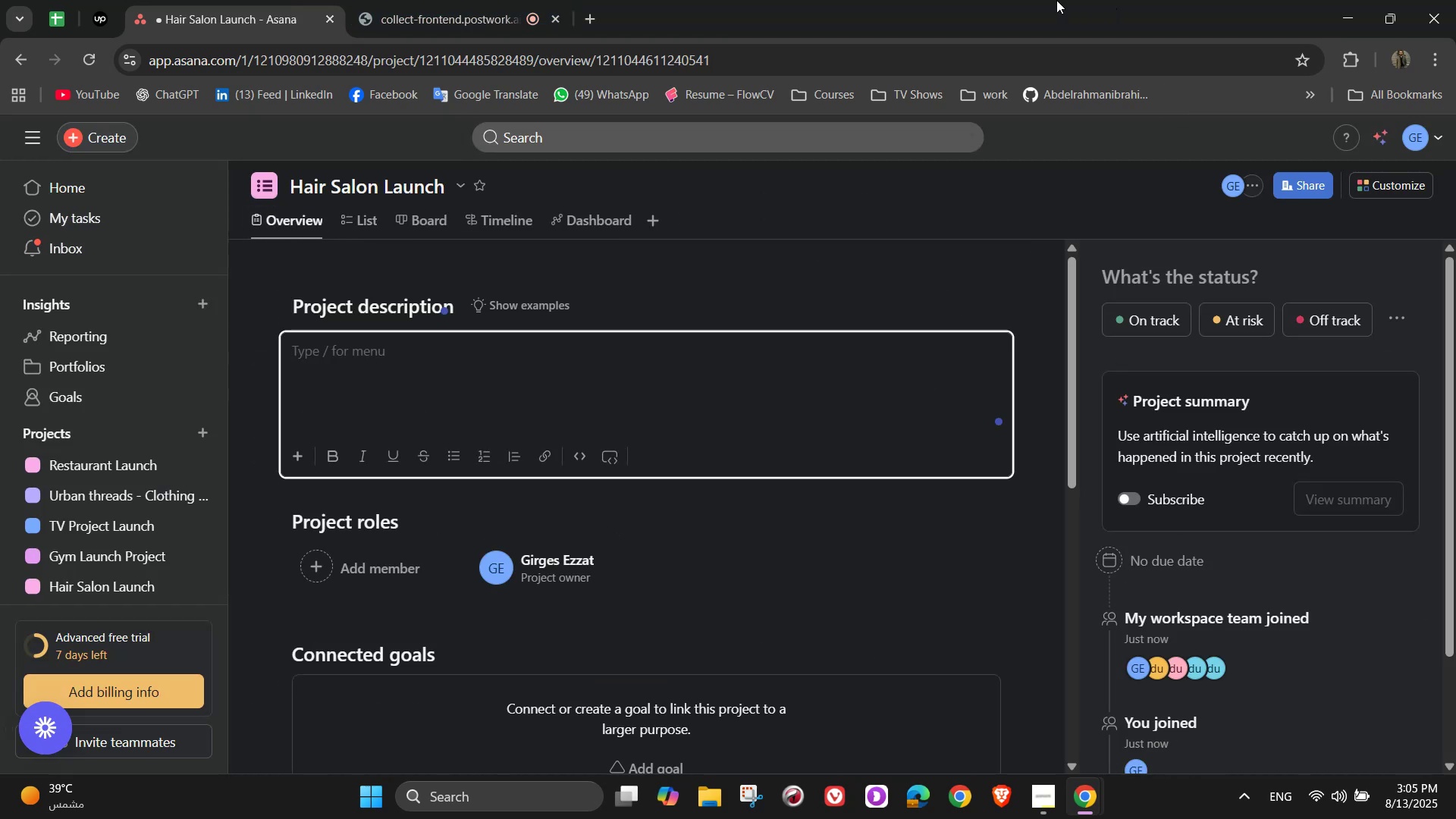 
type(This project covers the full setup and launch p)
key(Backspace)
type(of a new hair salon, from securing a location and designing the space)
 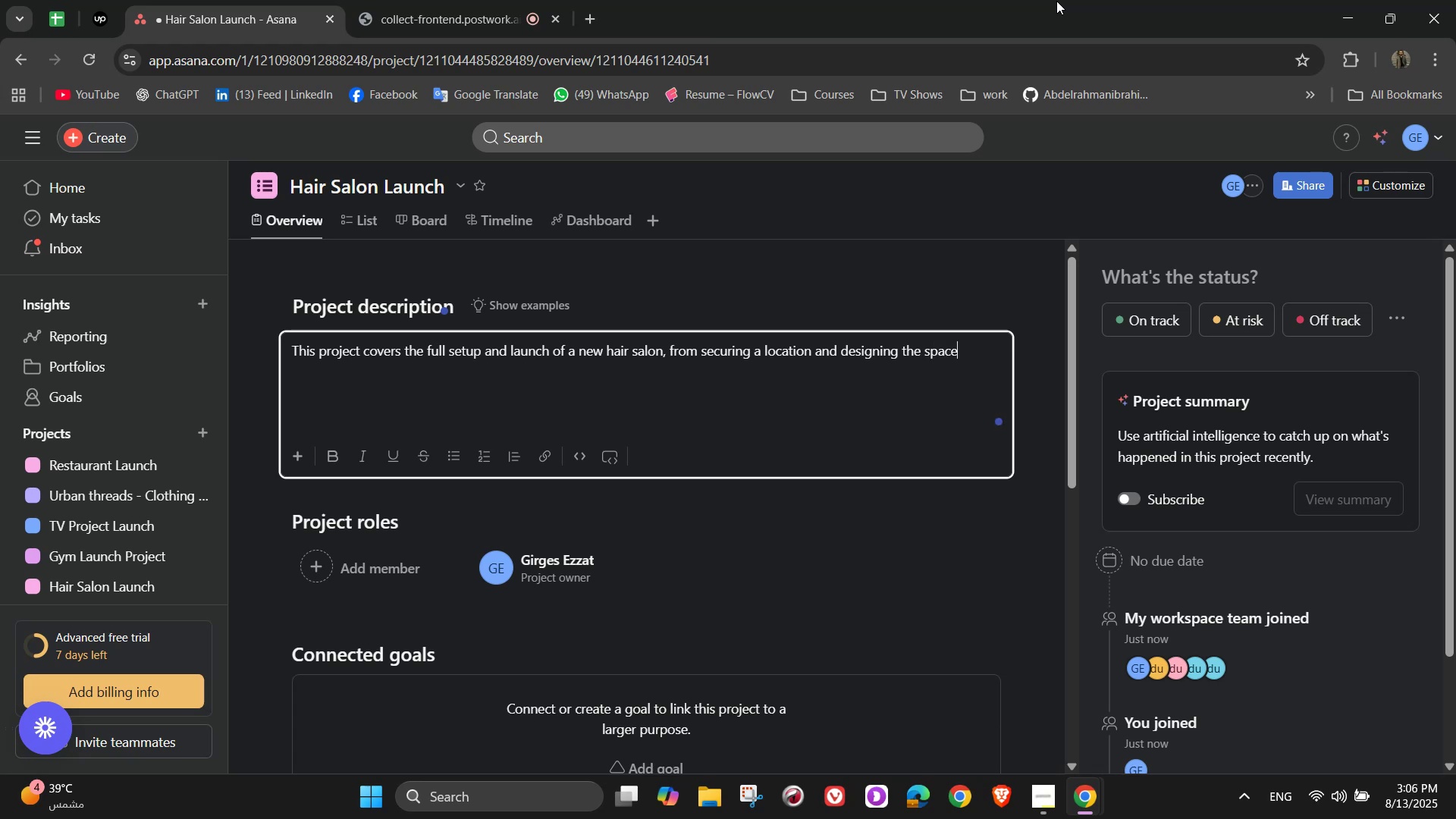 
wait(9.41)
 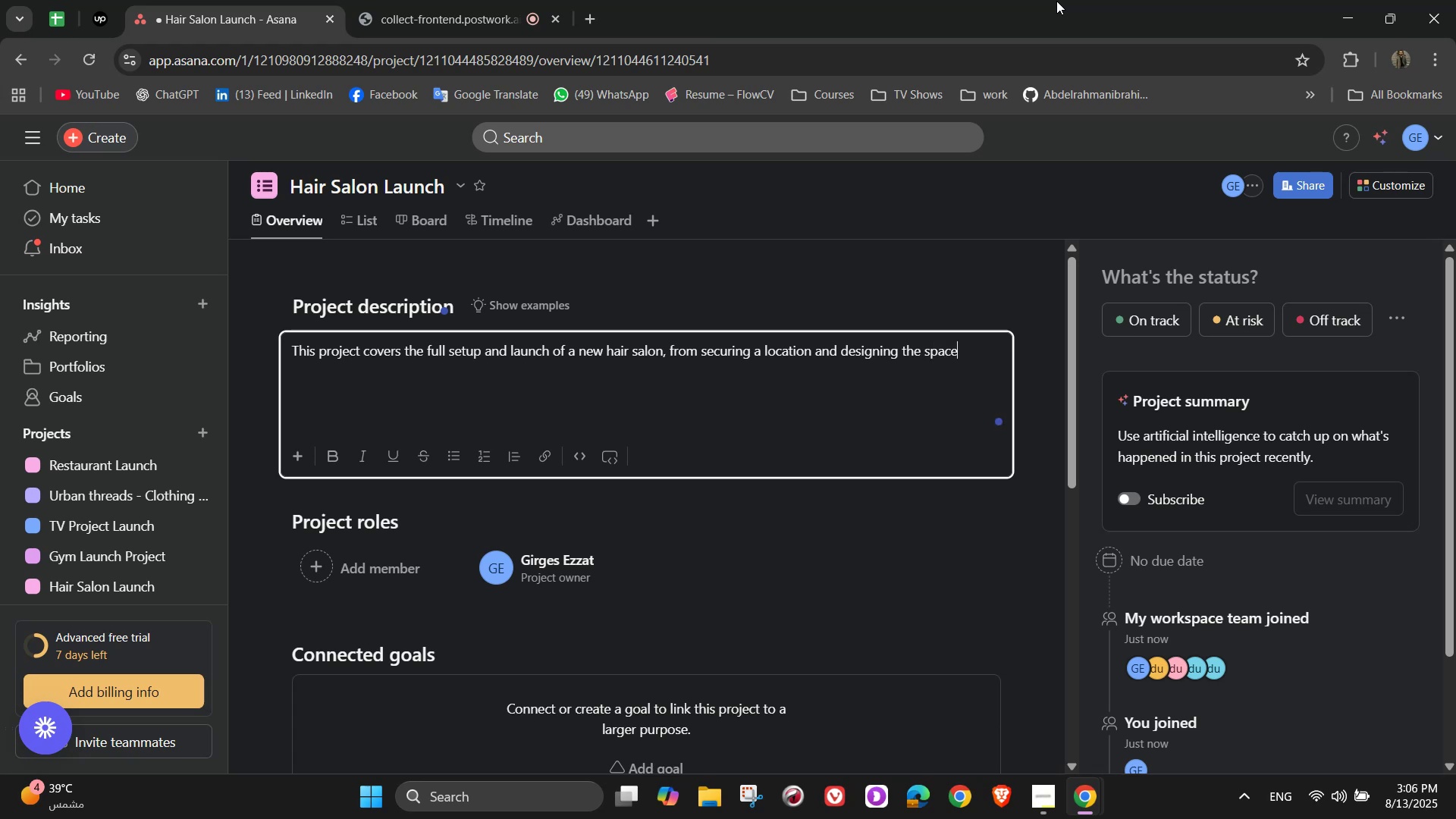 
type( to hit=ring )
key(Backspace)
key(Backspace)
key(Backspace)
key(Backspace)
key(Backspace)
key(Backspace)
key(Backspace)
key(Backspace)
key(Backspace)
type(hito)
key(Backspace)
key(Backspace)
type(ring skilled)
 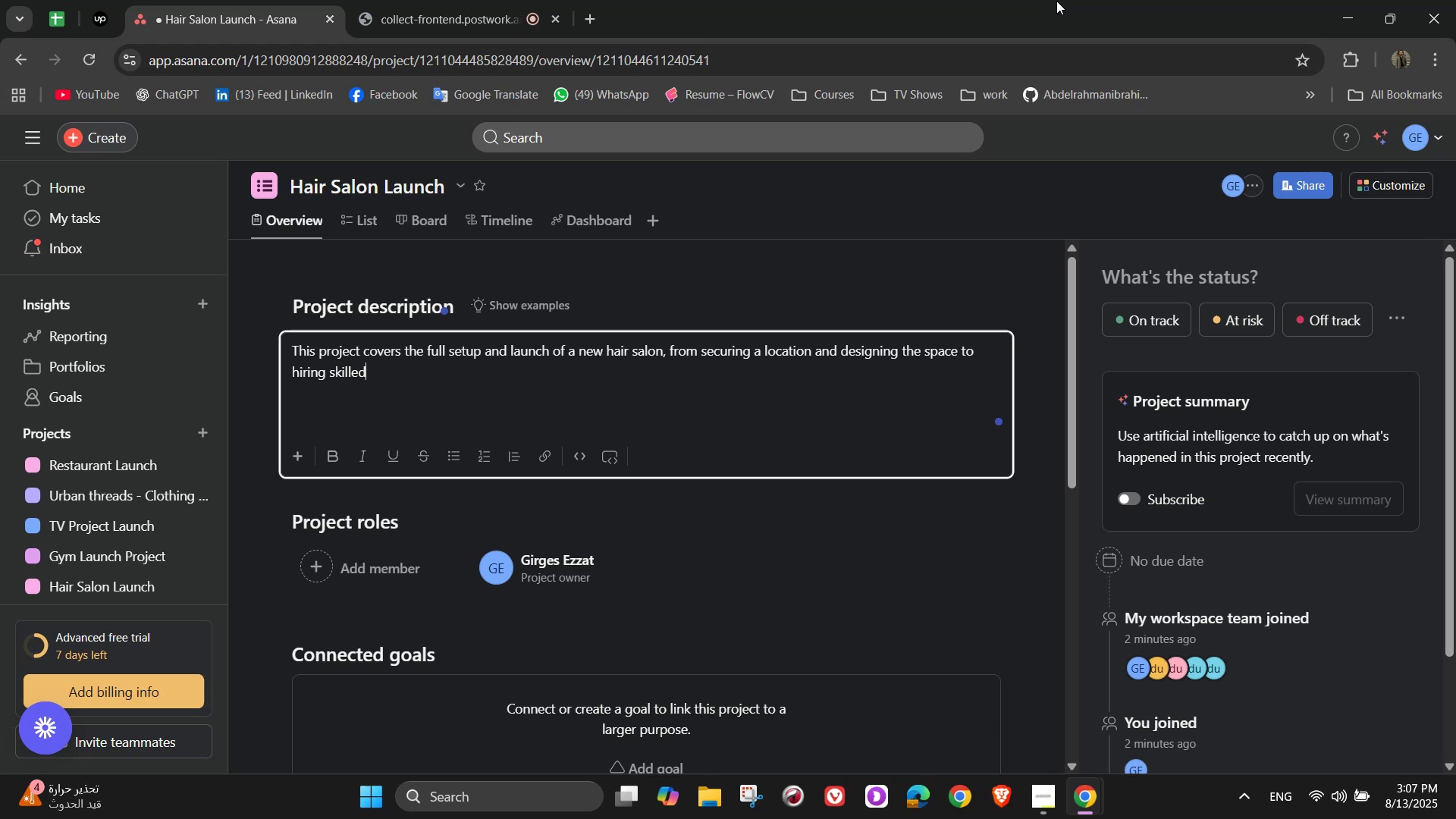 
wait(18.89)
 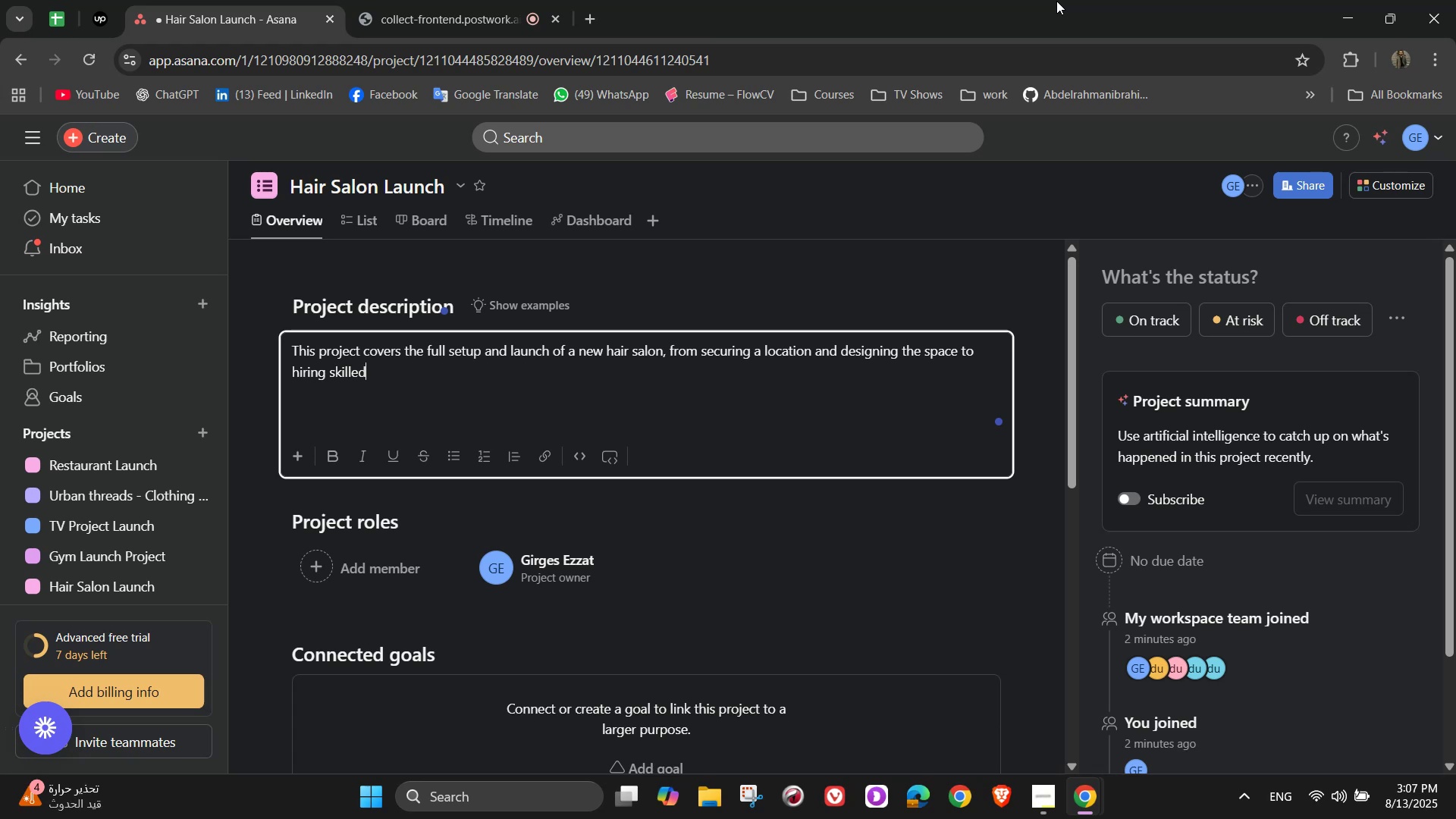 
type( stylisit )
key(Backspace)
key(Backspace)
key(Backspace)
key(Backspace)
key(Backspace)
type(ists, setting up equipment )
key(Backspace)
type(, and launching marketing)
 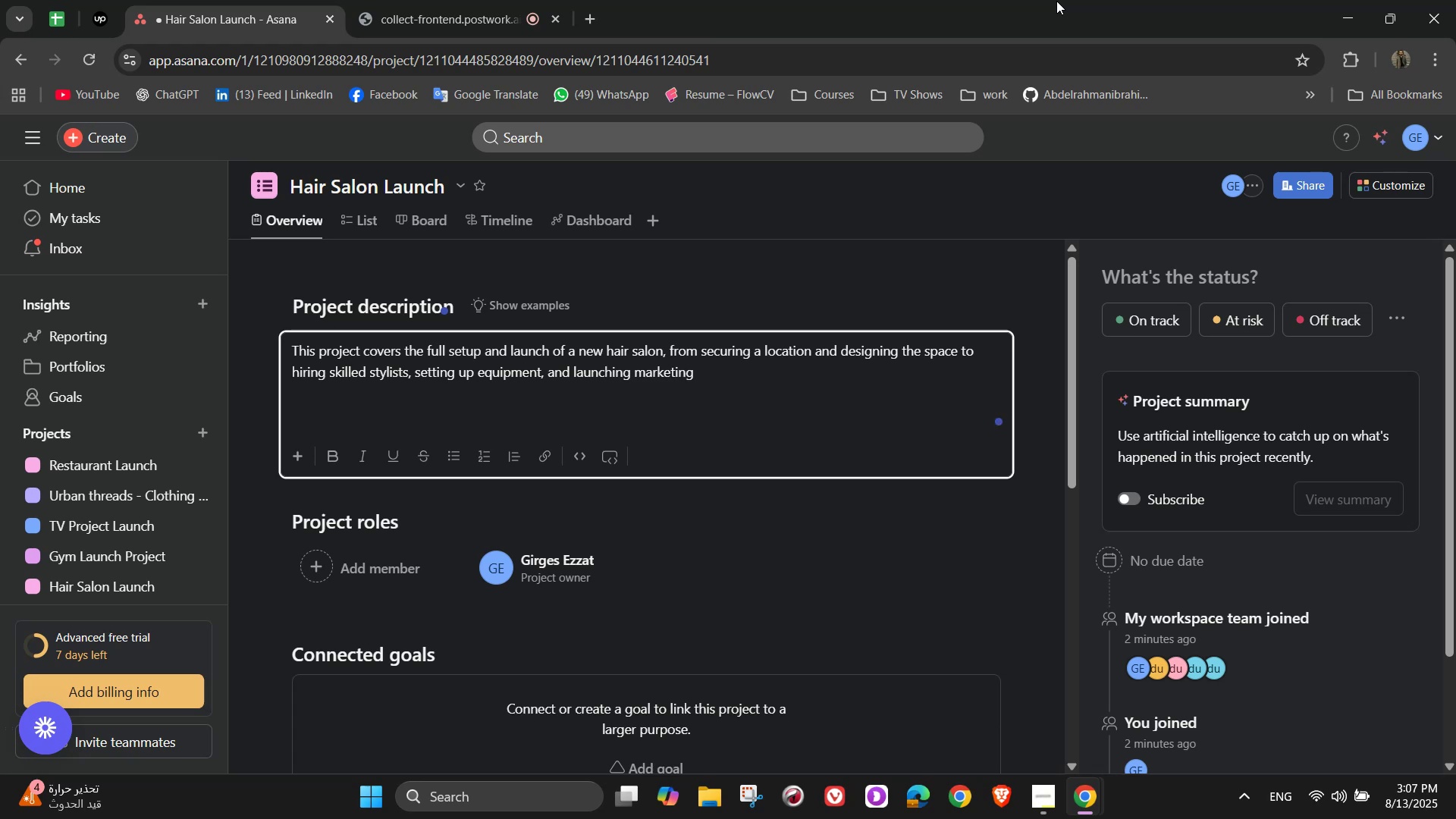 
type( campaigns.)
 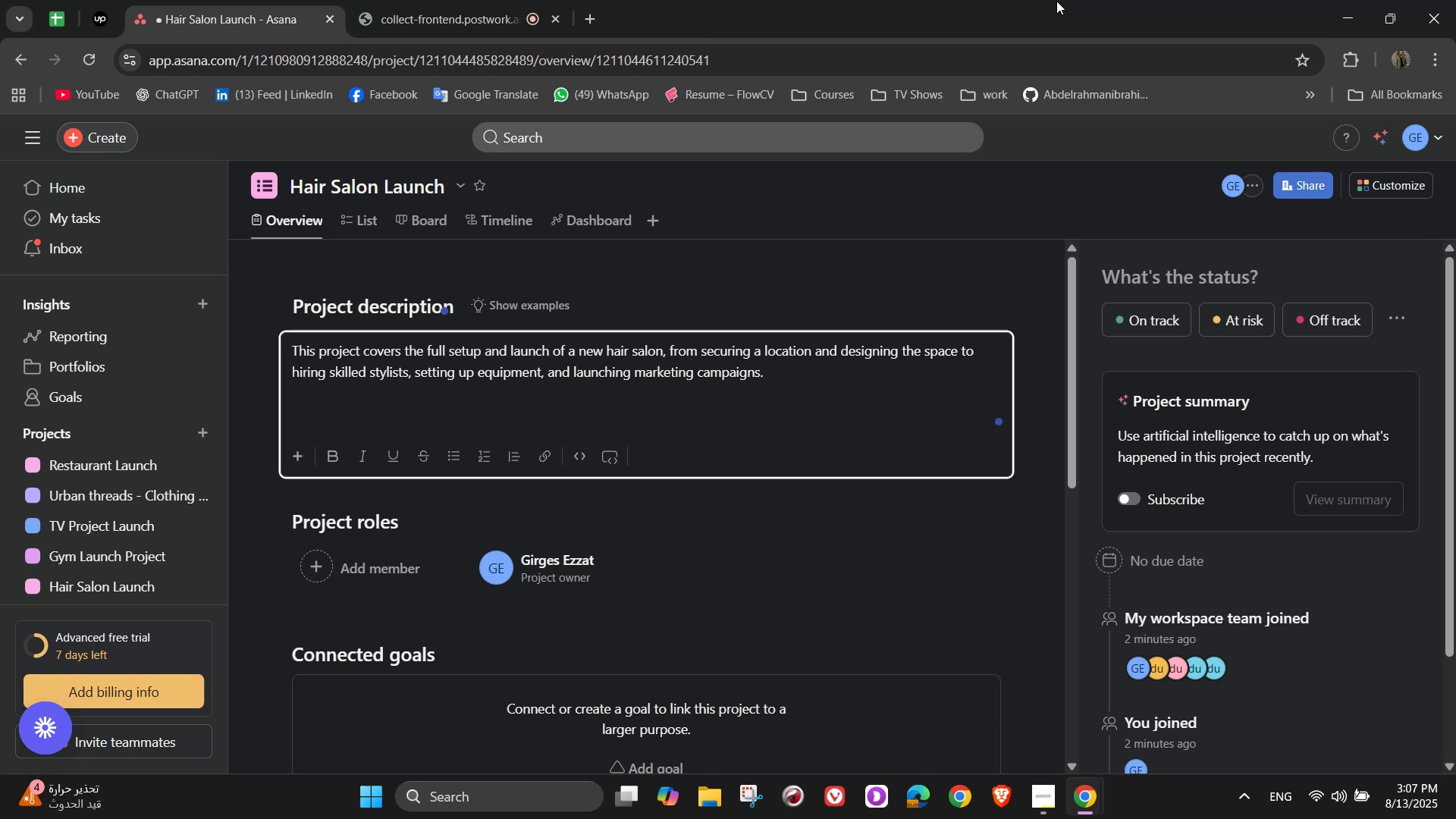 
type( The aim is to create a professional, welcome)
 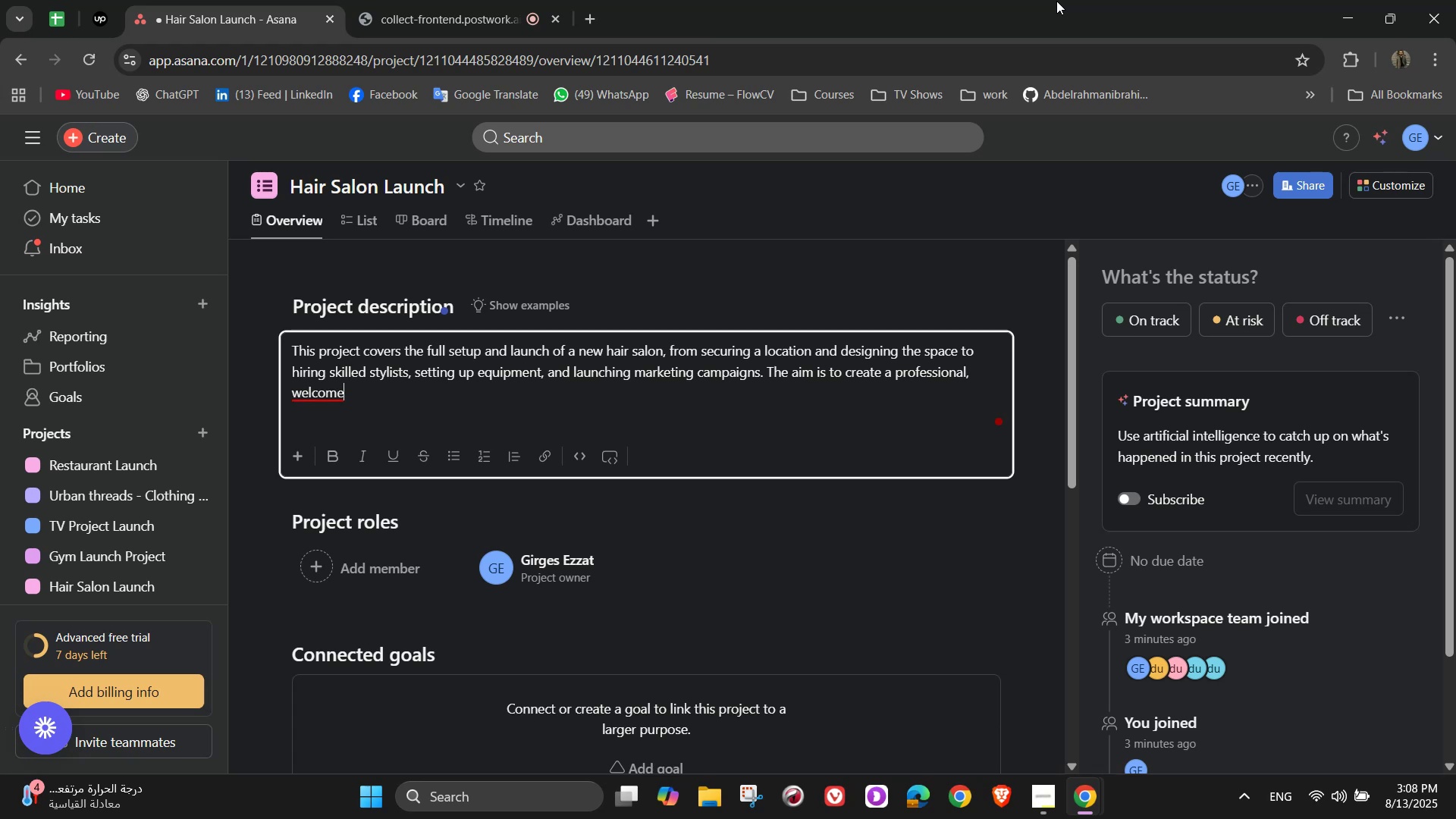 
key(Backspace)
type(ing environment)
 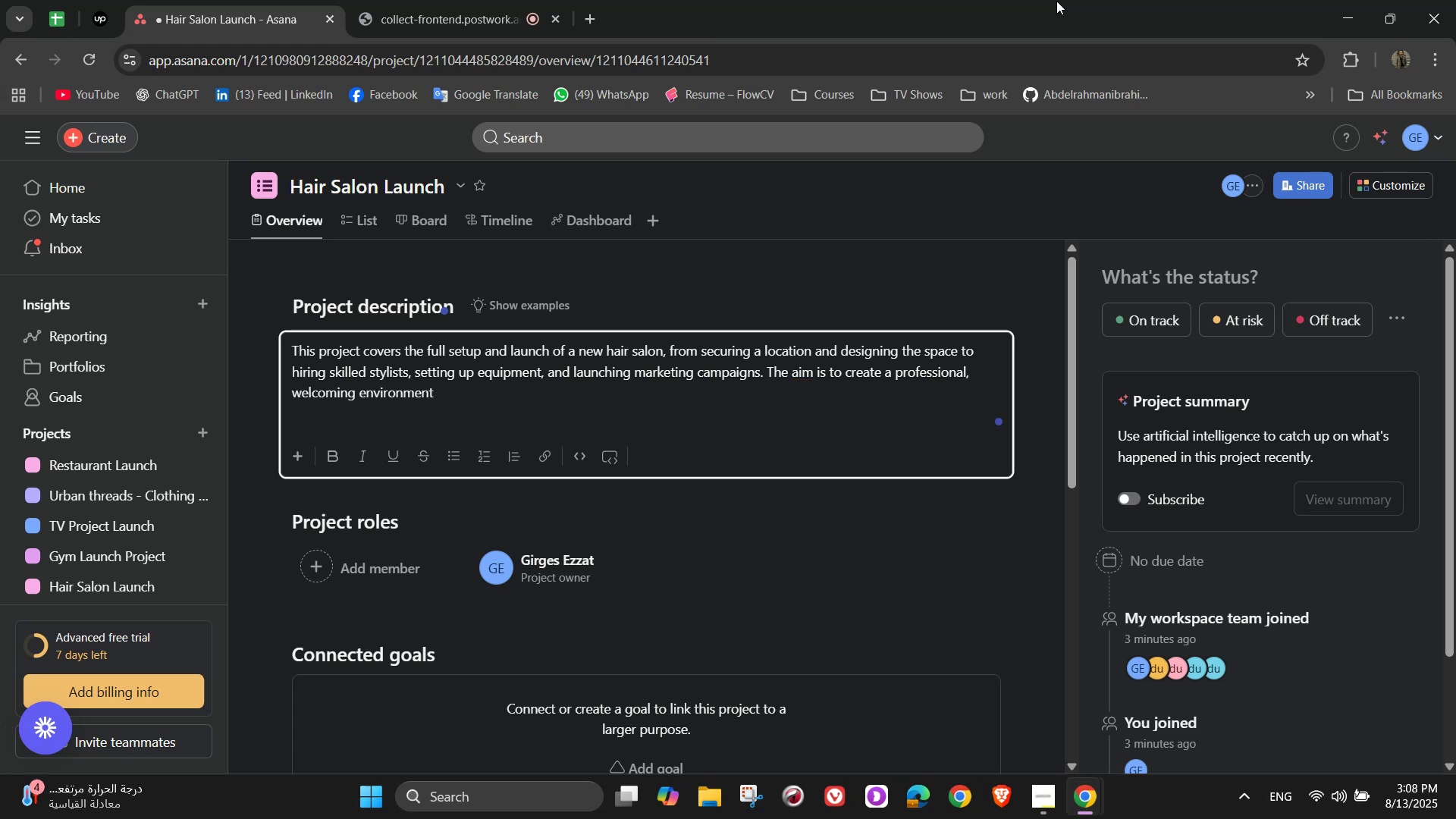 
wait(9.17)
 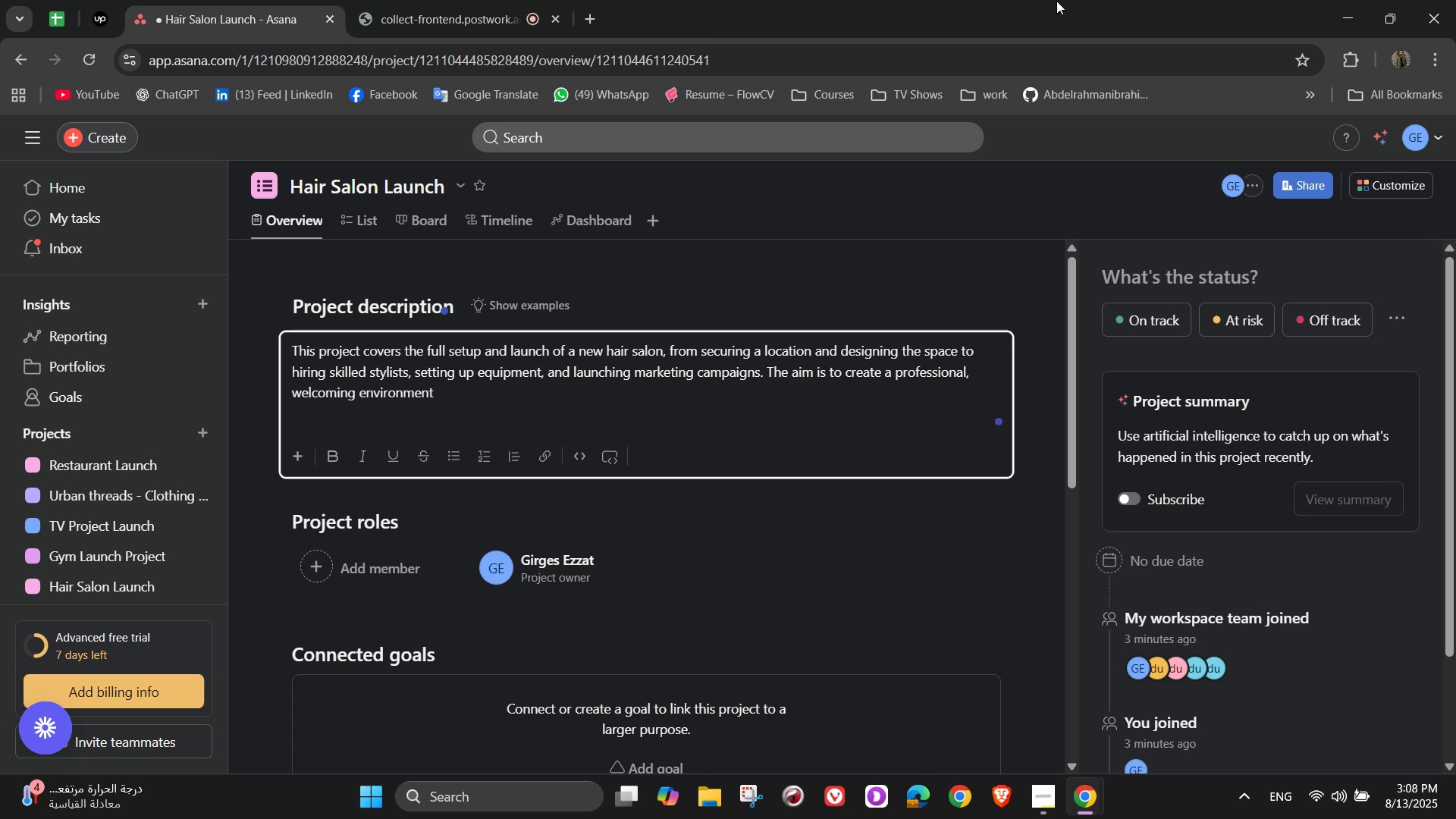 
type( where customers recieve )
key(Backspace)
key(Backspace)
 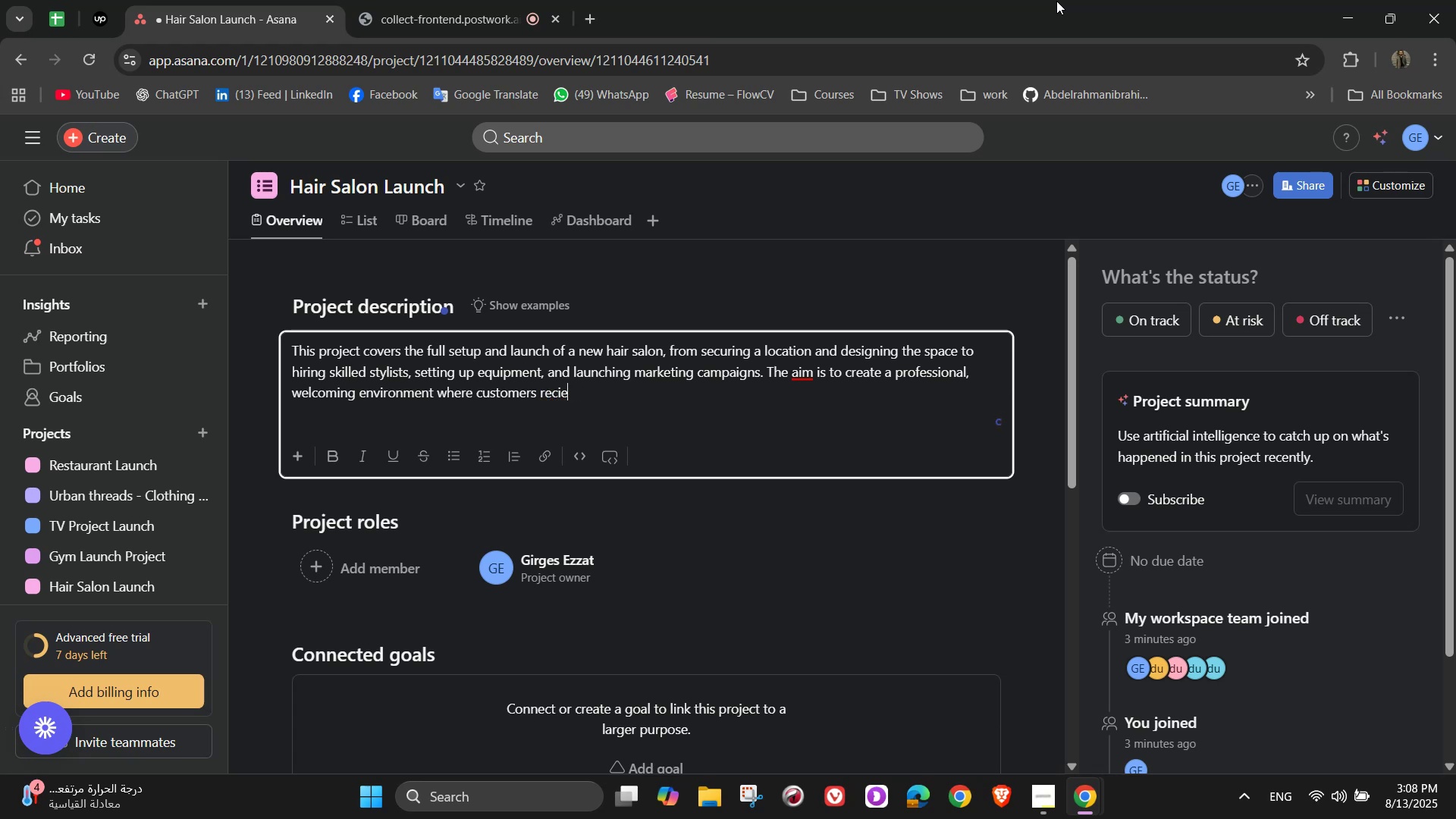 
key(Backspace)
key(Backspace)
type(eive exceptional hai )
key(Backspace)
type(r care and styling services)
 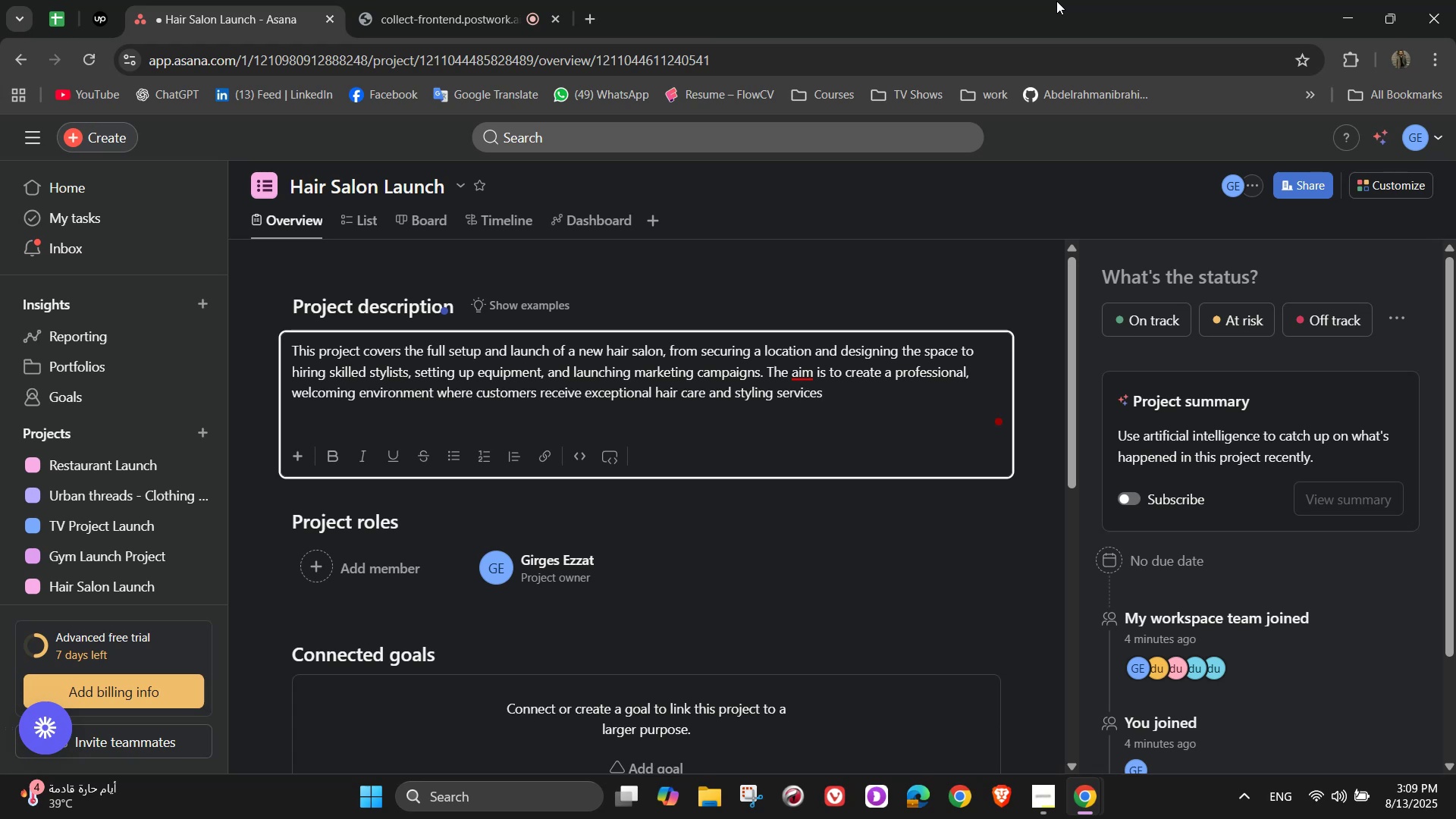 
scroll: coordinate [632, 417], scroll_direction: down, amount: 11.0
 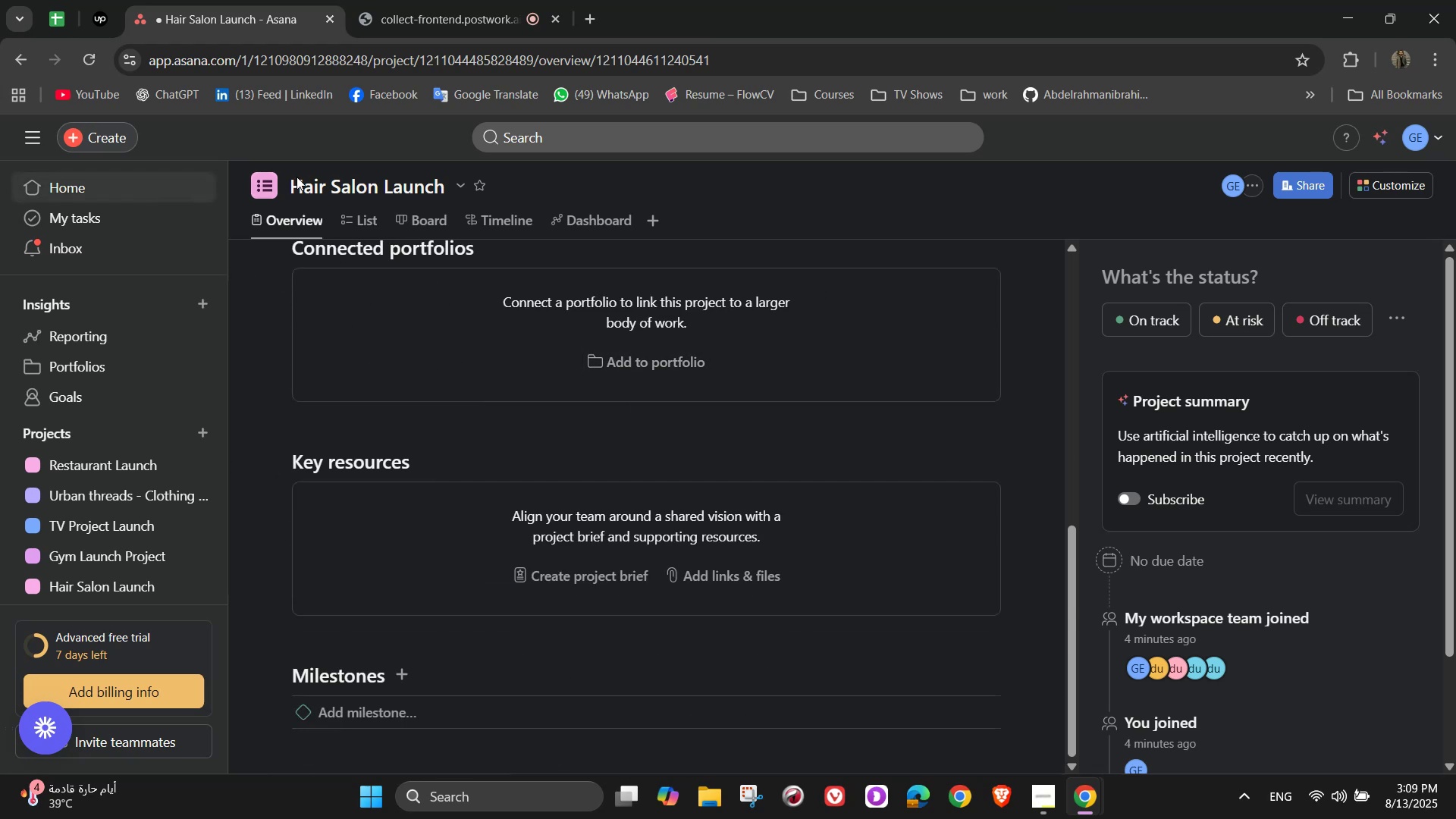 
scroll: coordinate [701, 472], scroll_direction: up, amount: 7.0
 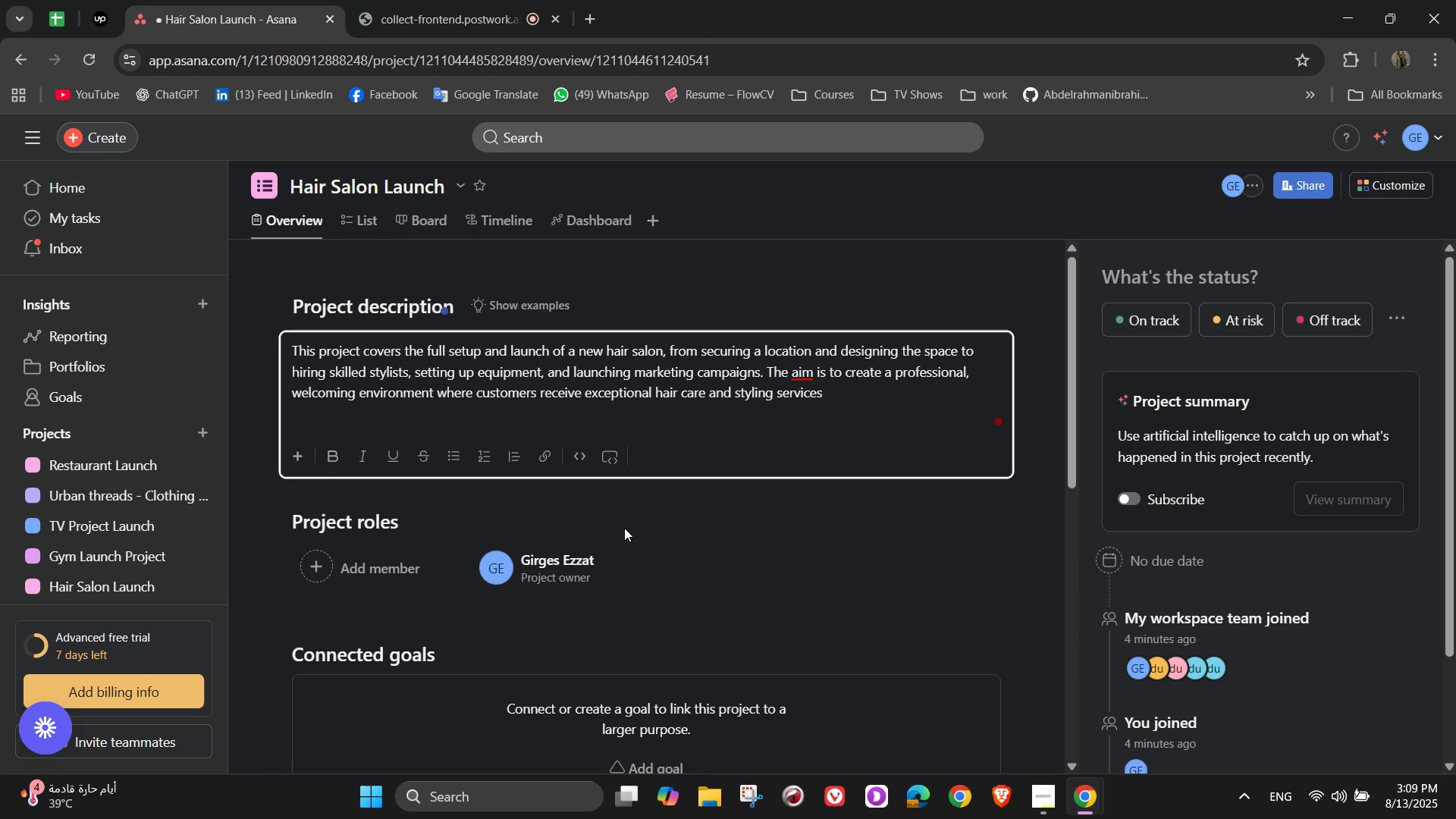 
scroll: coordinate [713, 521], scroll_direction: down, amount: 2.0
 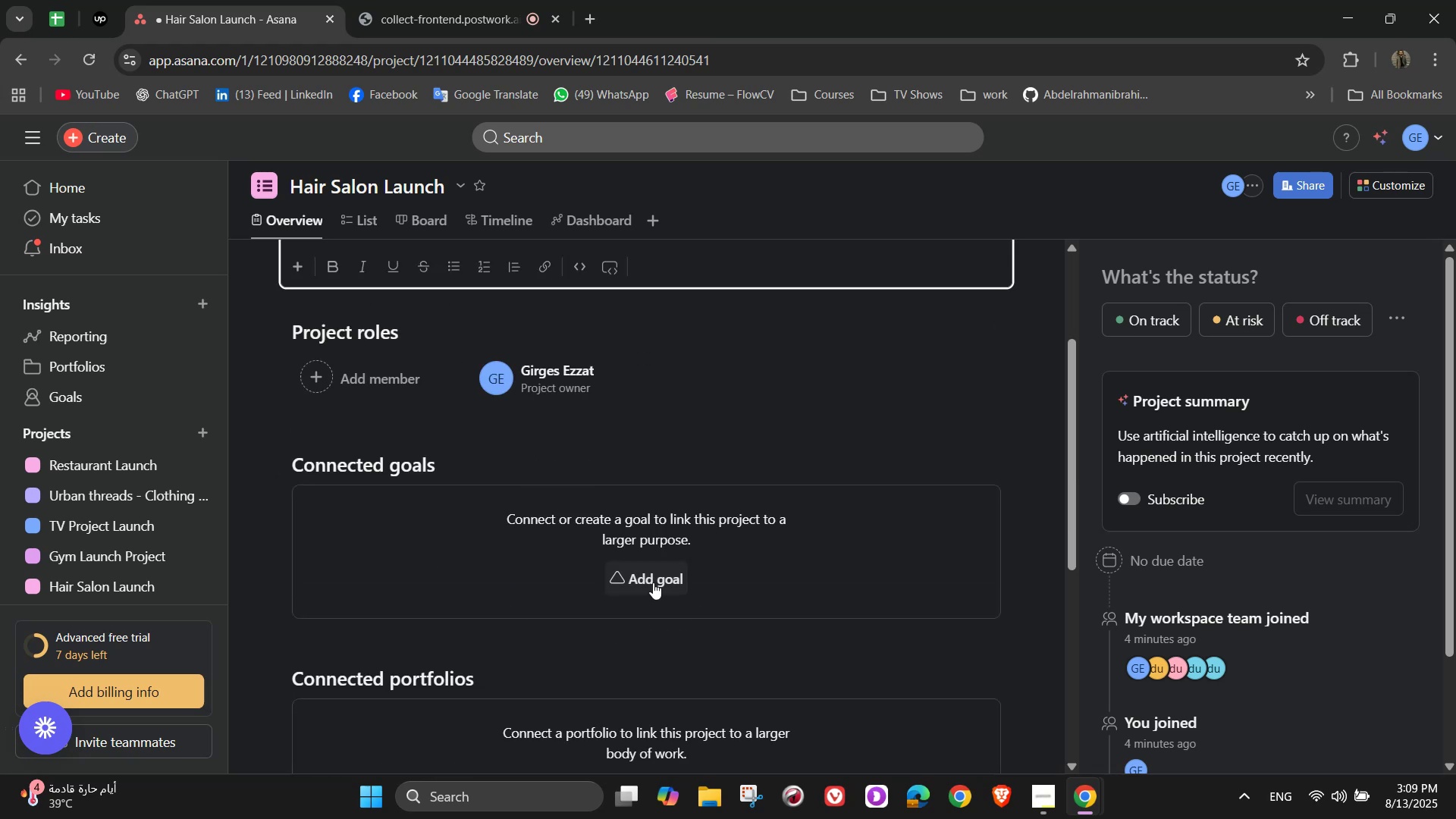 
left_click([652, 582])
 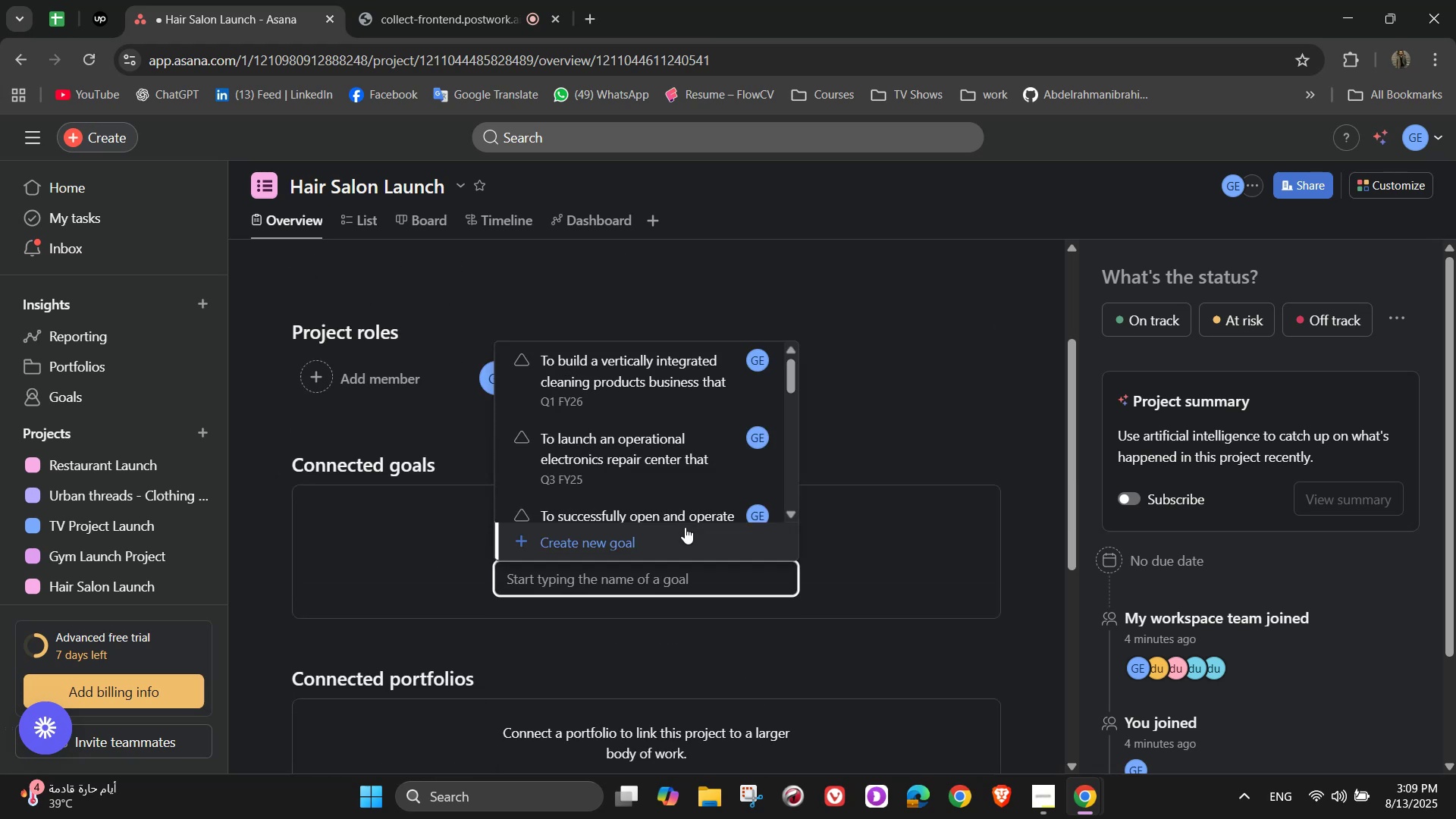 
left_click([679, 526])
 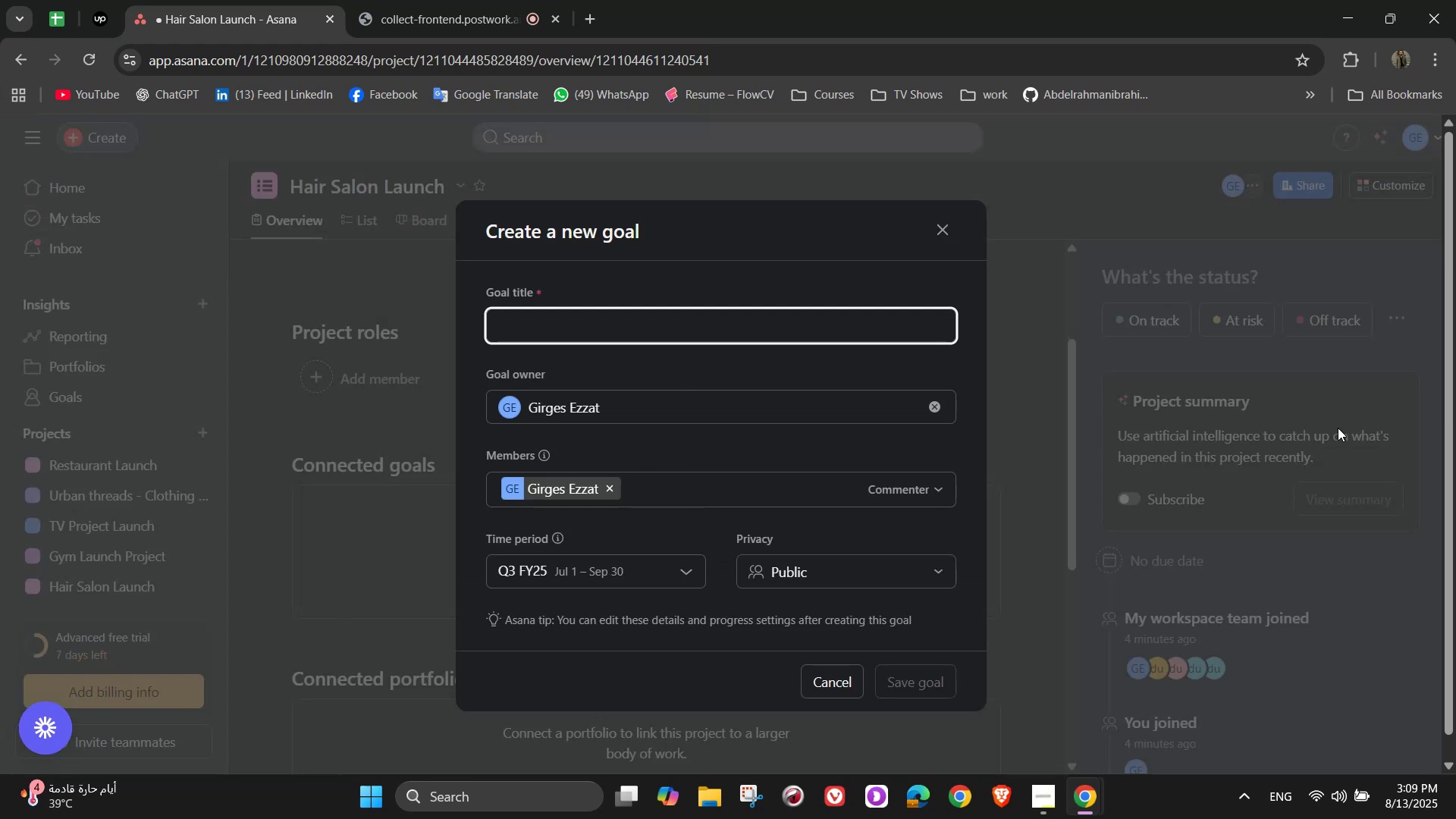 
wait(11.02)
 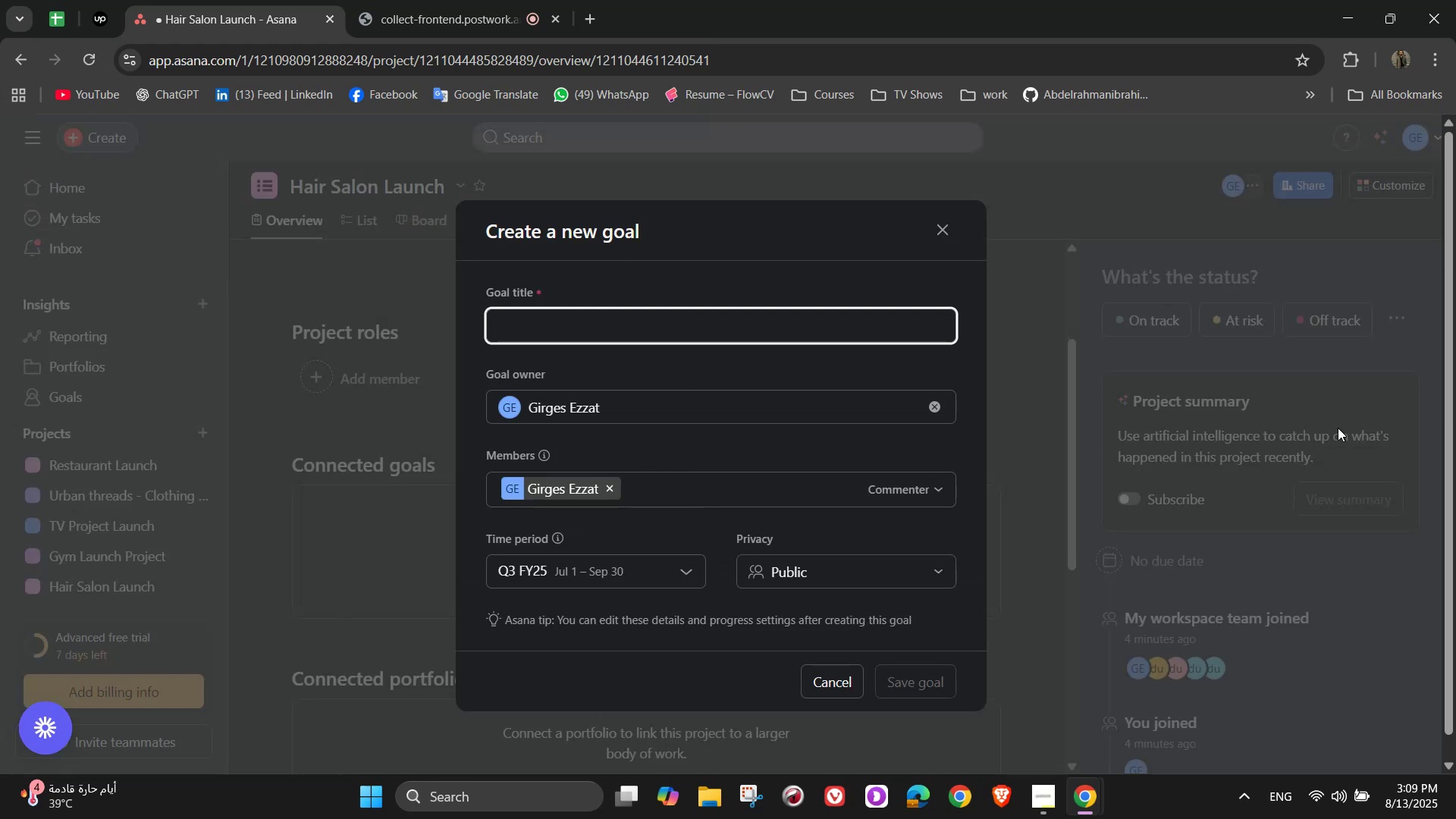 
type(Succs)
key(Backspace)
type(essfully establish and opm)
key(Backspace)
type(en )
 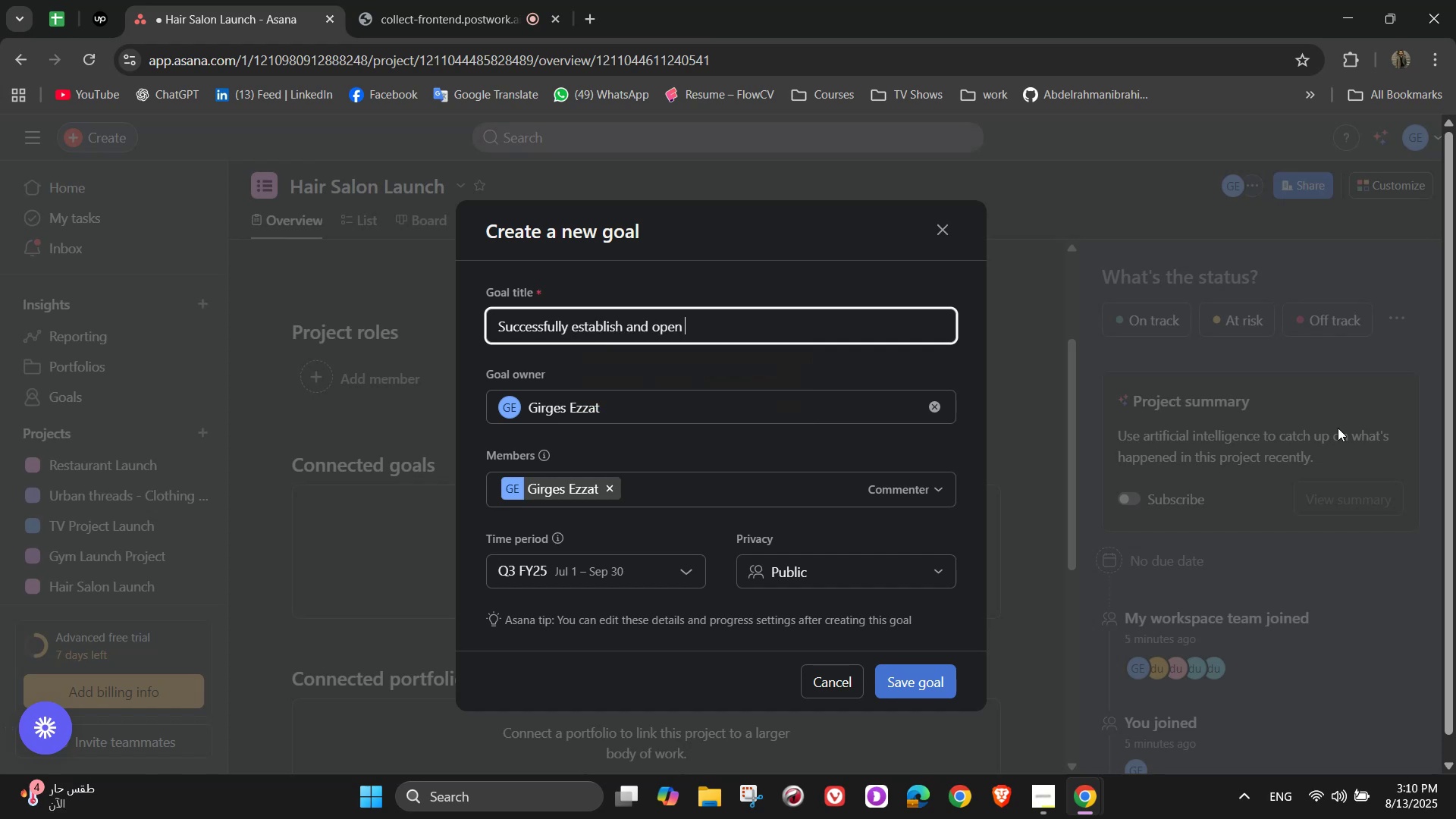 
type(a modern, customer-fou)
key(Backspace)
type(cused hair)
 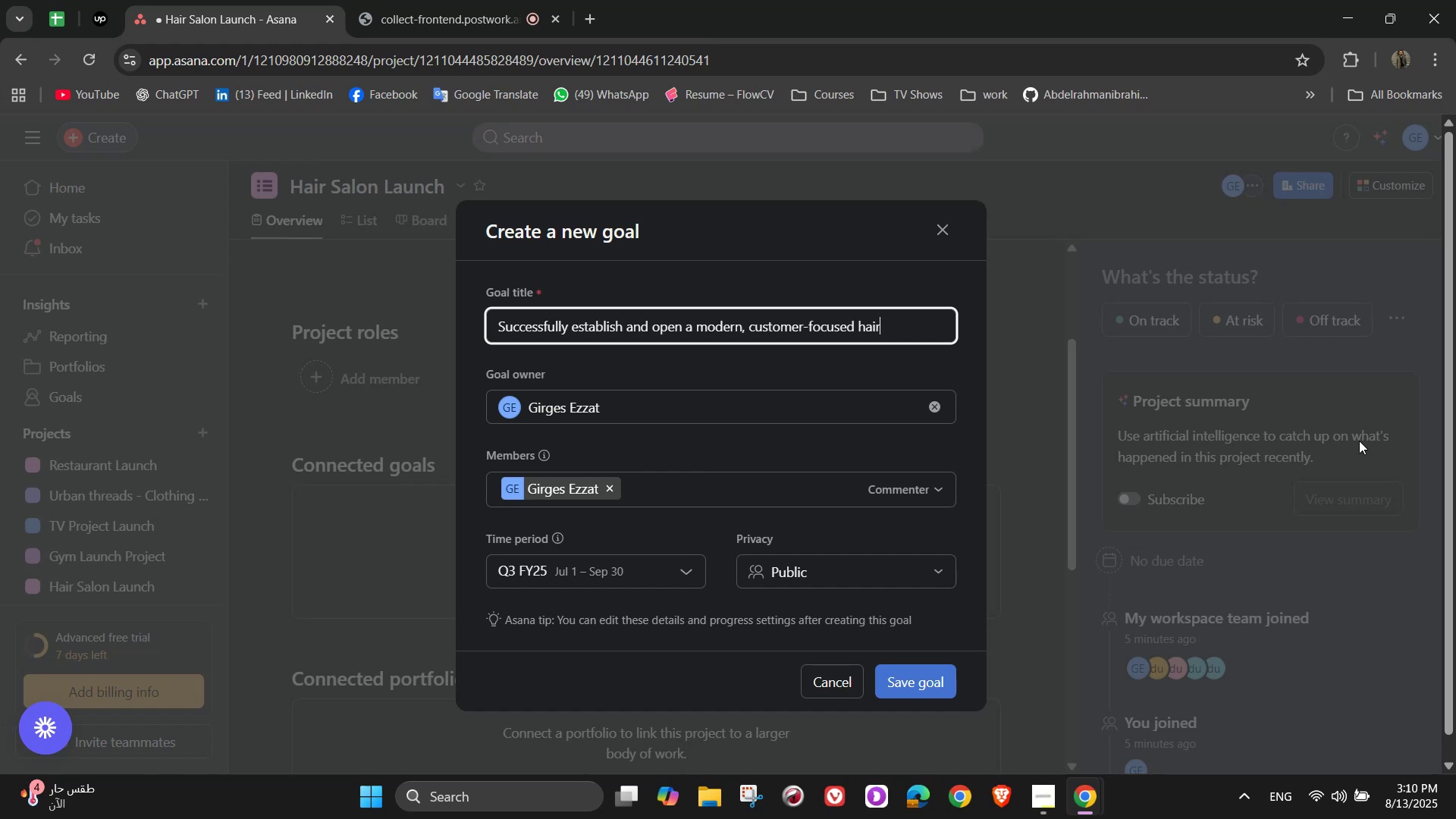 
wait(26.68)
 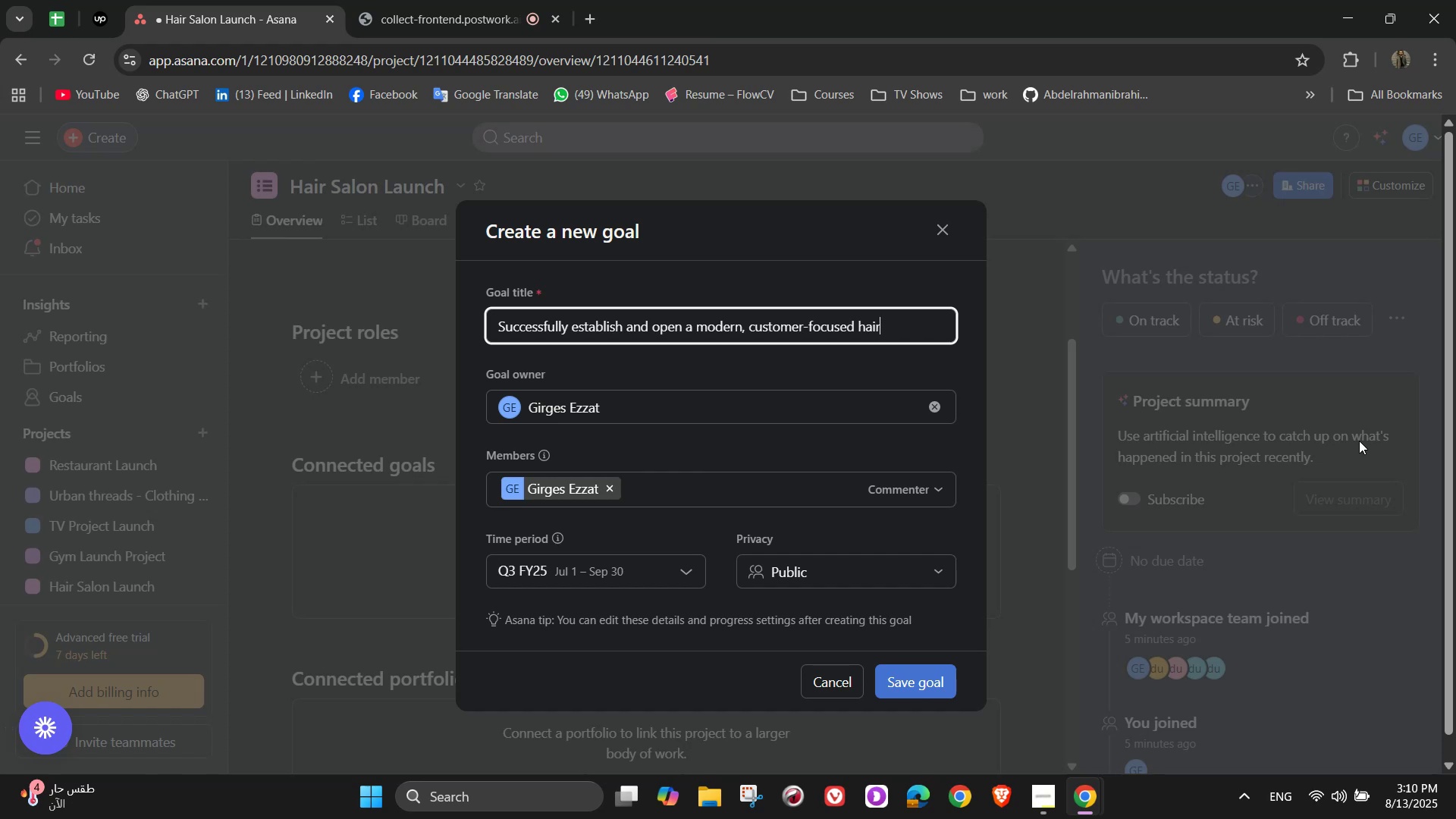 
key(Backspace)
 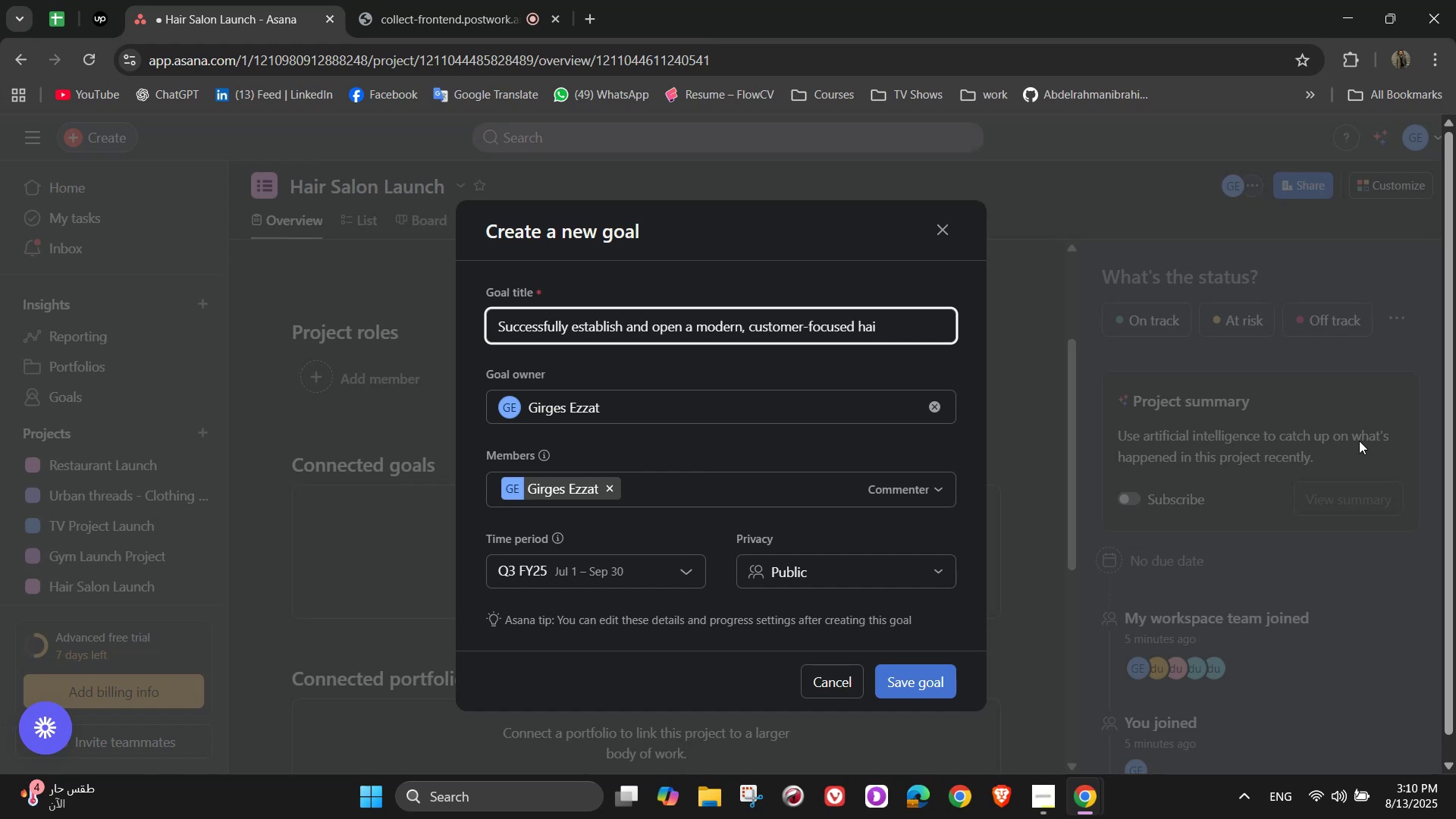 
wait(5.25)
 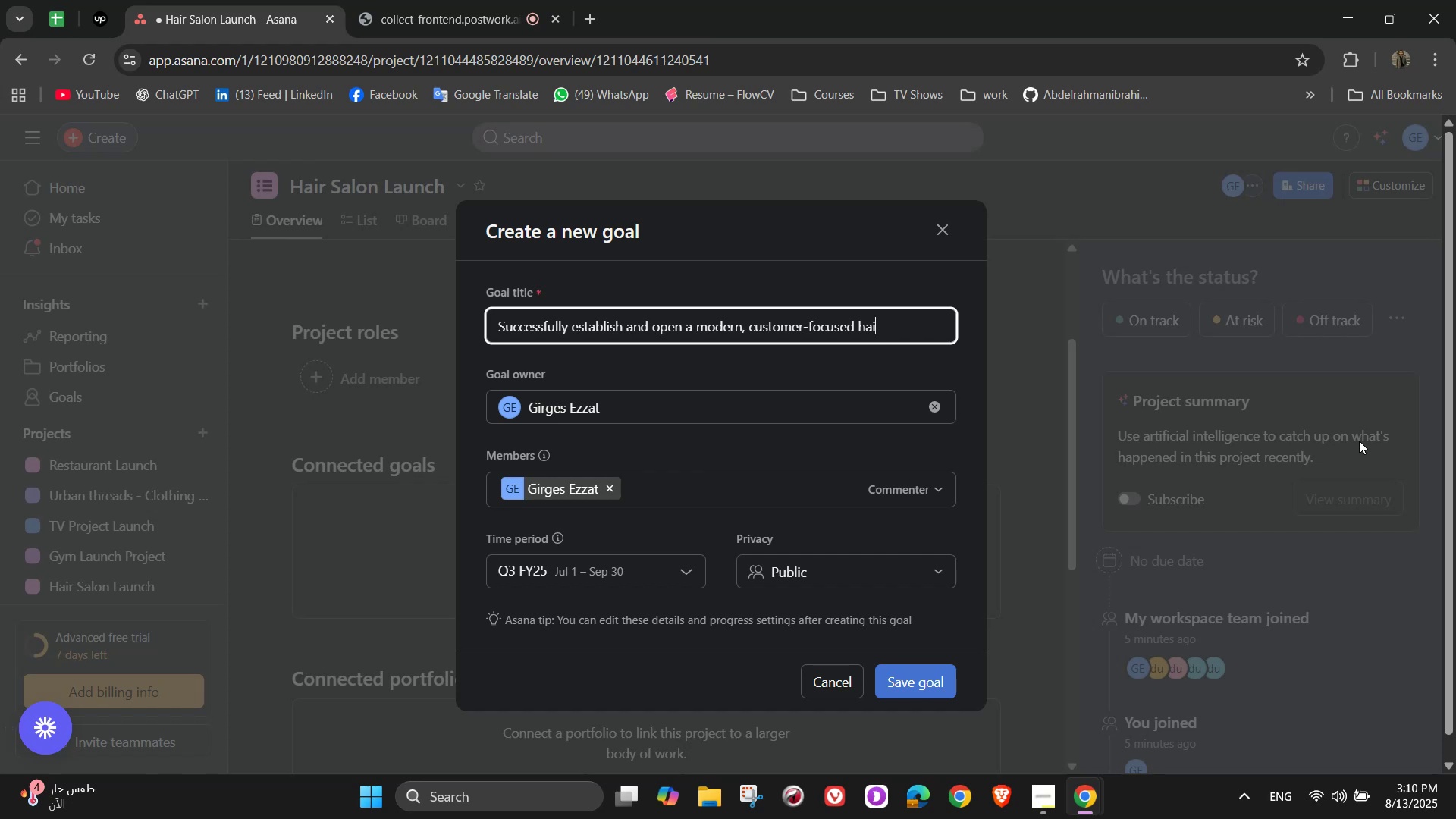 
key(Backspace)
type(ir salon that offers high-quality hi)
key(Backspace)
type(aie)
key(Backspace)
type(r)
 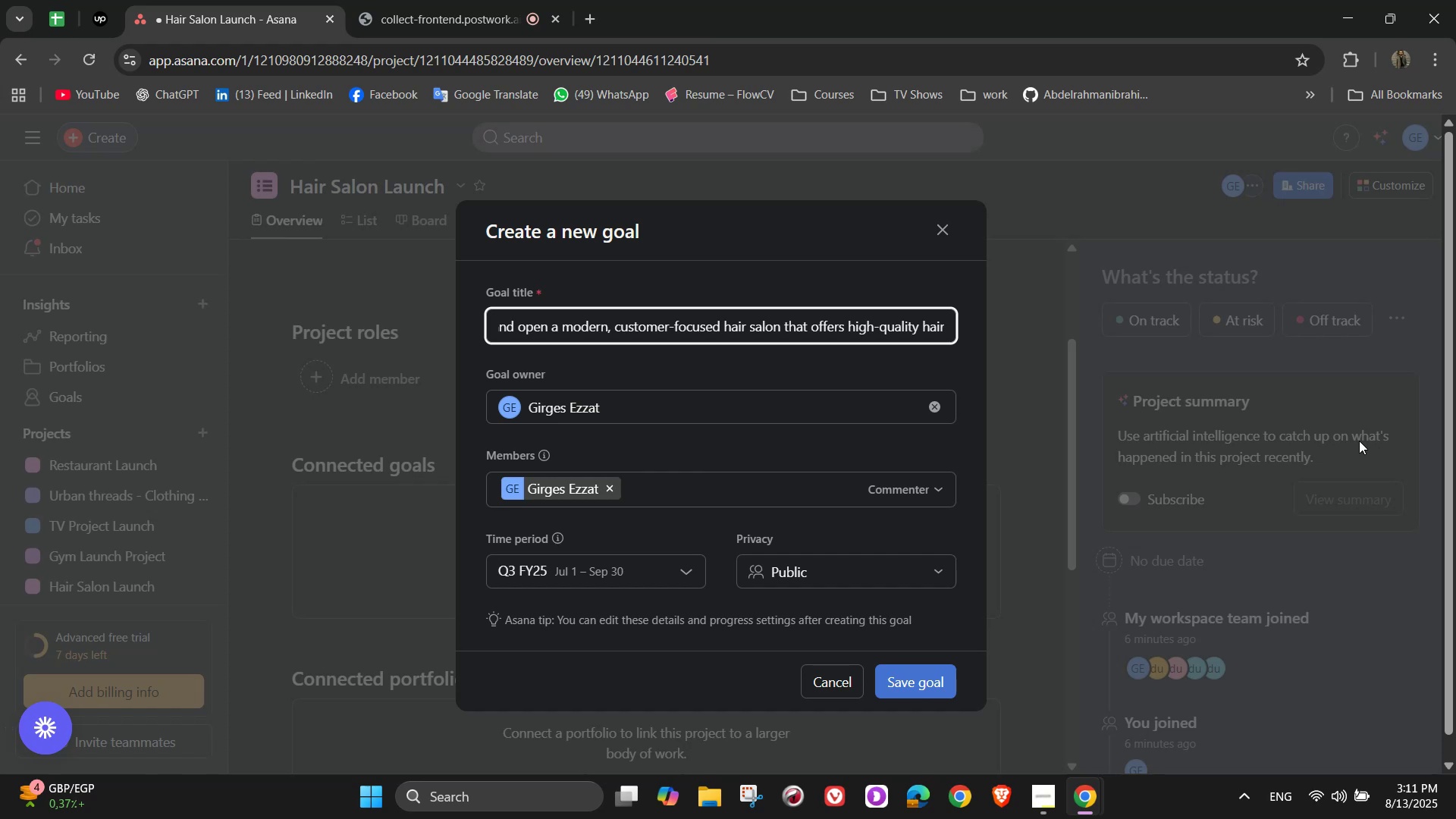 
key(Backspace)
type(i)
key(Backspace)
type(rcuts, coloring )
key(Backspace)
type(, and styling services, while building a loyal cliente; )
key(Backspace)
key(Backspace)
type(le within the first six months)
 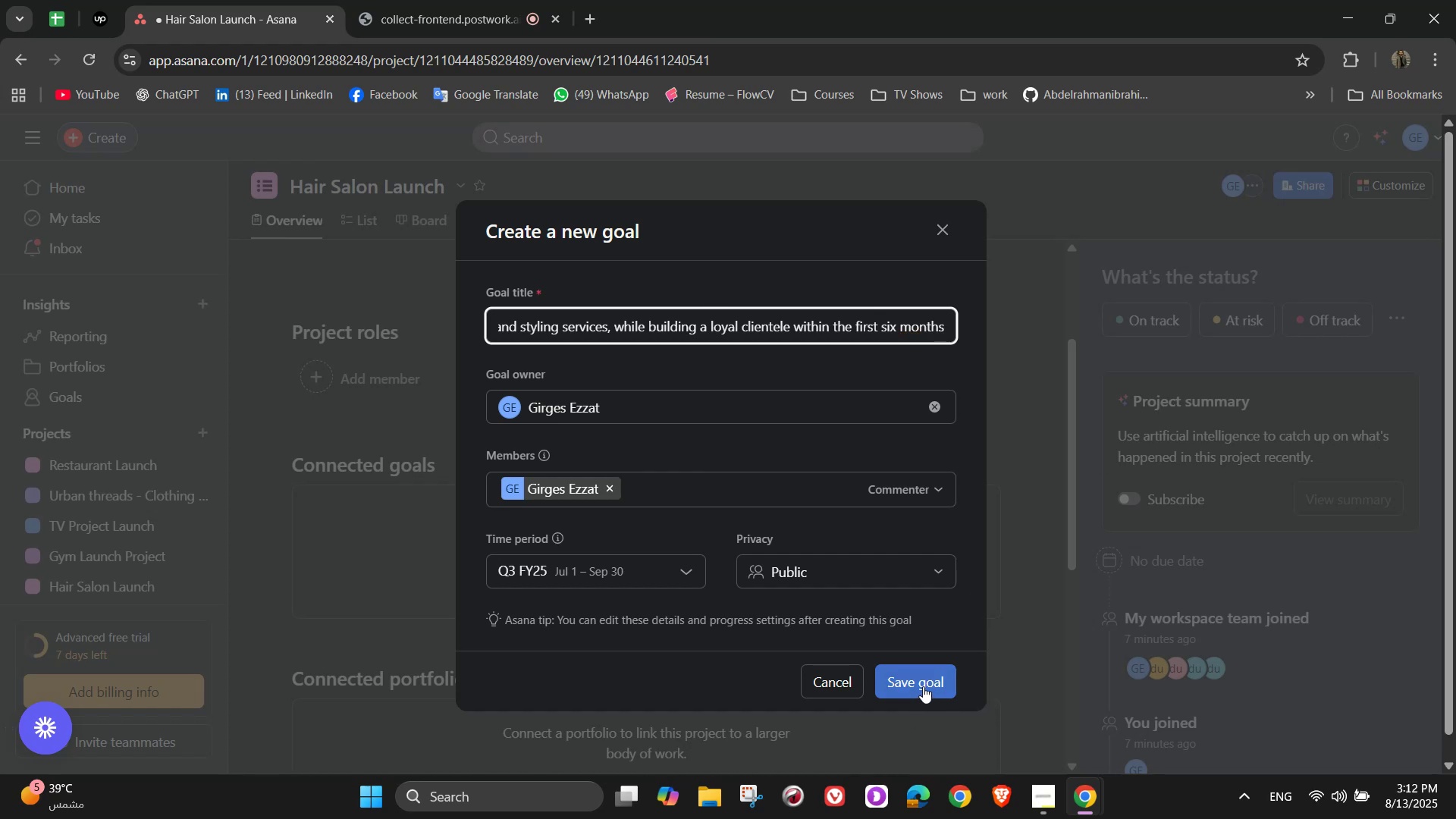 
left_click([923, 677])
 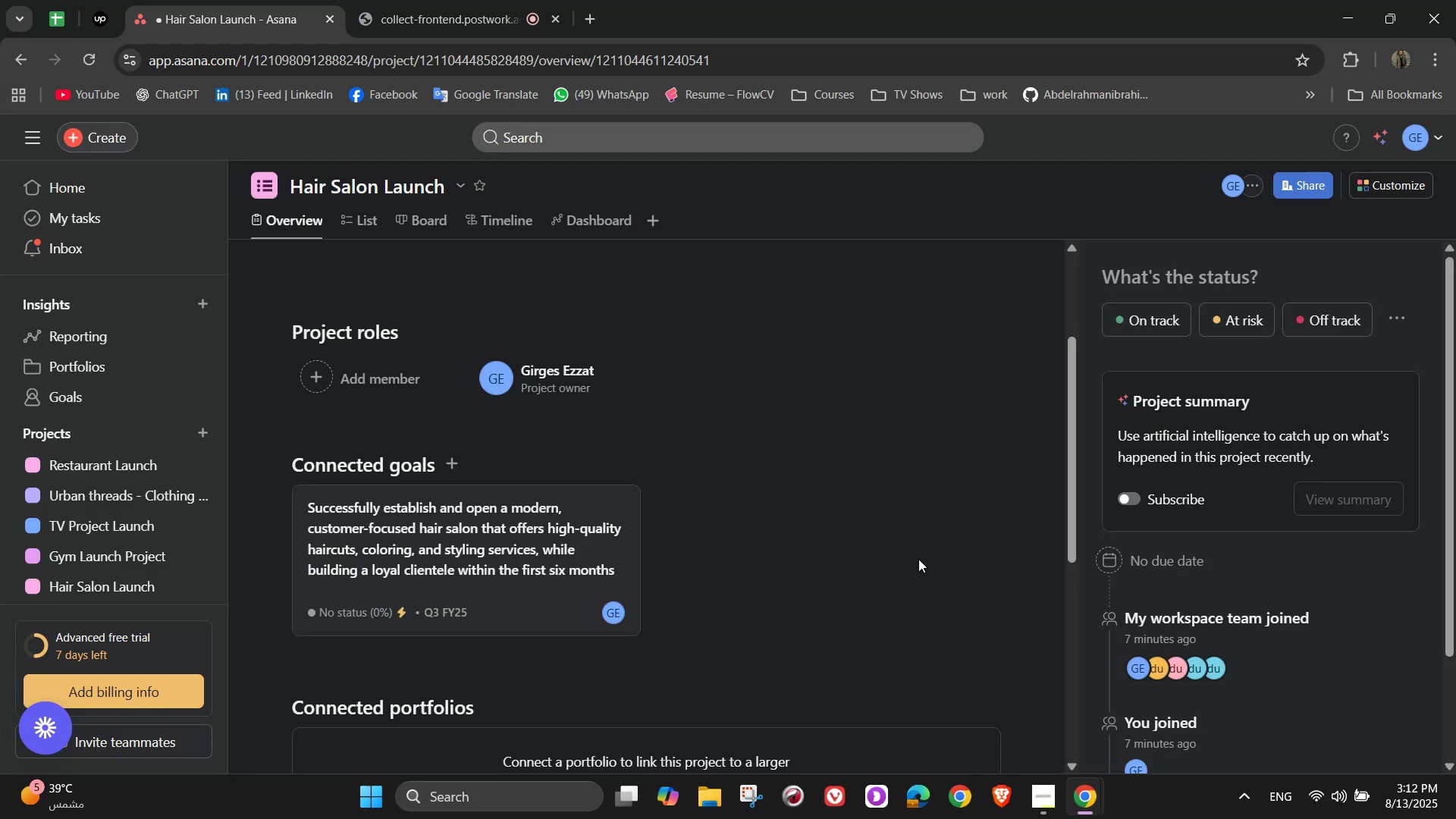 
scroll: coordinate [855, 503], scroll_direction: down, amount: 4.0
 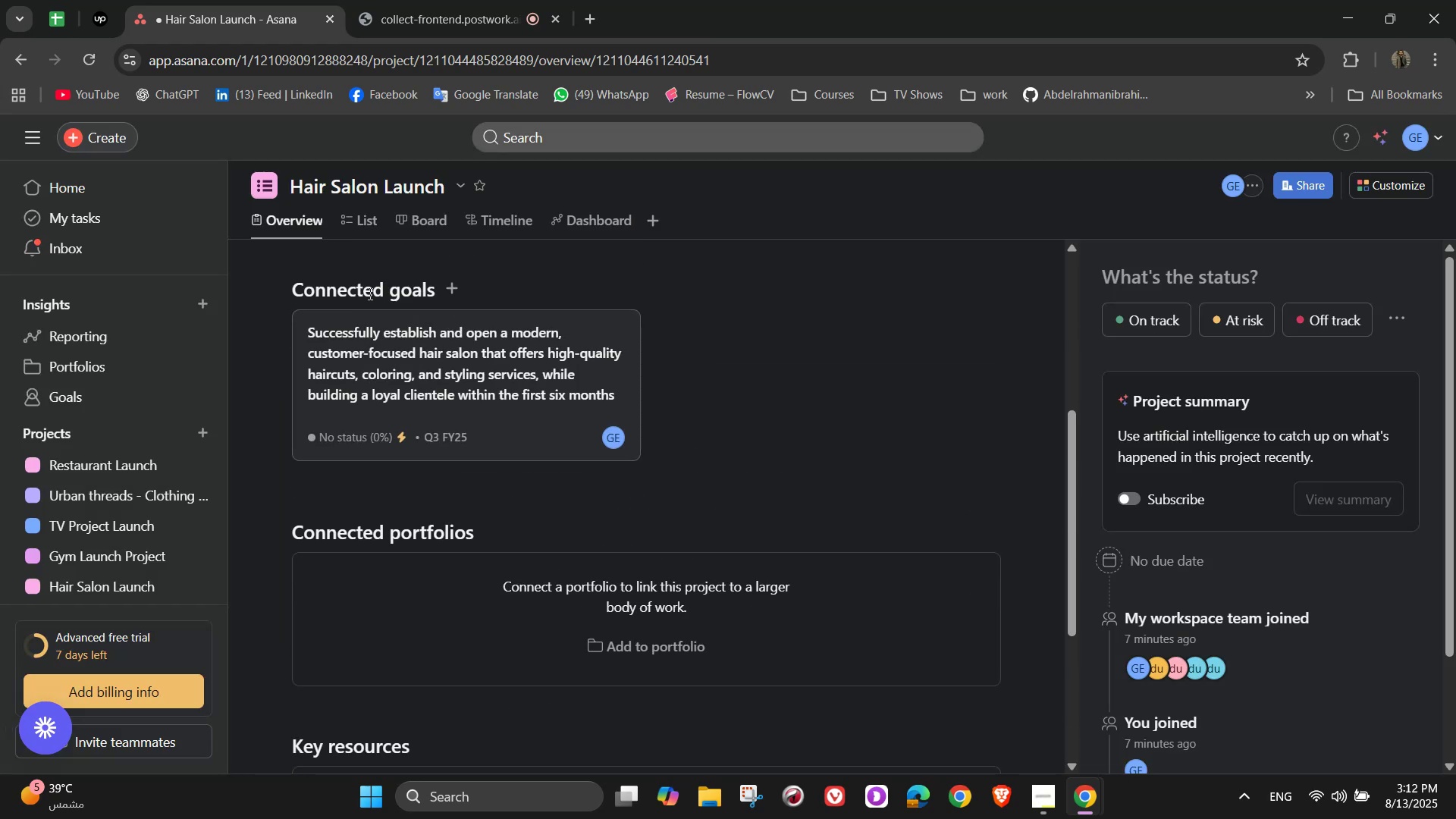 
scroll: coordinate [380, 278], scroll_direction: up, amount: 5.0
 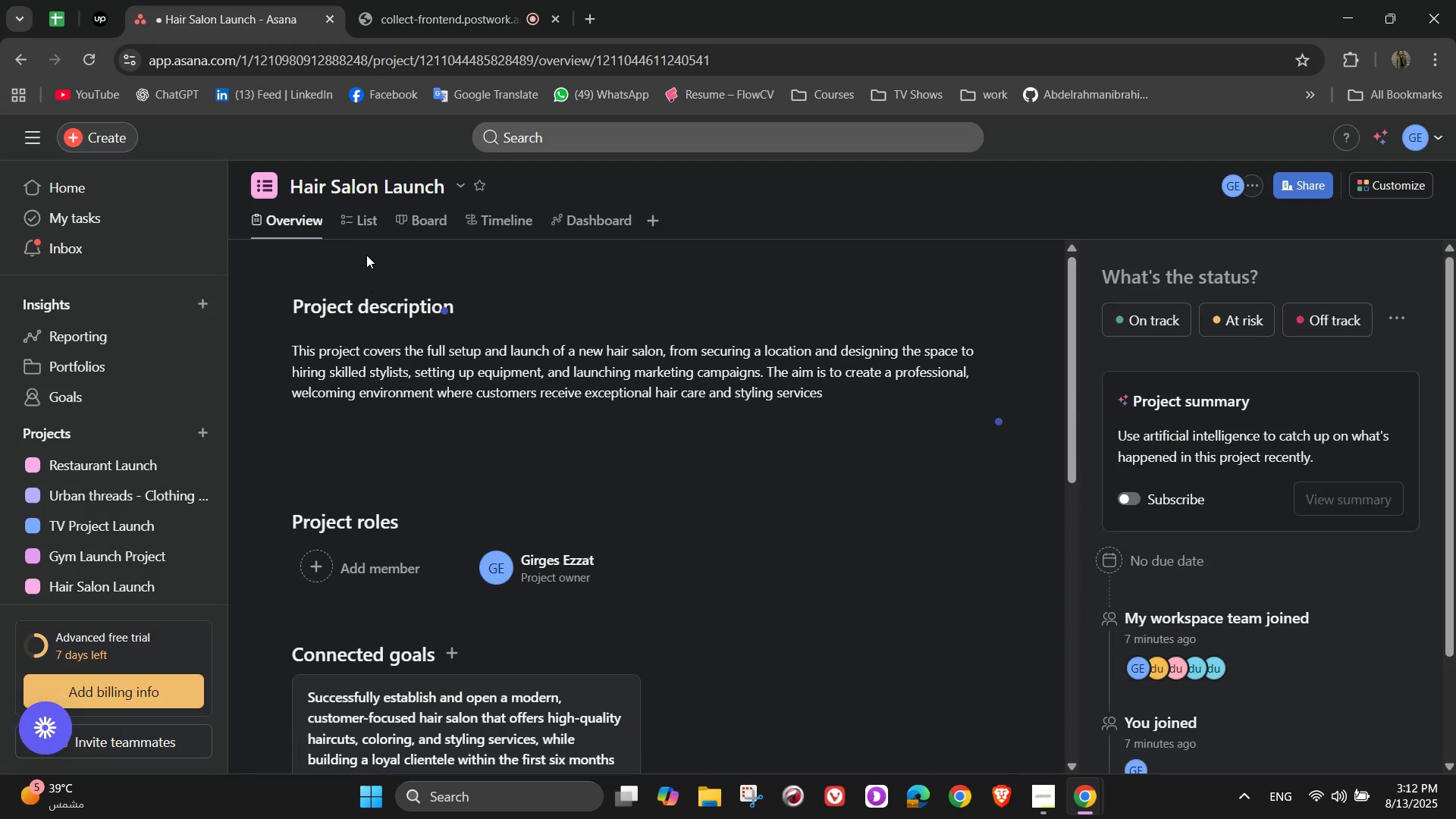 
left_click([369, 230])
 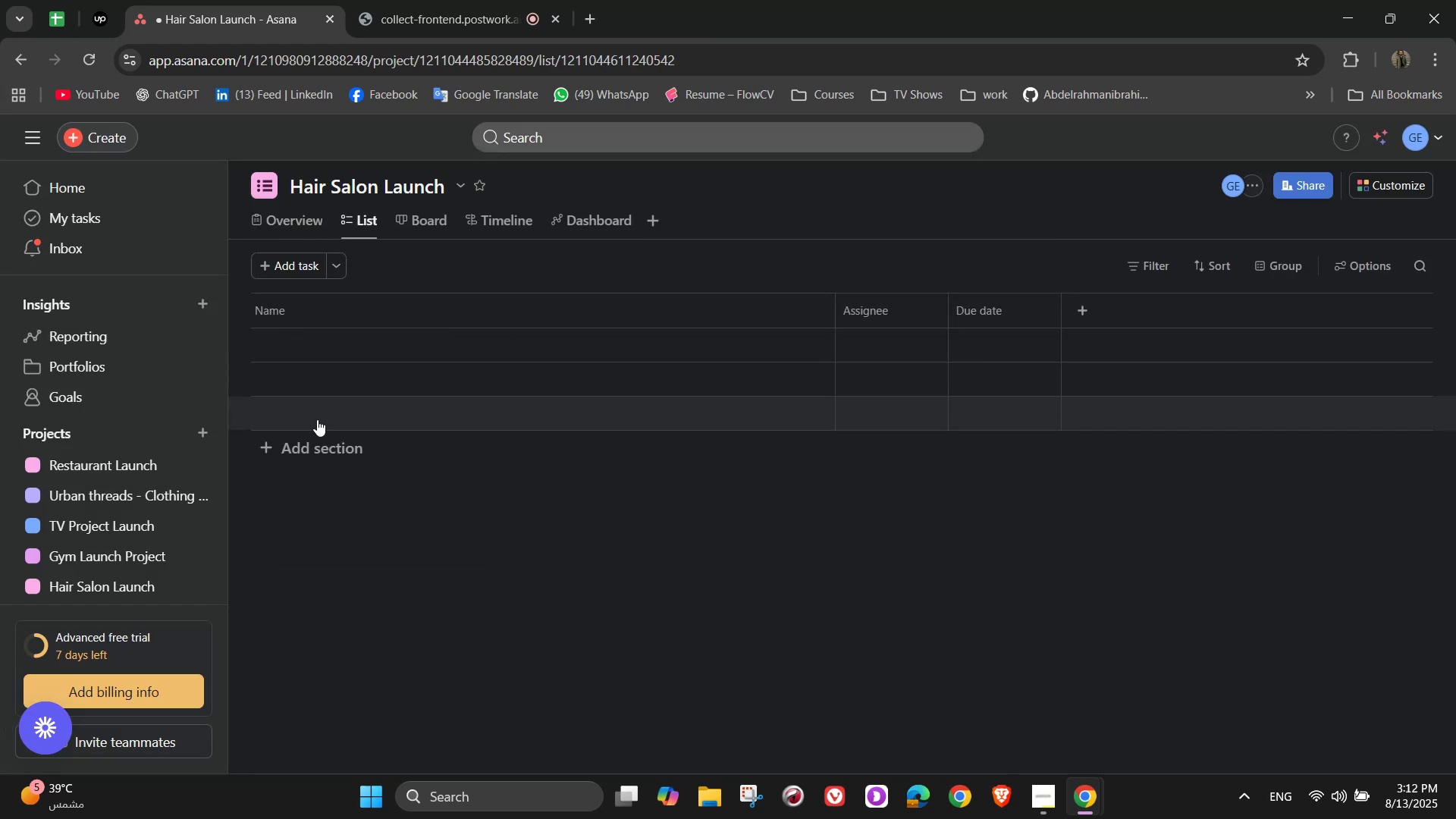 
left_click([316, 438])
 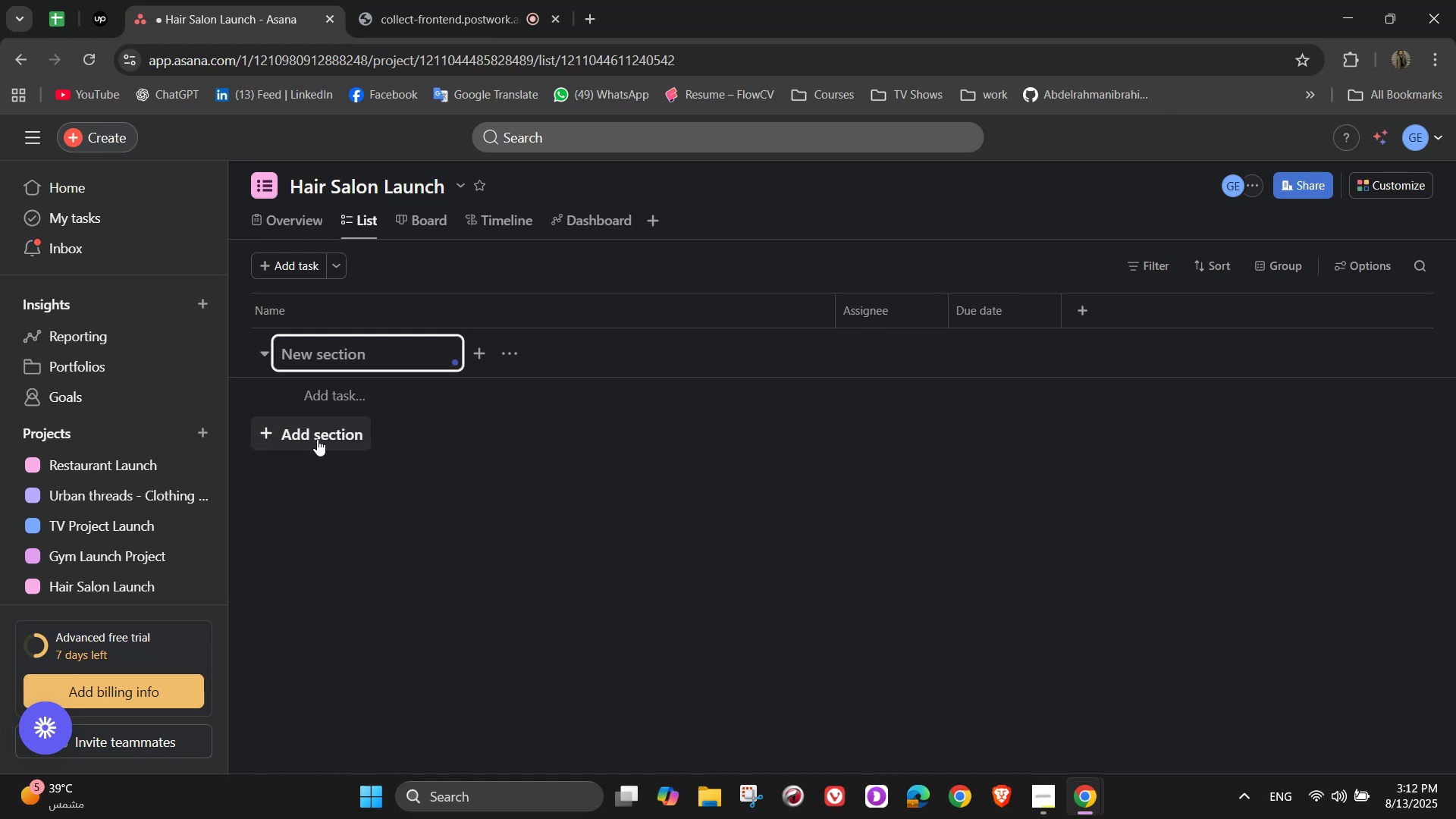 
wait(9.34)
 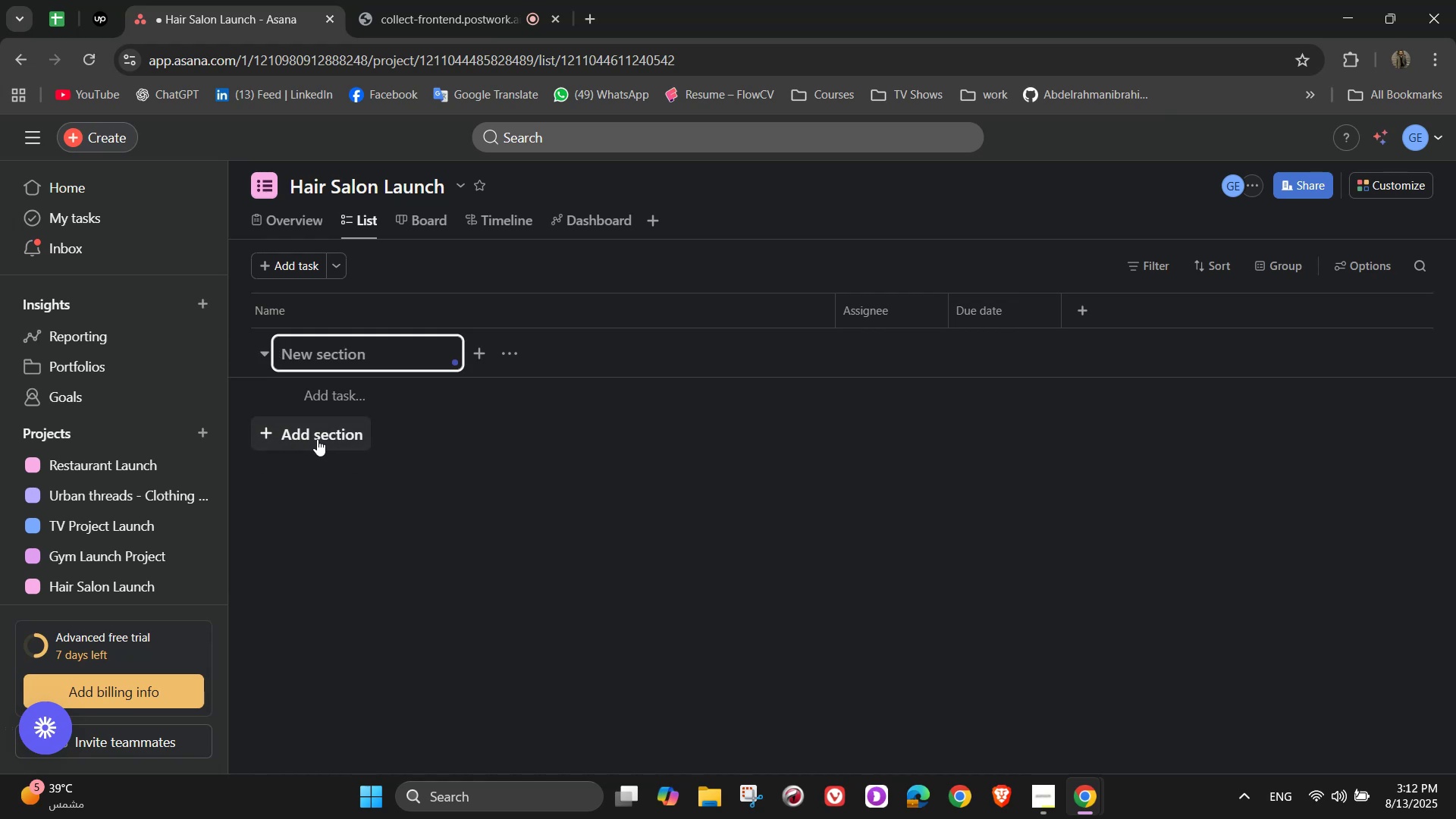 
type(Planning & Research)
 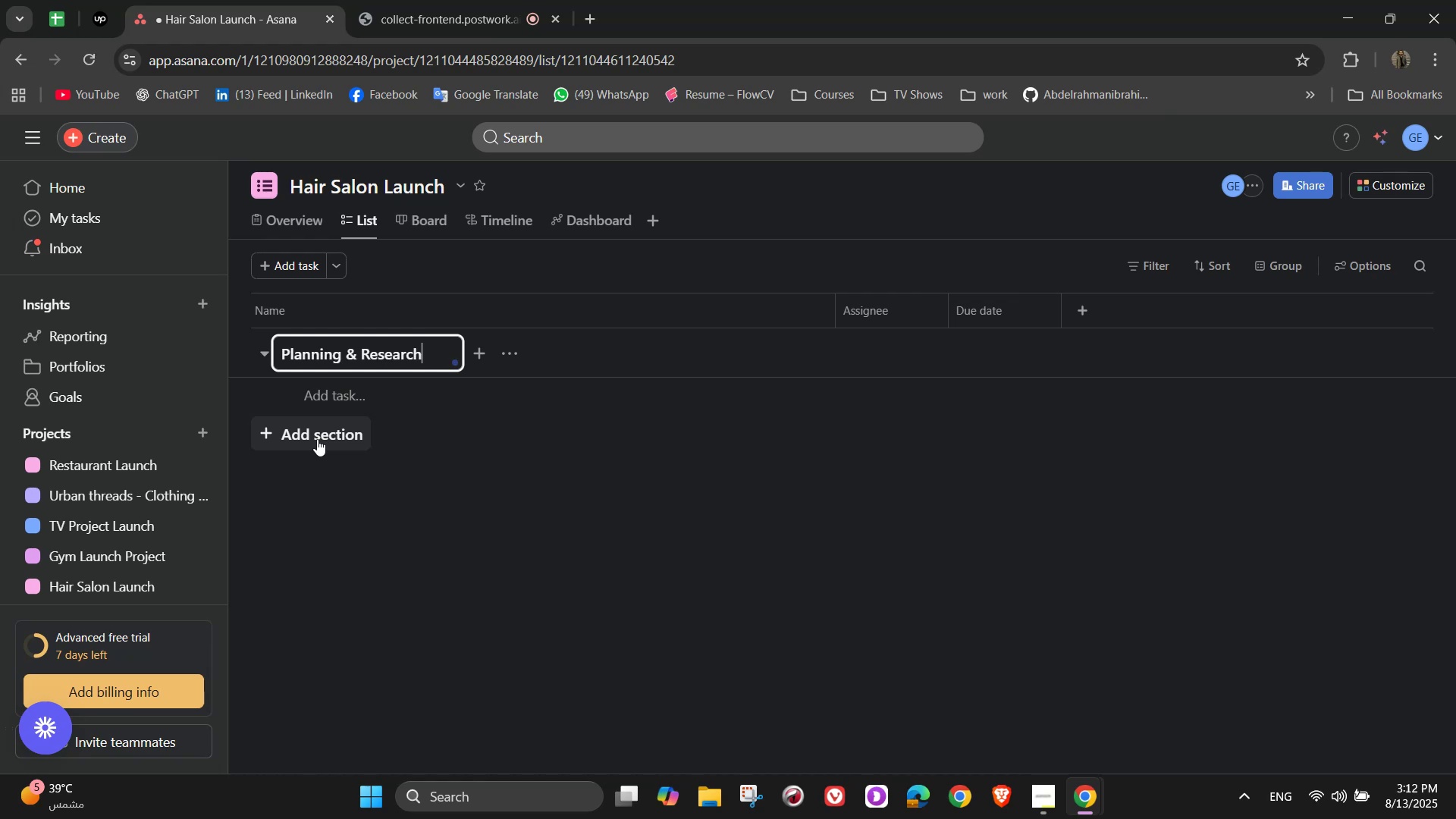 
left_click([347, 403])
 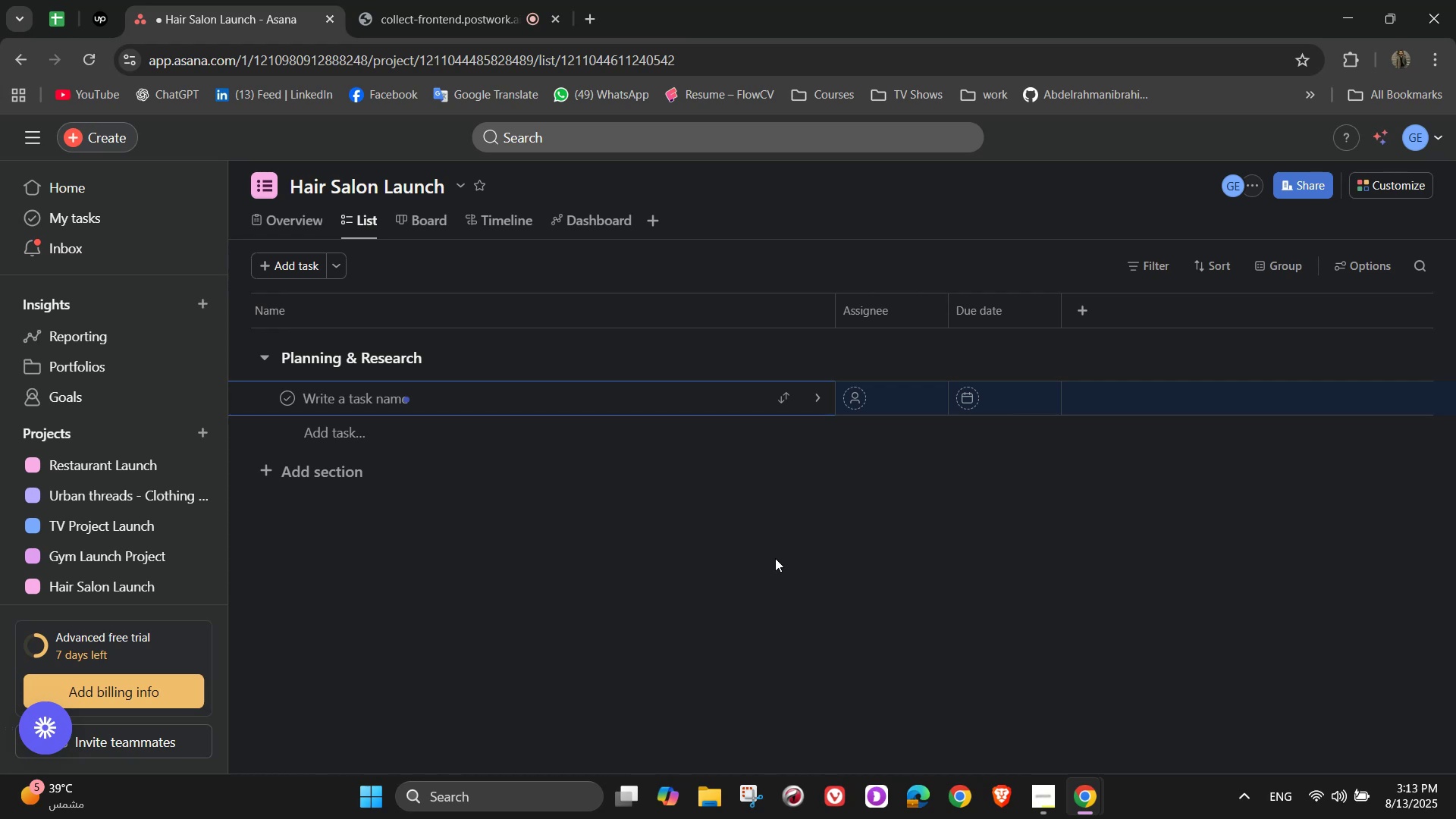 
wait(19.63)
 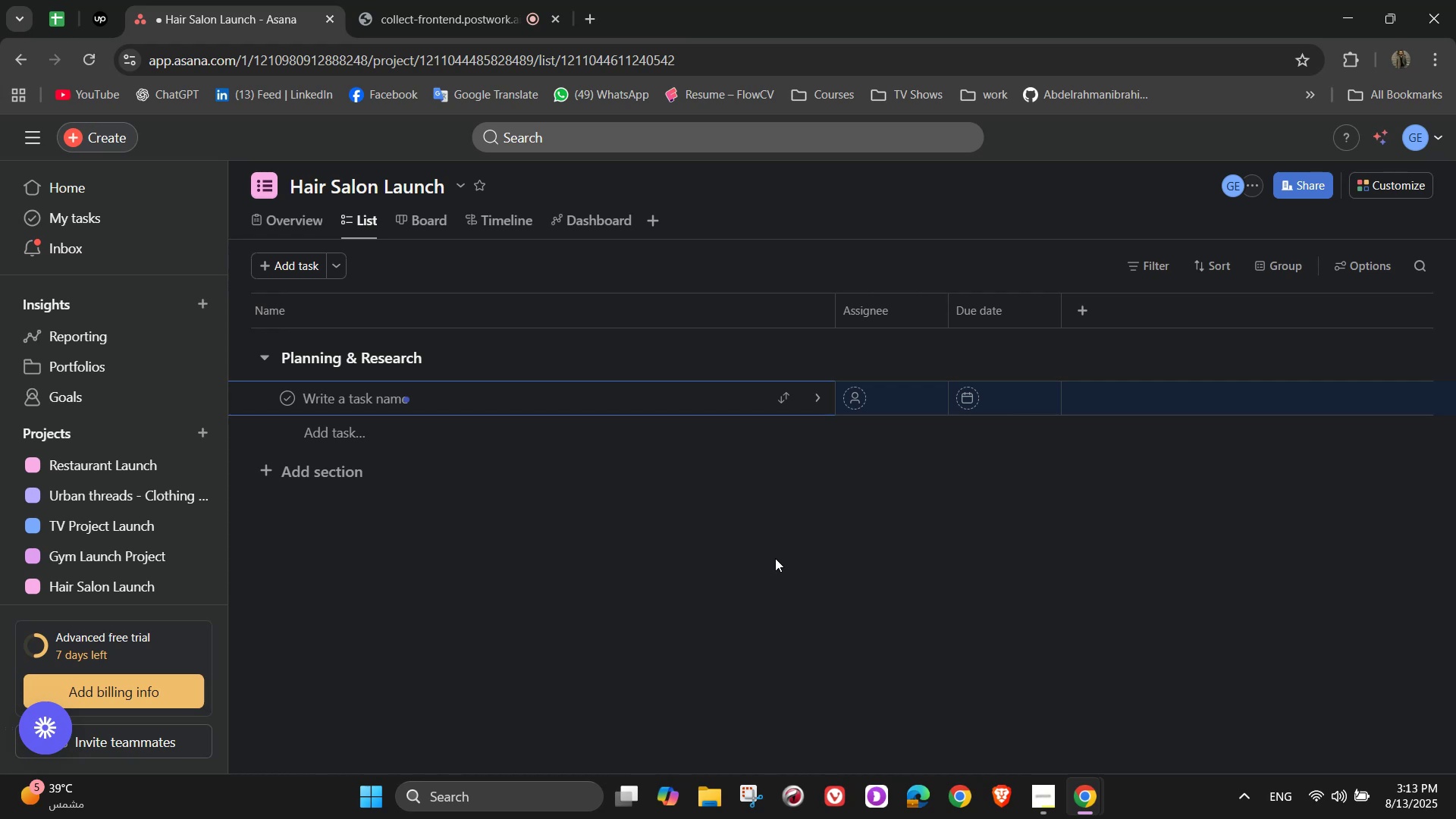 
hold_key(key=ShiftLeft, duration=1.51)
 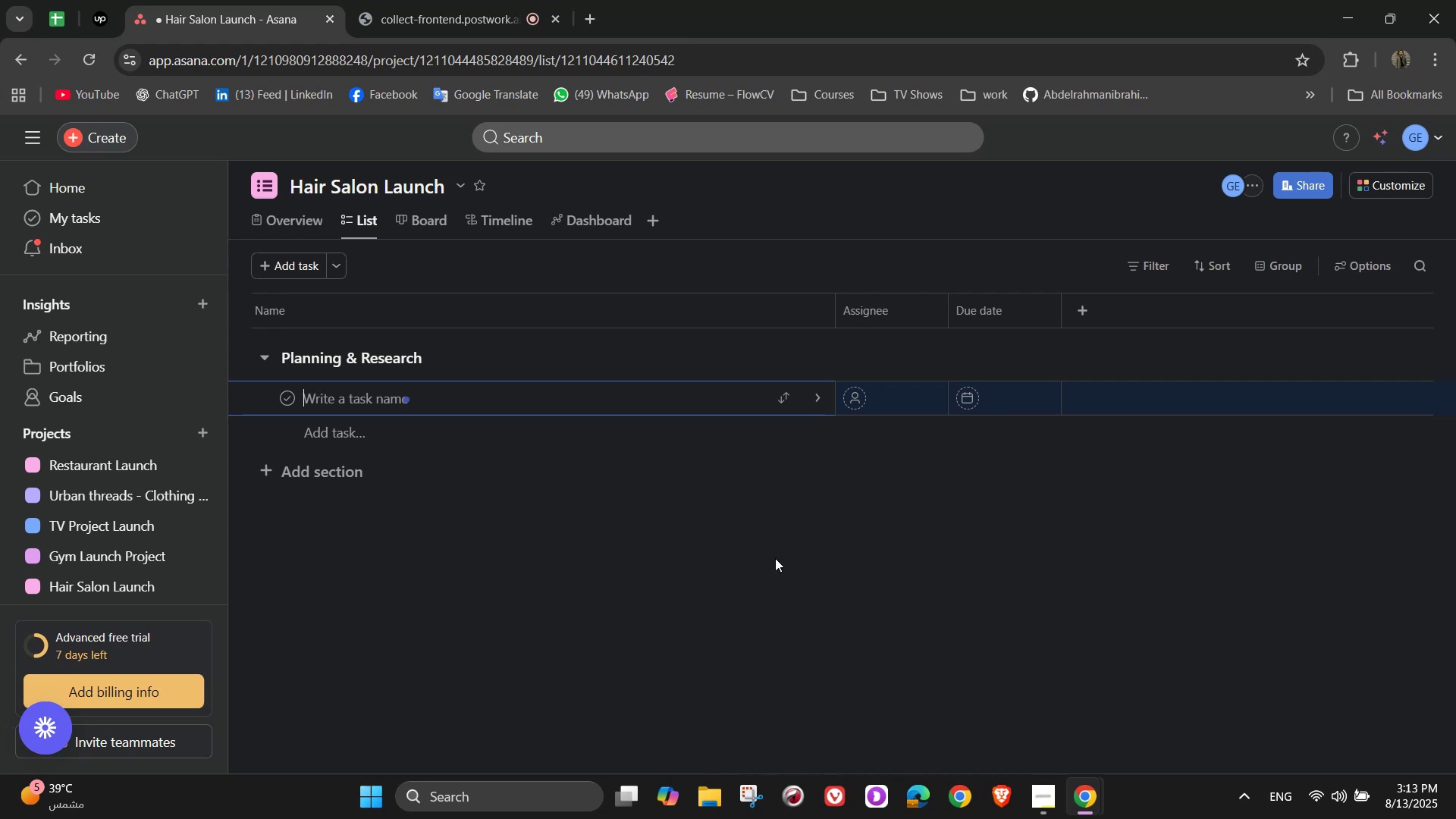 
type(Market Research)
 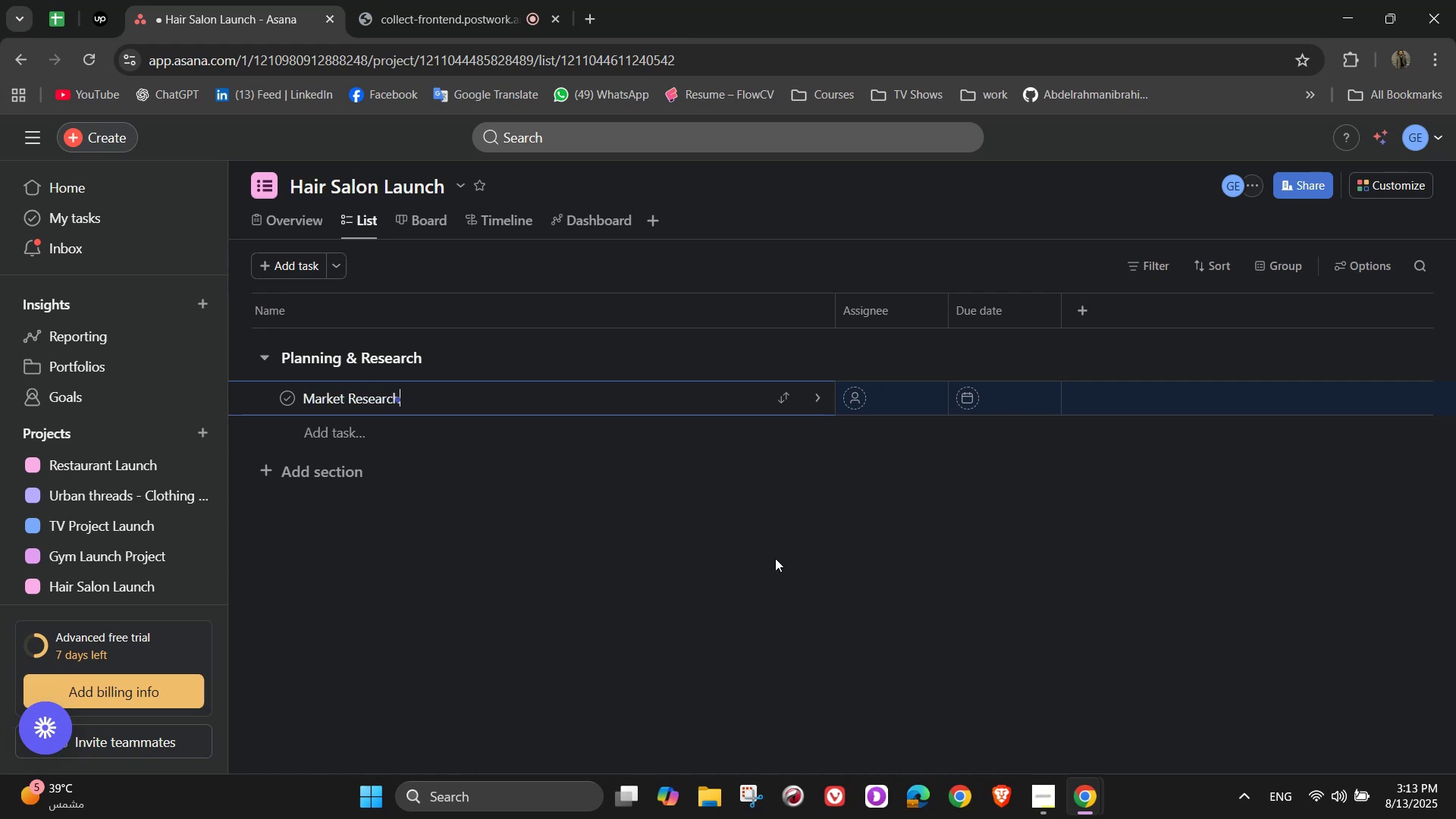 
mouse_move([822, 387])
 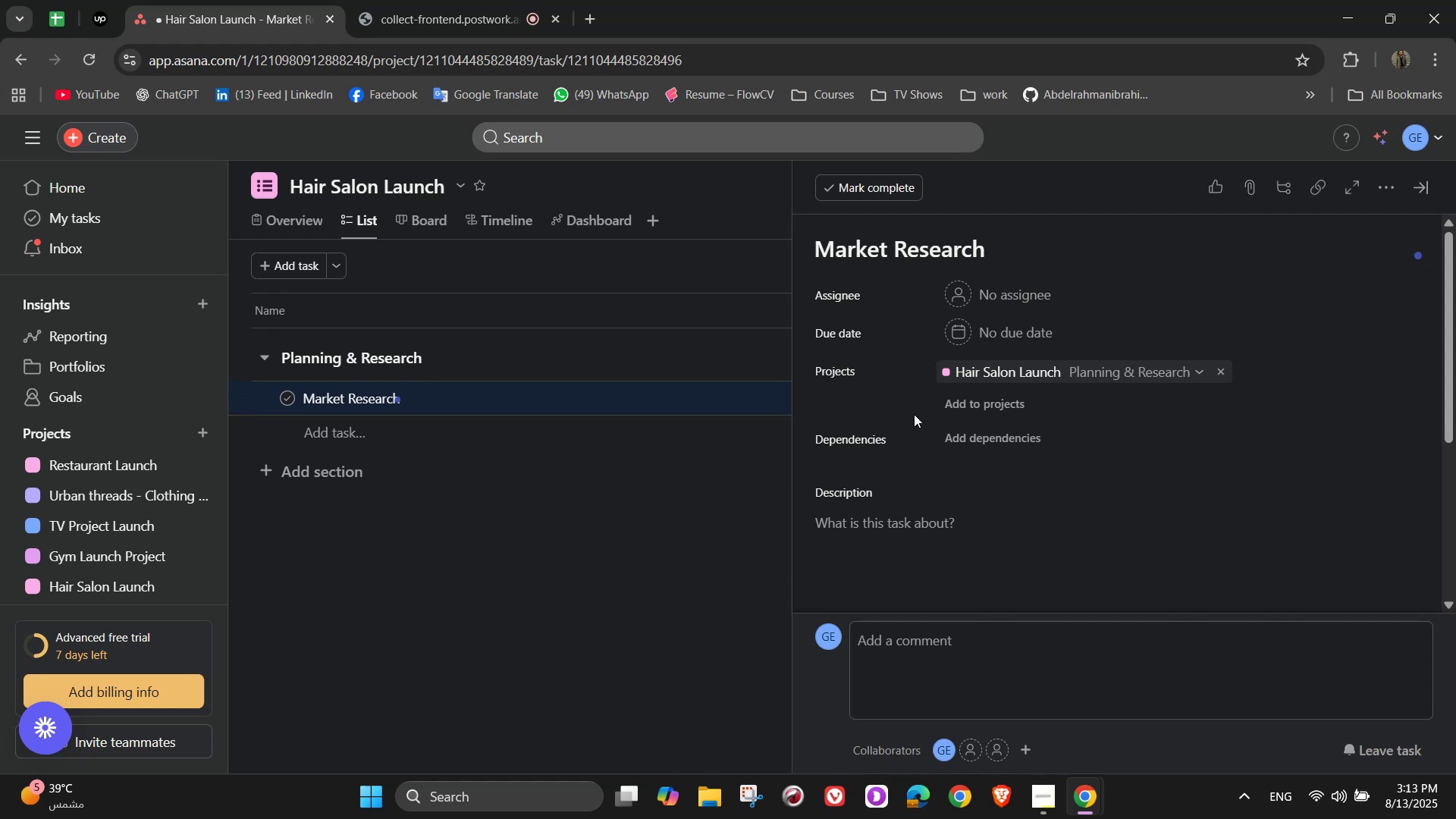 
wait(7.14)
 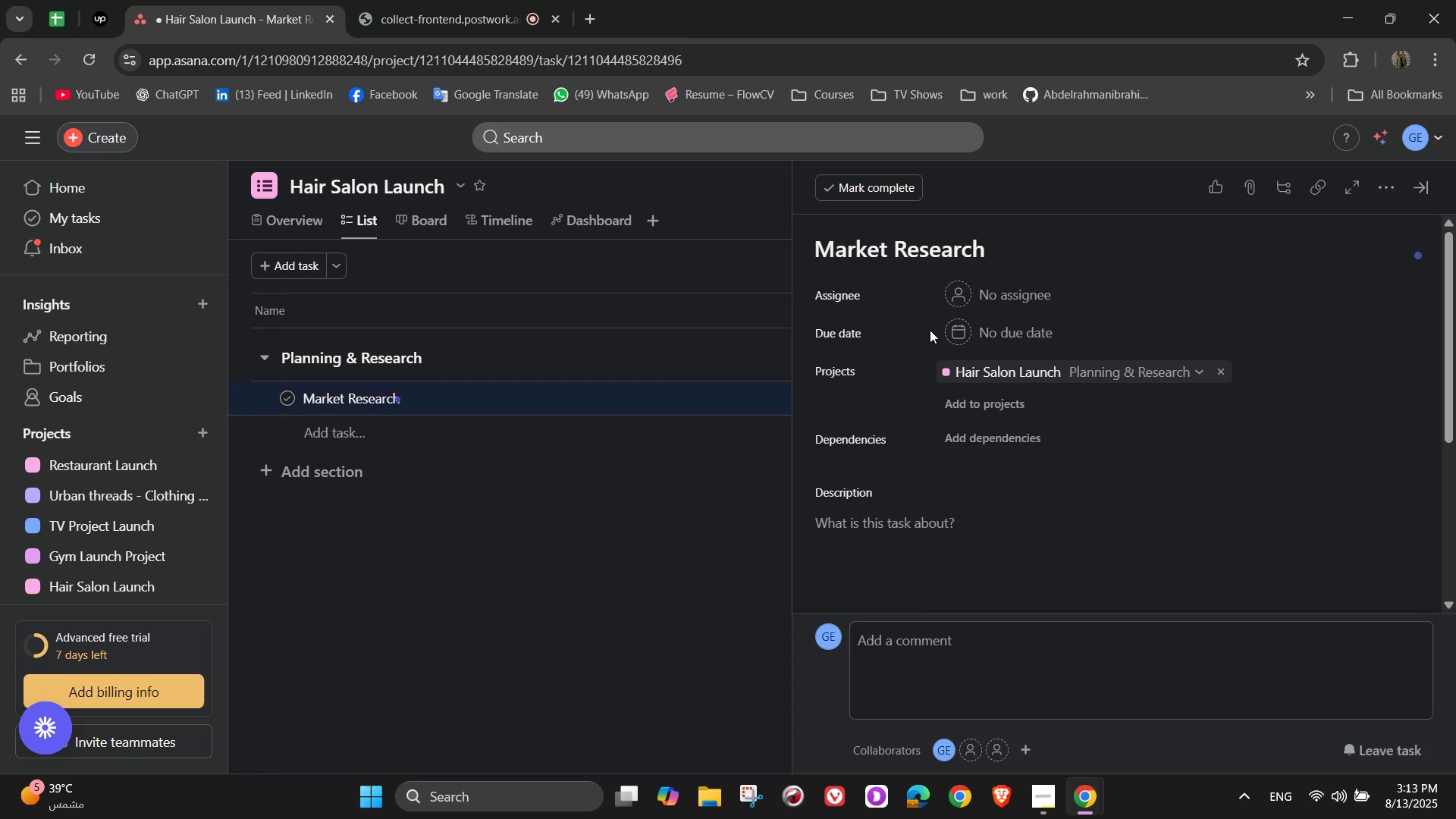 
left_click([946, 290])
 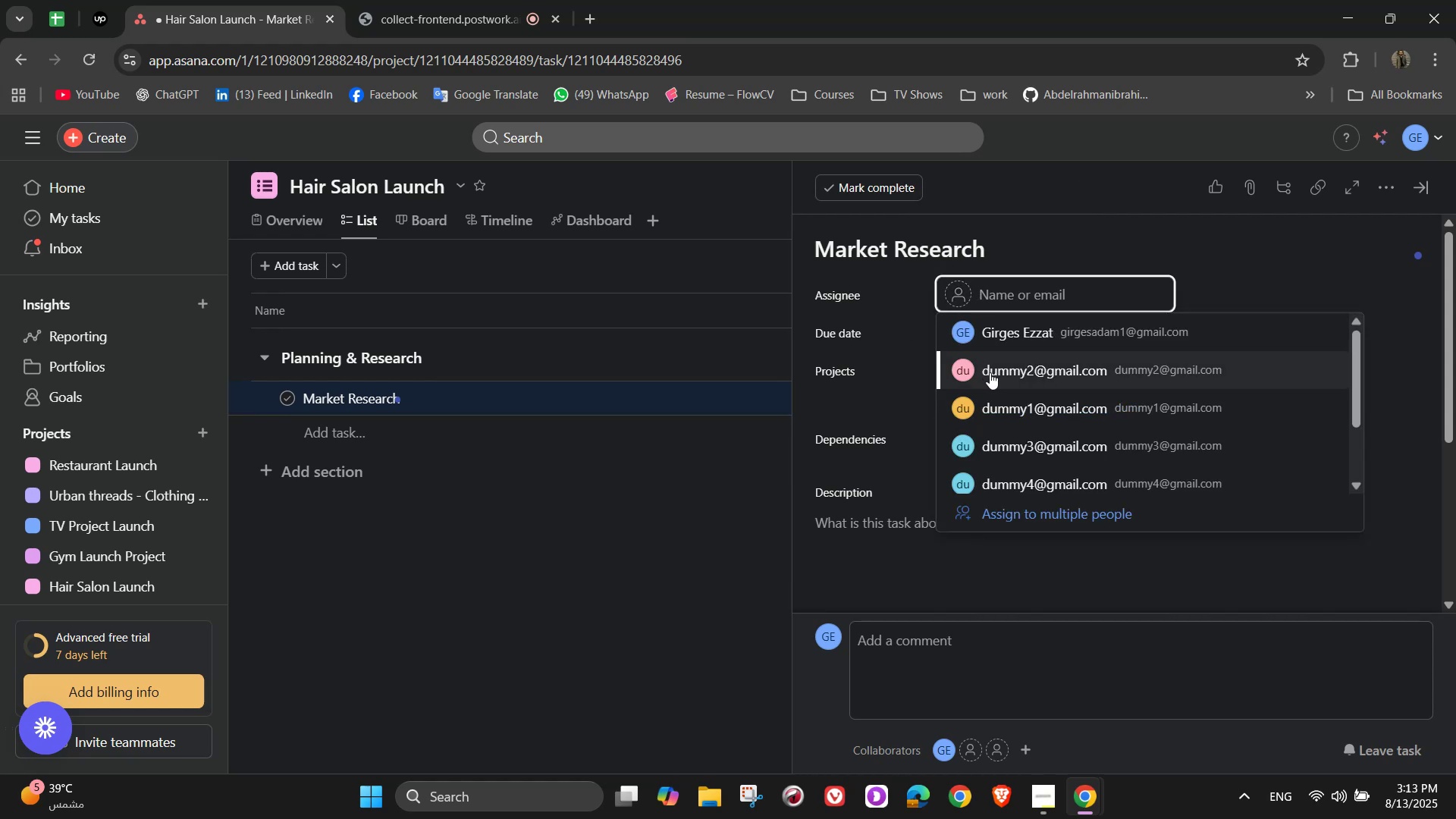 
left_click([991, 373])
 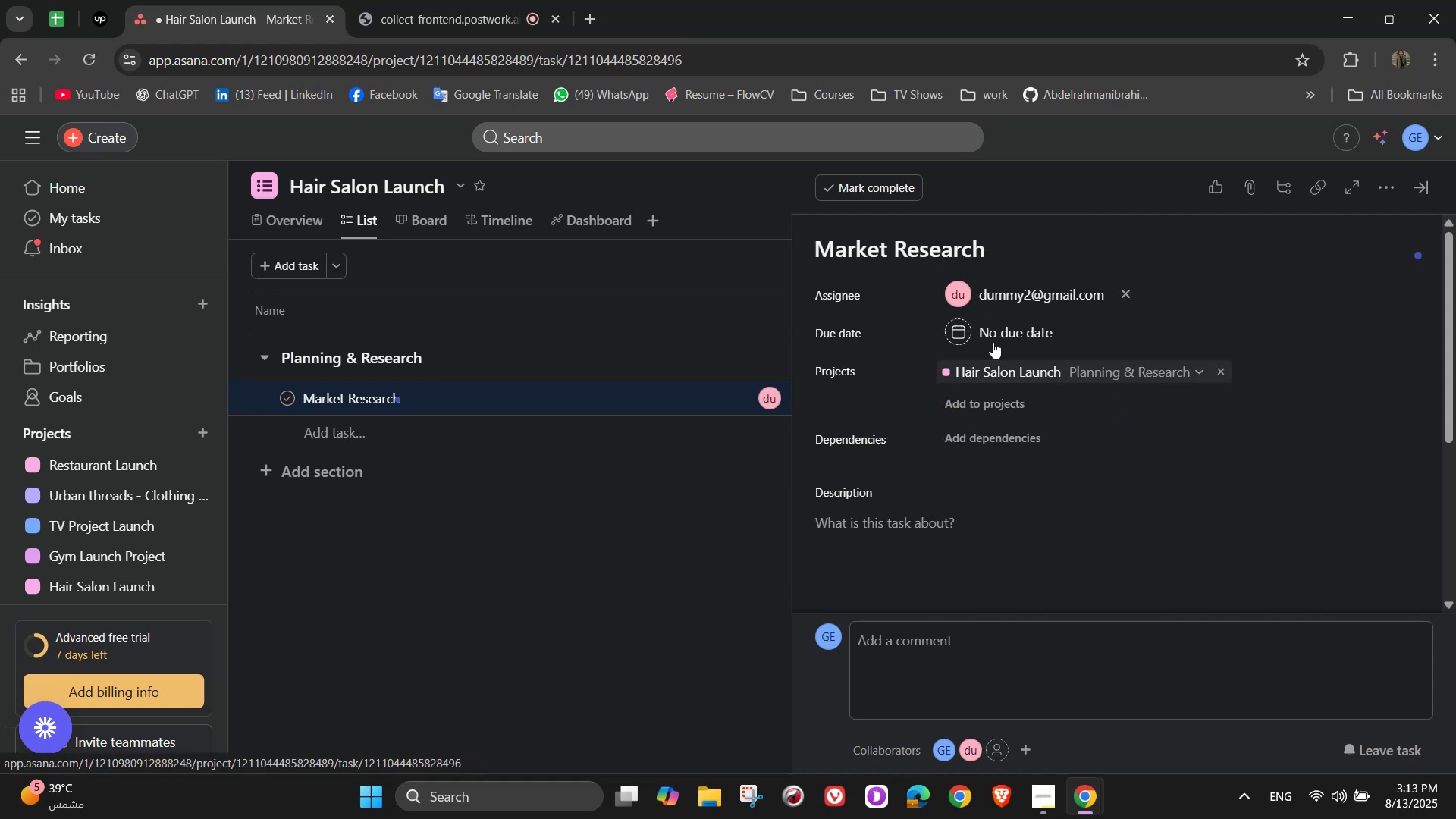 
left_click([994, 332])
 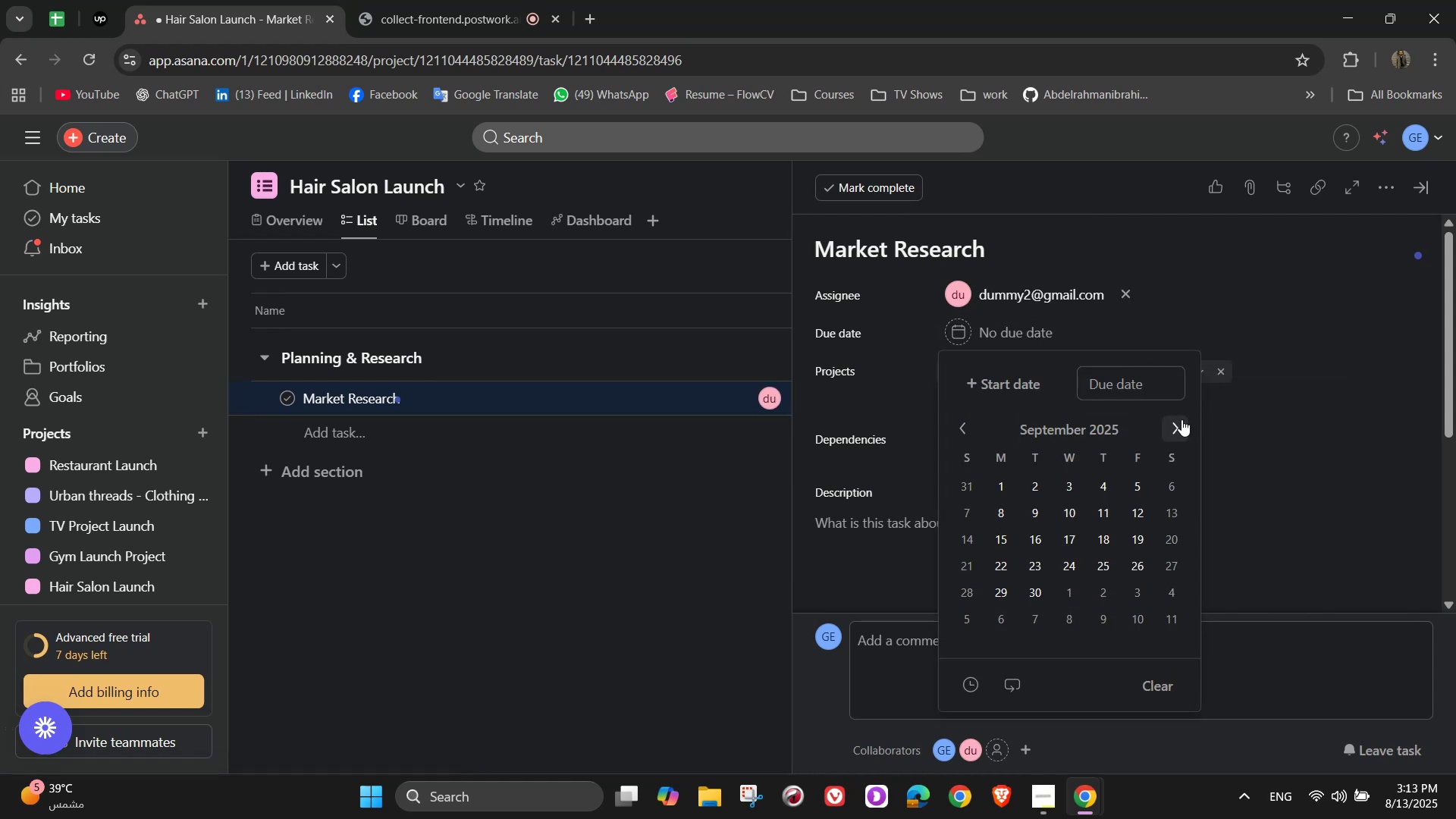 
wait(6.18)
 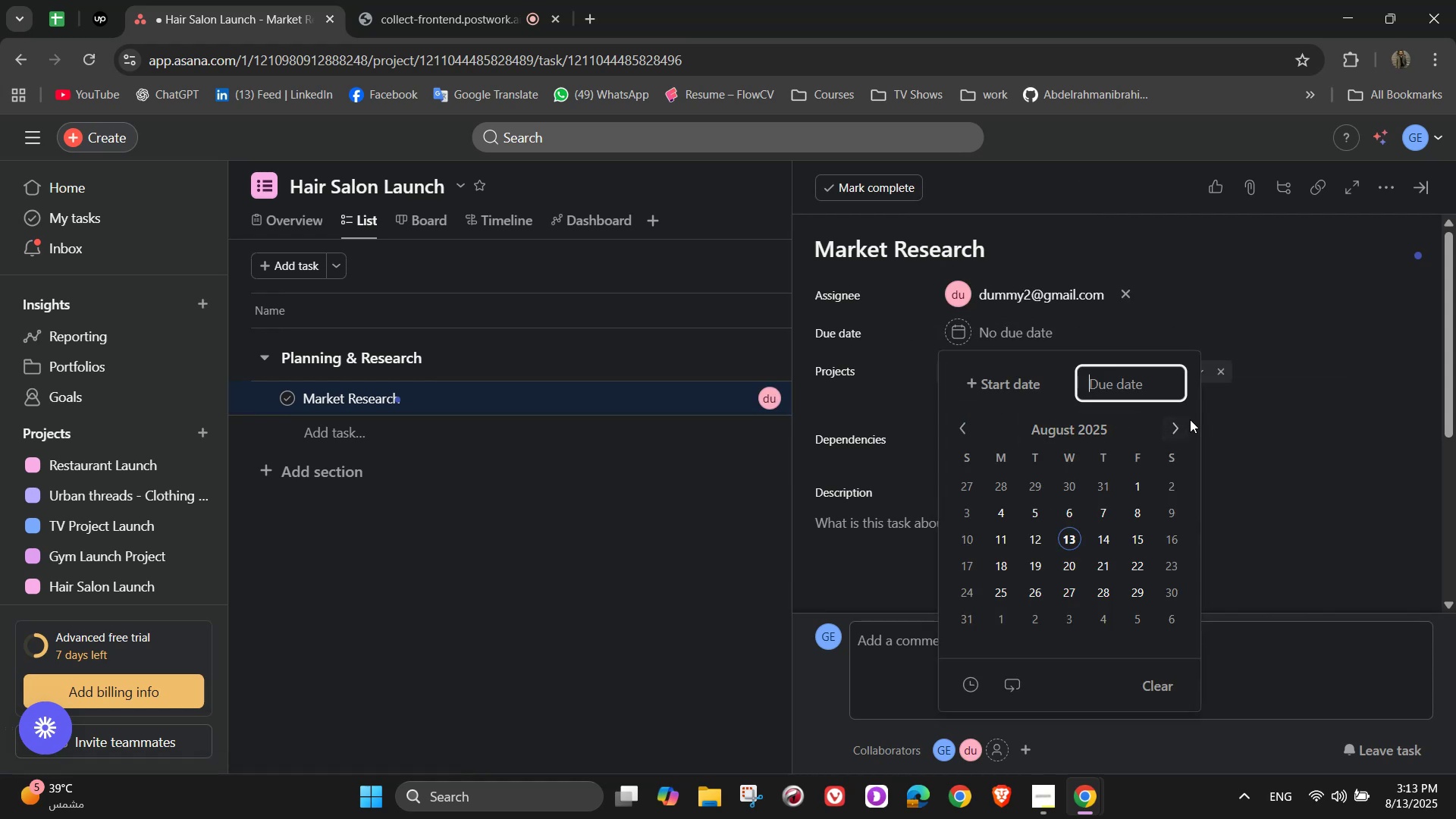 
left_click([952, 421])
 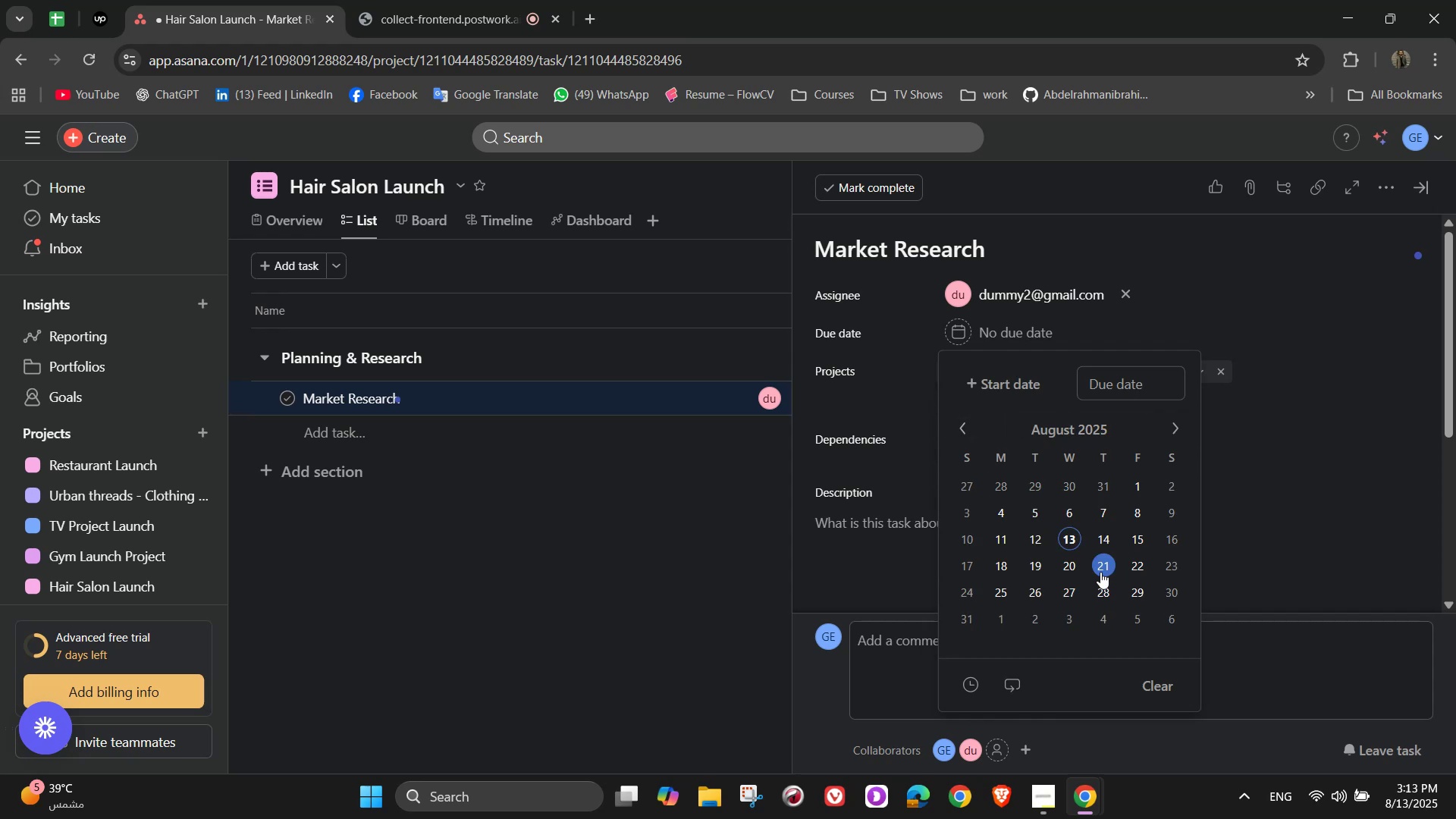 
left_click([1060, 572])
 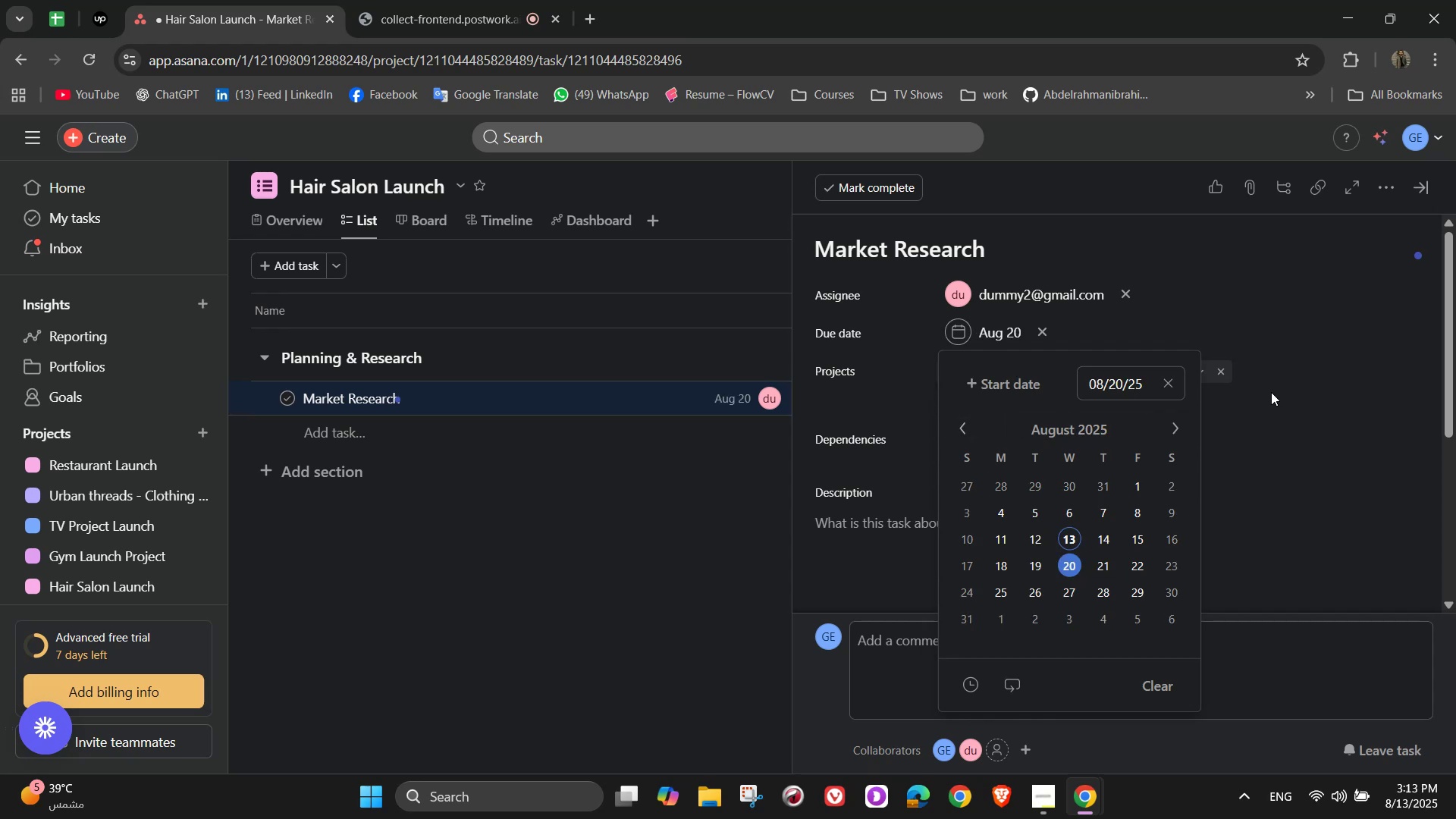 
left_click([1275, 387])
 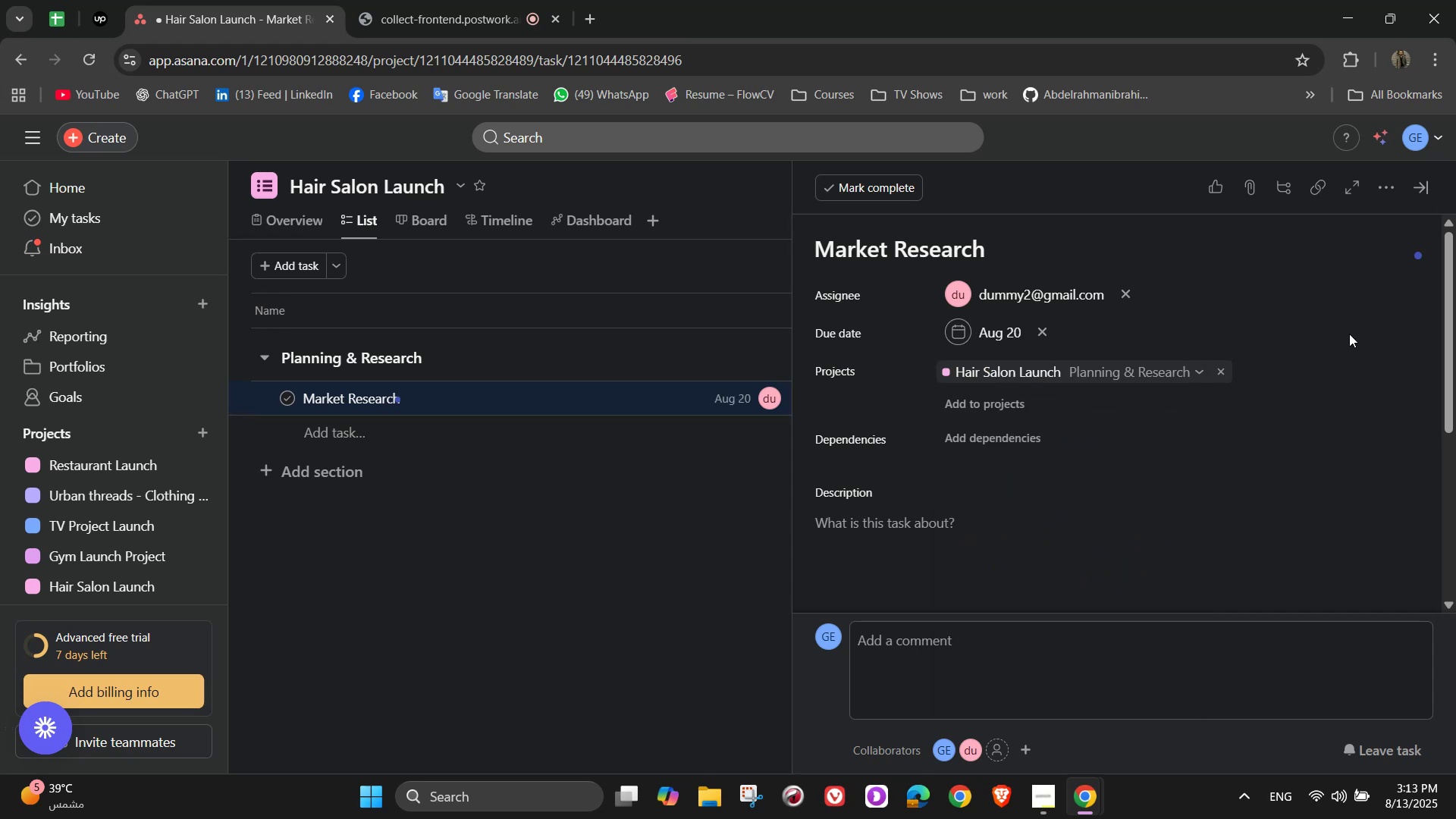 
scroll: coordinate [1207, 297], scroll_direction: down, amount: 2.0
 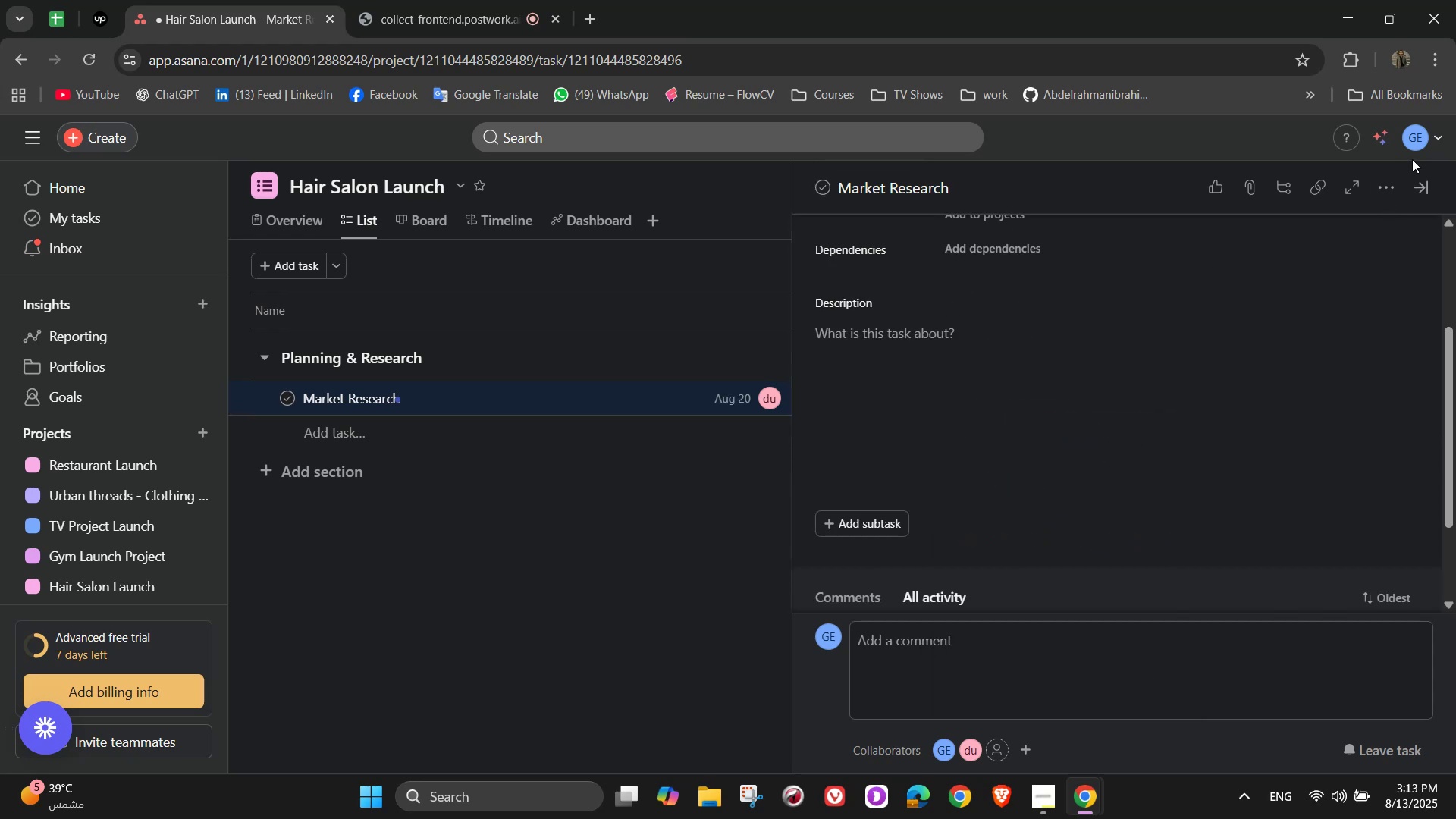 
scroll: coordinate [1322, 318], scroll_direction: up, amount: 2.0
 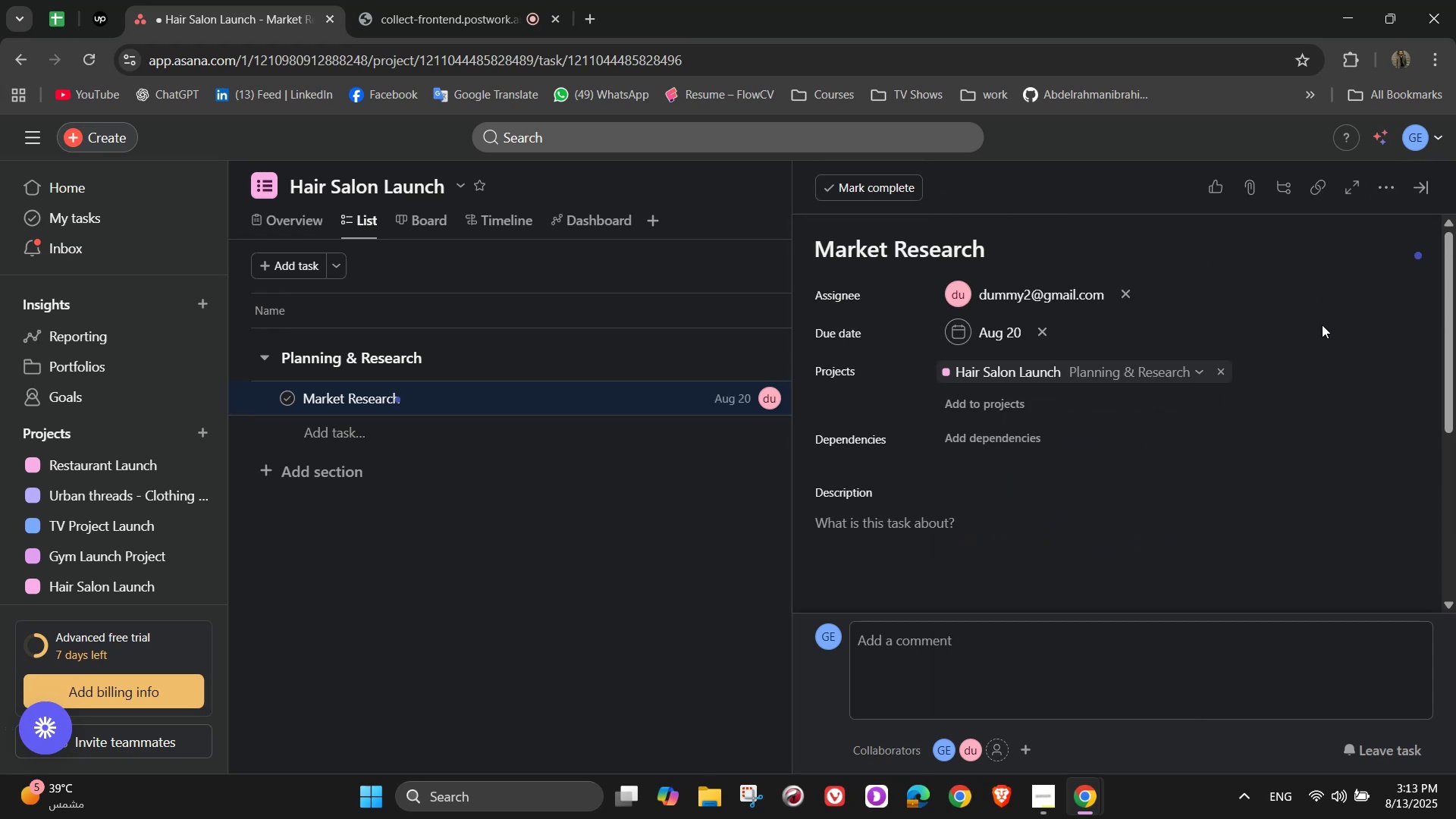 
scroll: coordinate [1321, 337], scroll_direction: down, amount: 3.0
 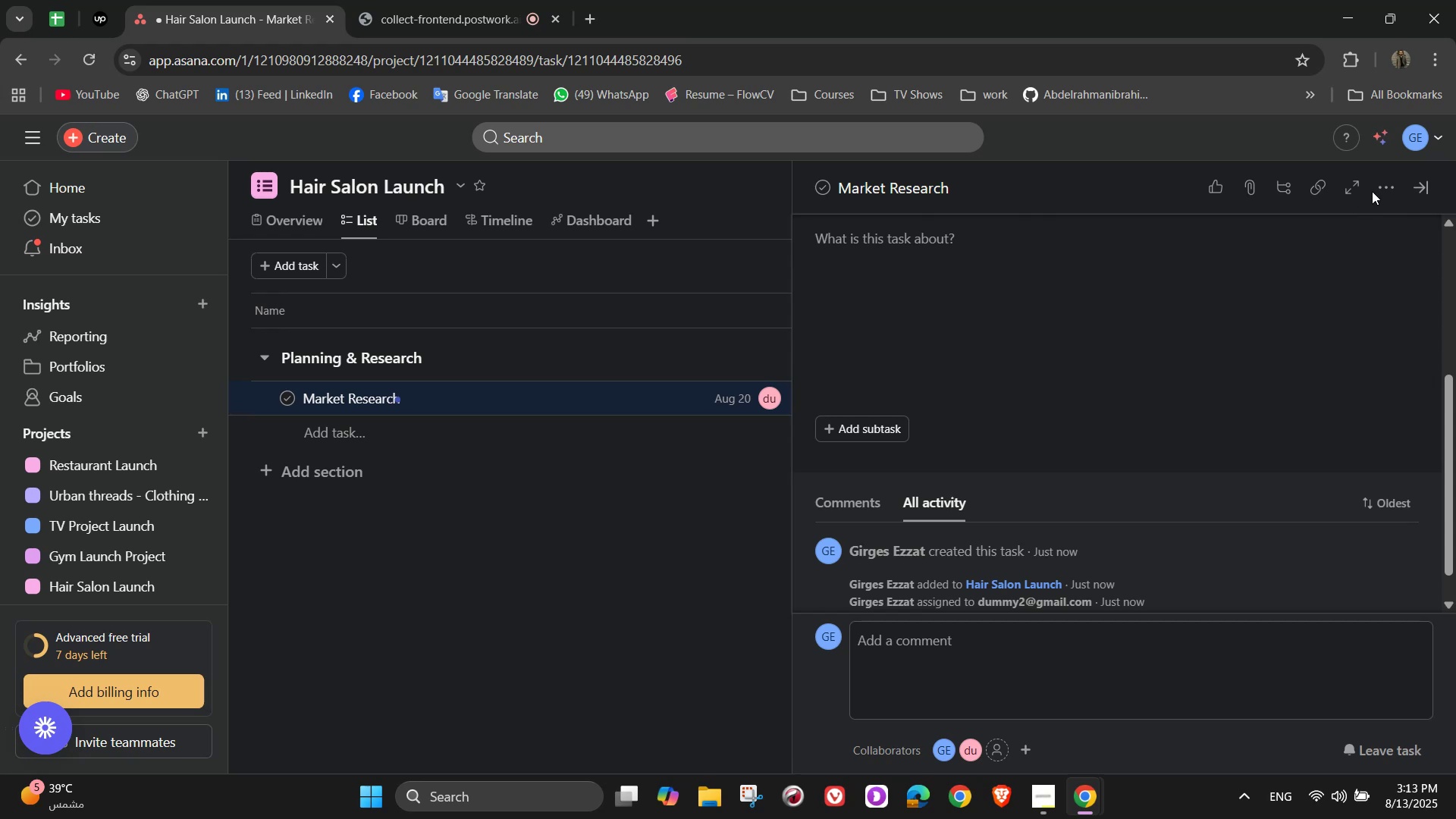 
left_click([1382, 190])
 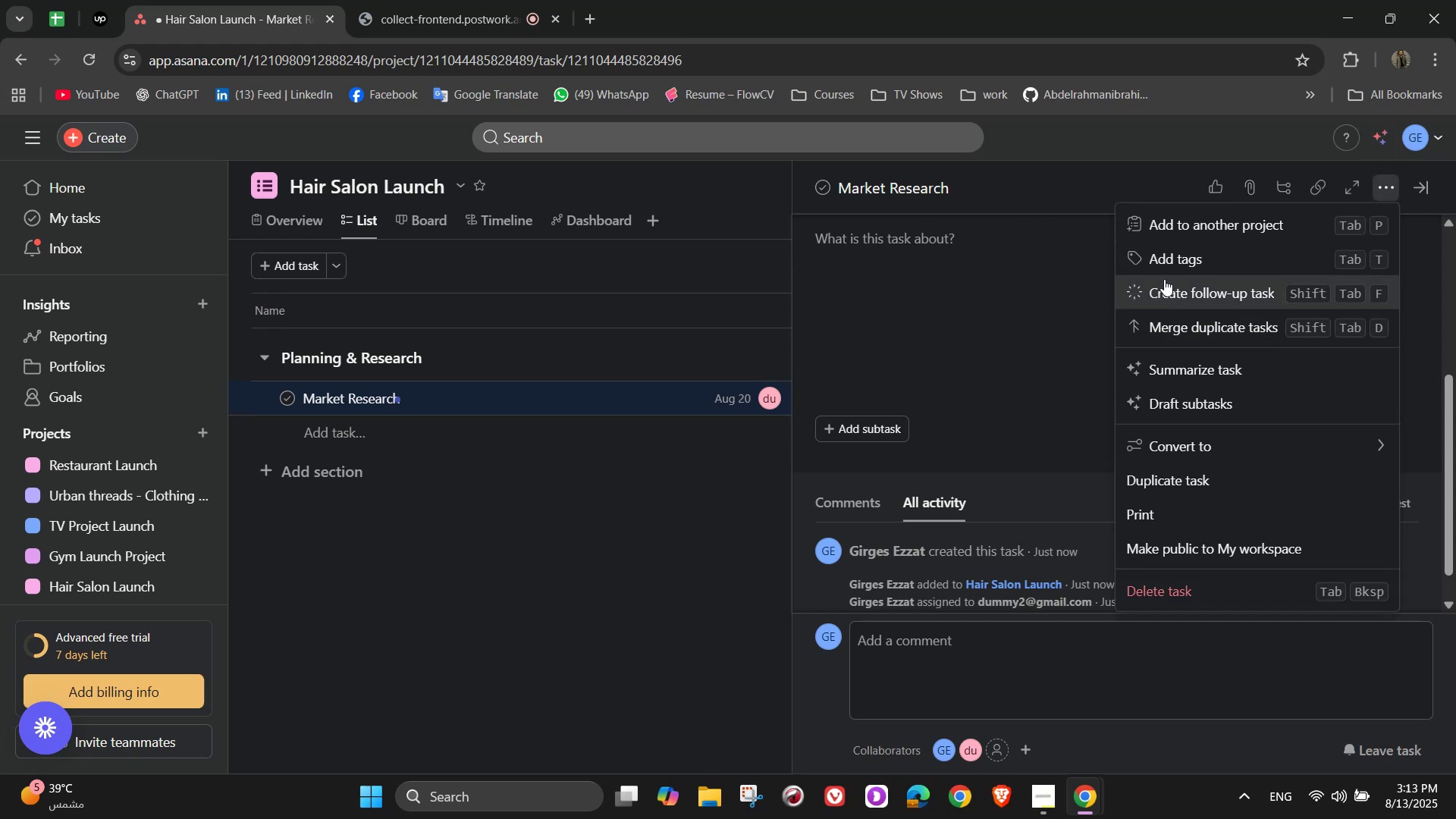 
left_click([1166, 263])
 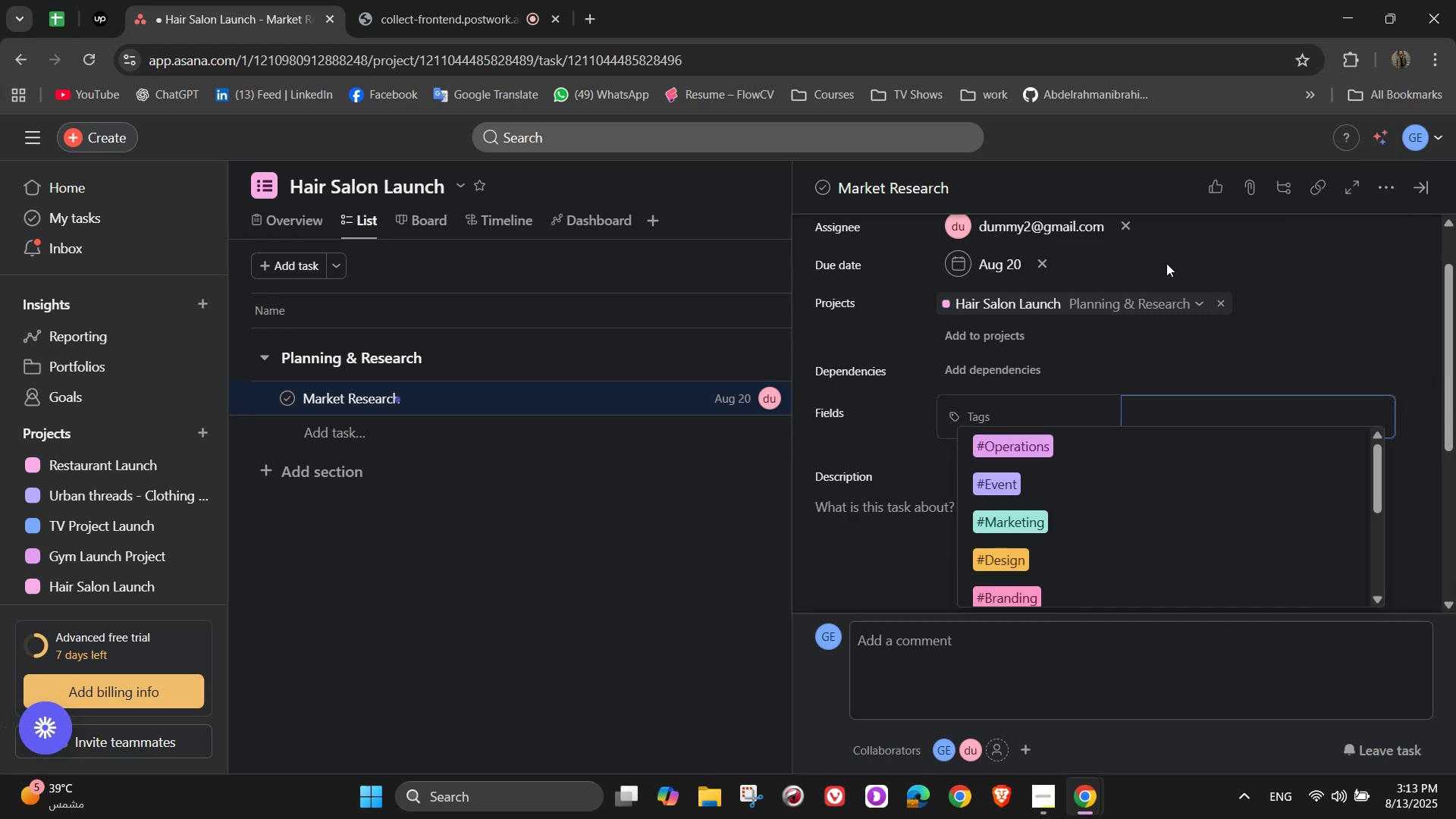 
key(R)
 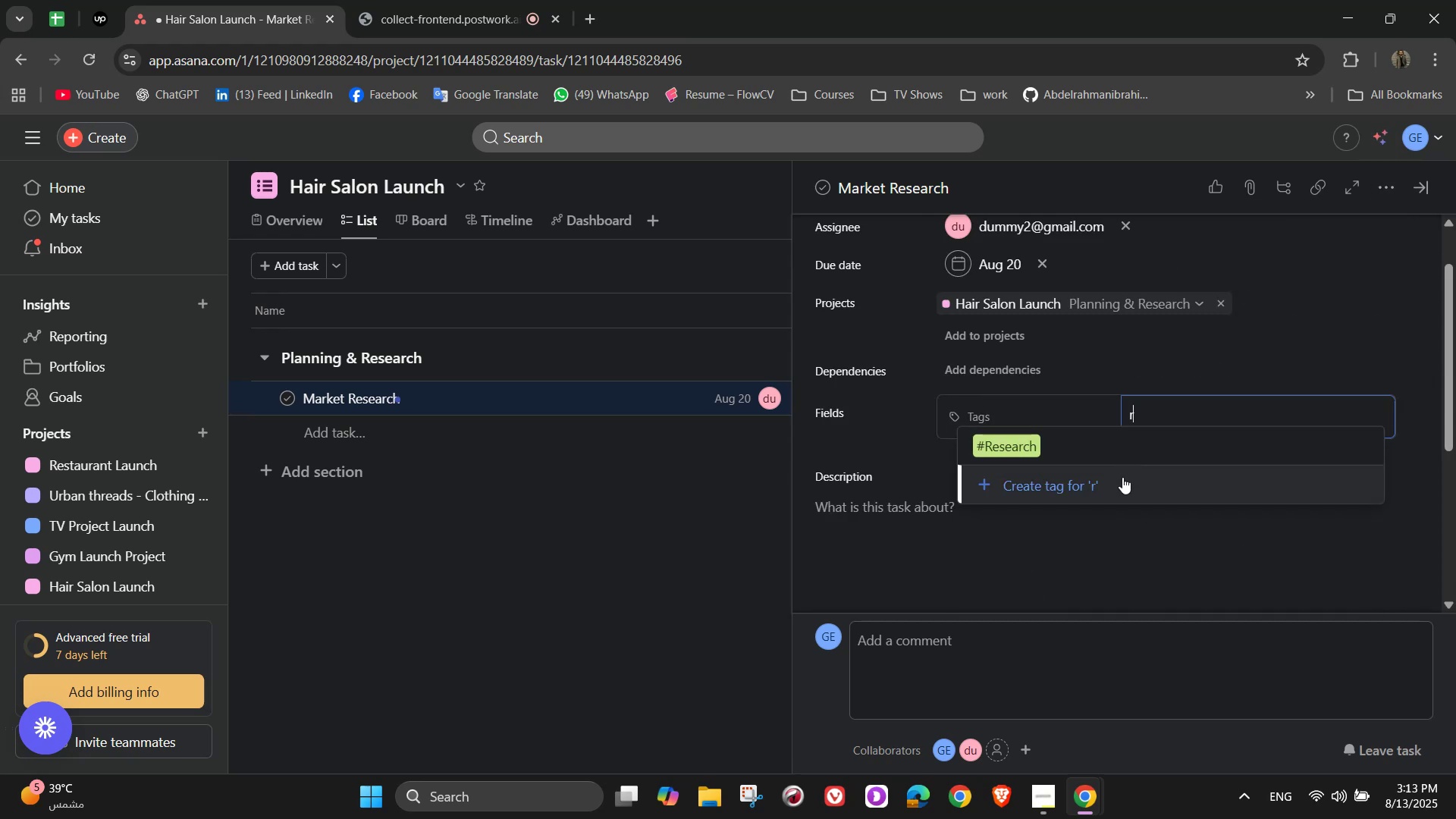 
left_click([1118, 456])
 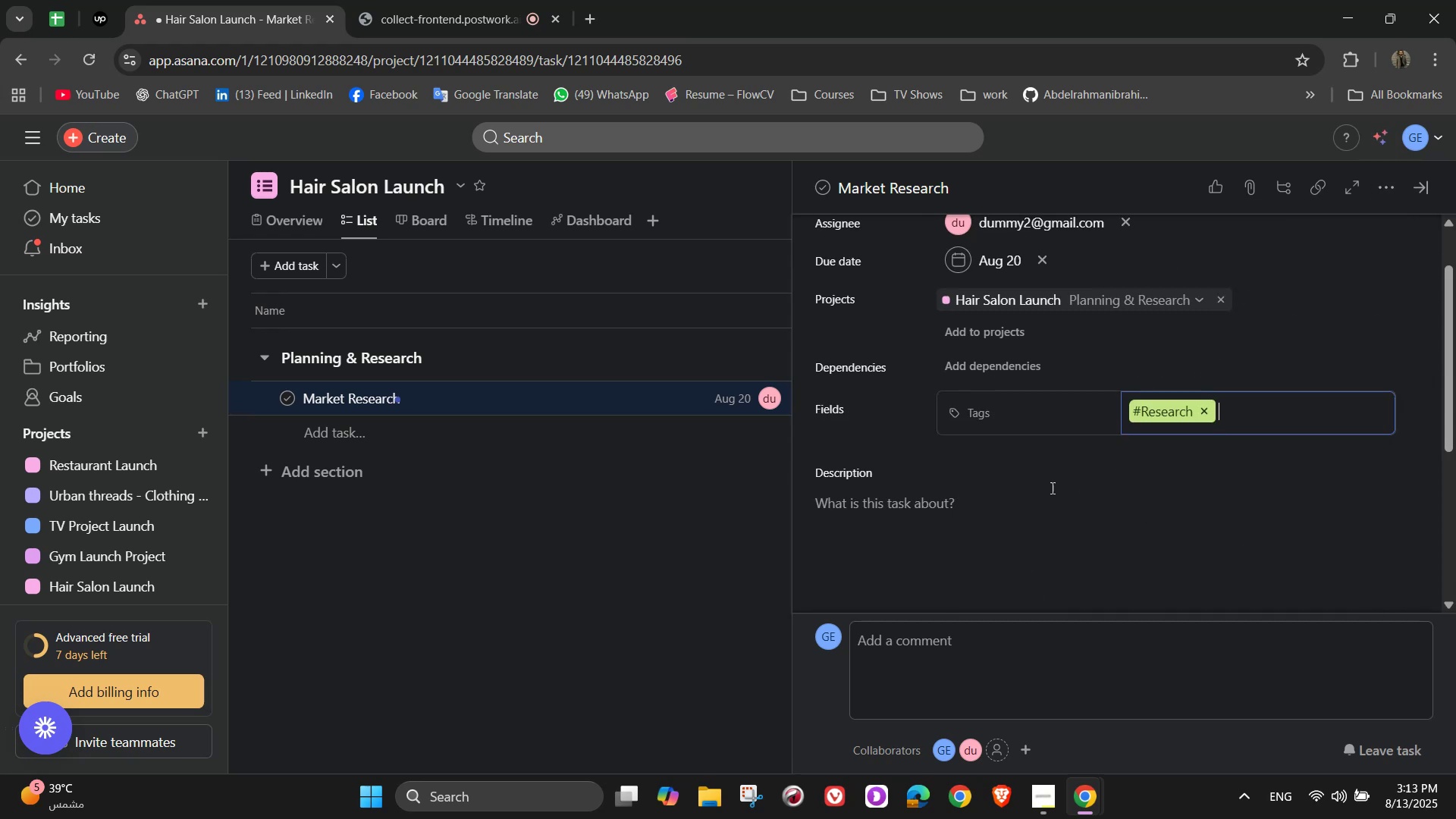 
scroll: coordinate [999, 498], scroll_direction: down, amount: 3.0
 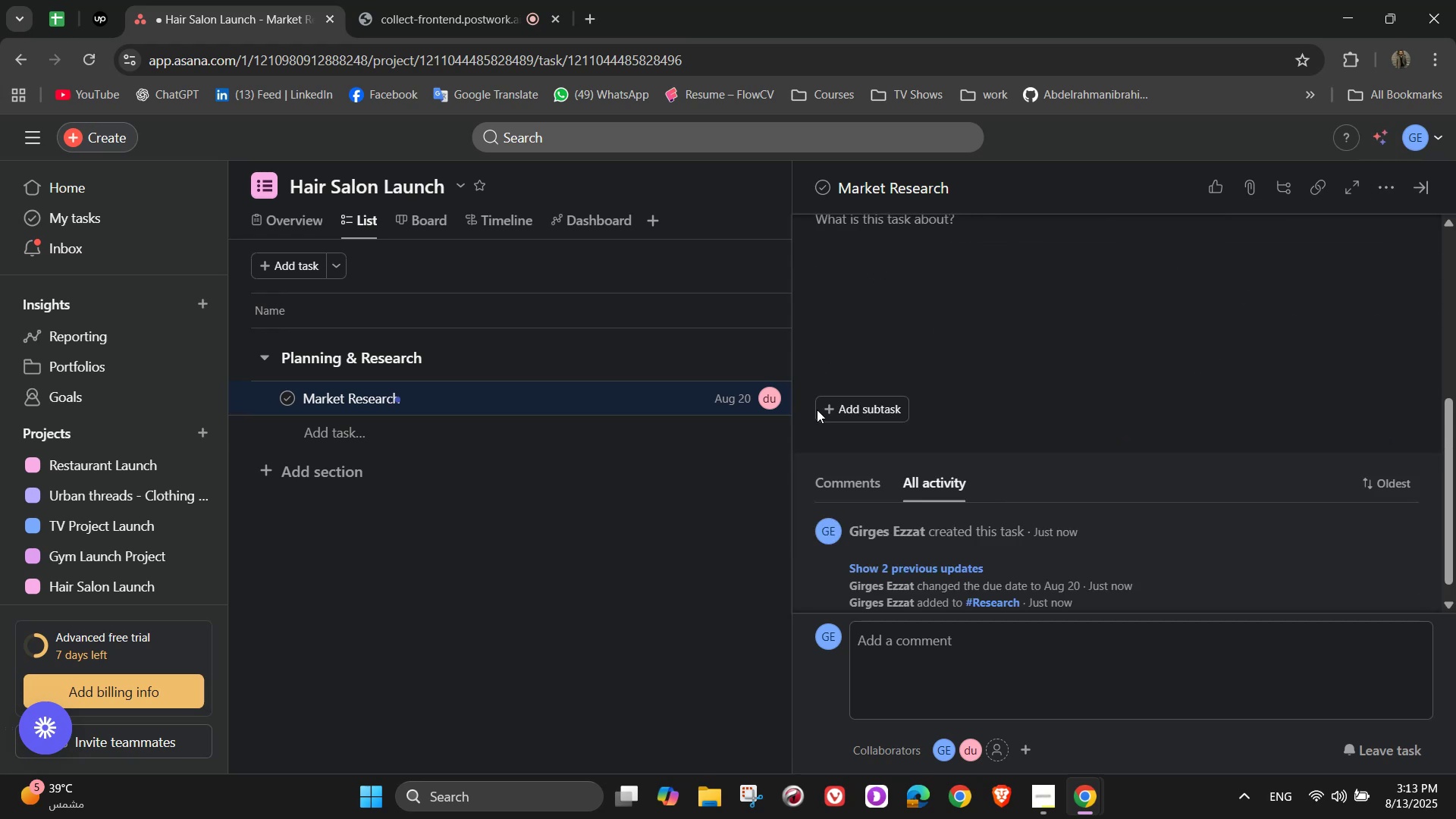 
left_click([836, 413])
 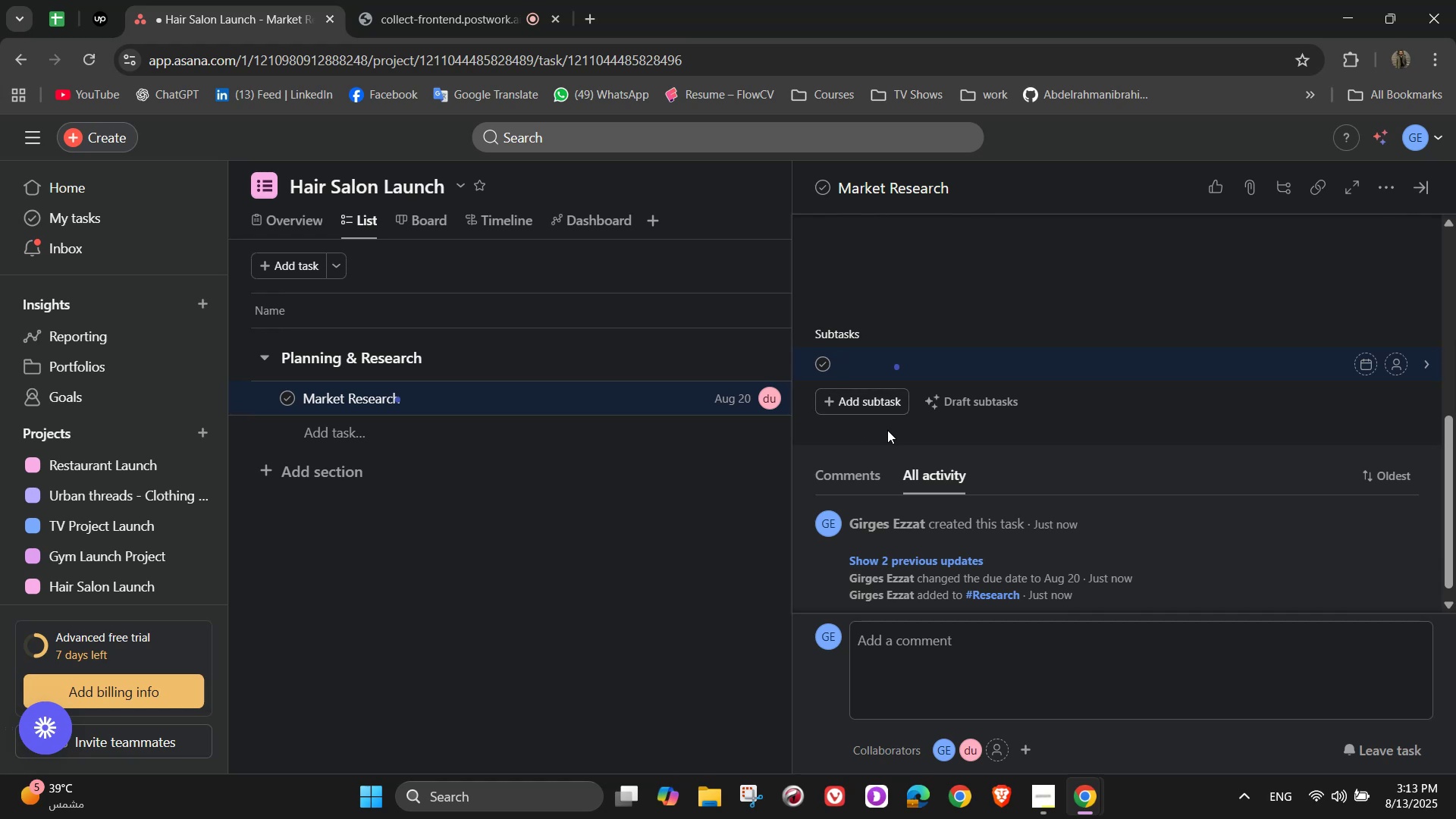 
type(Study competitor)
 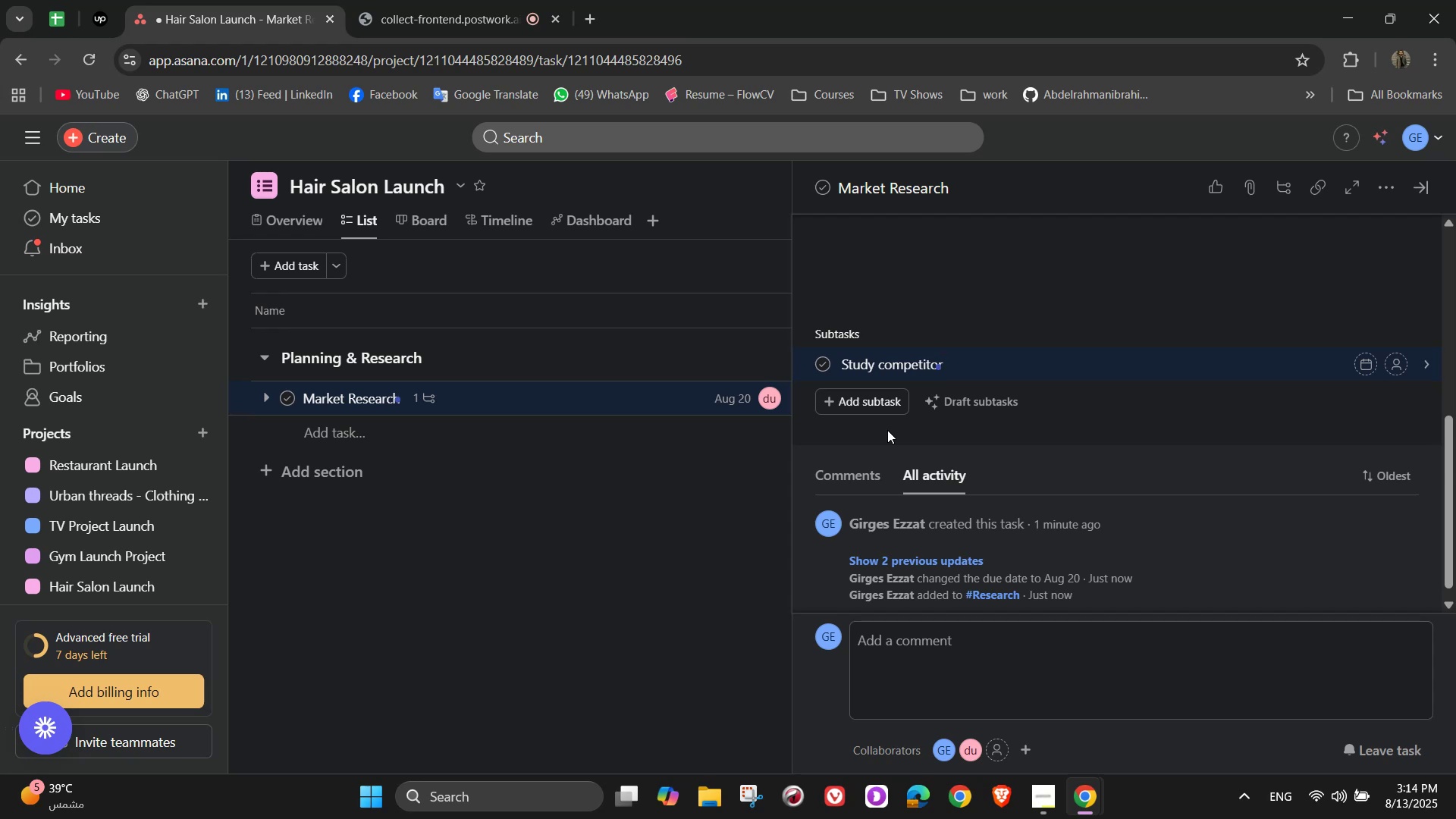 
wait(8.93)
 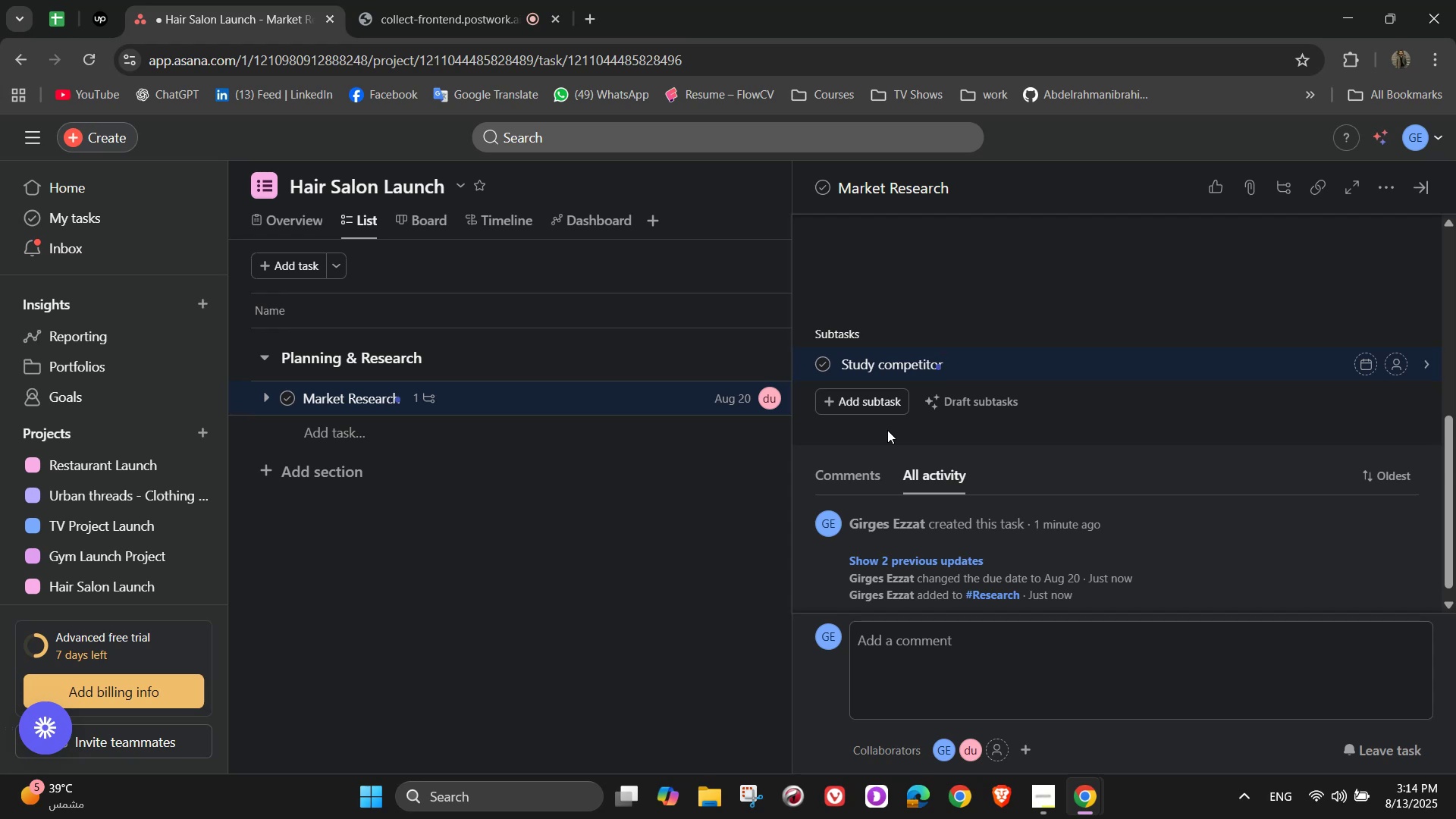 
type( salons in the area)
 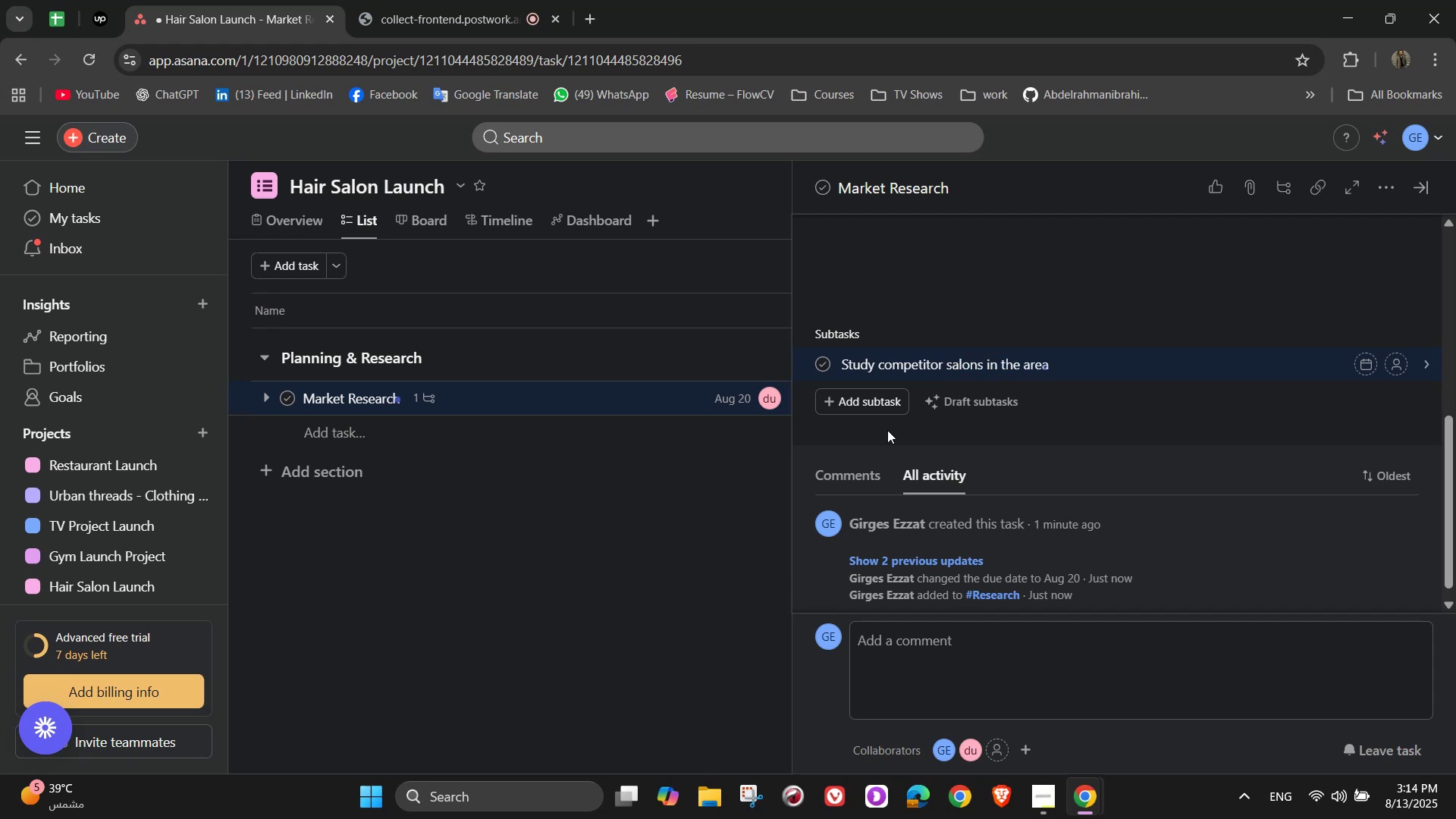 
key(Enter)
 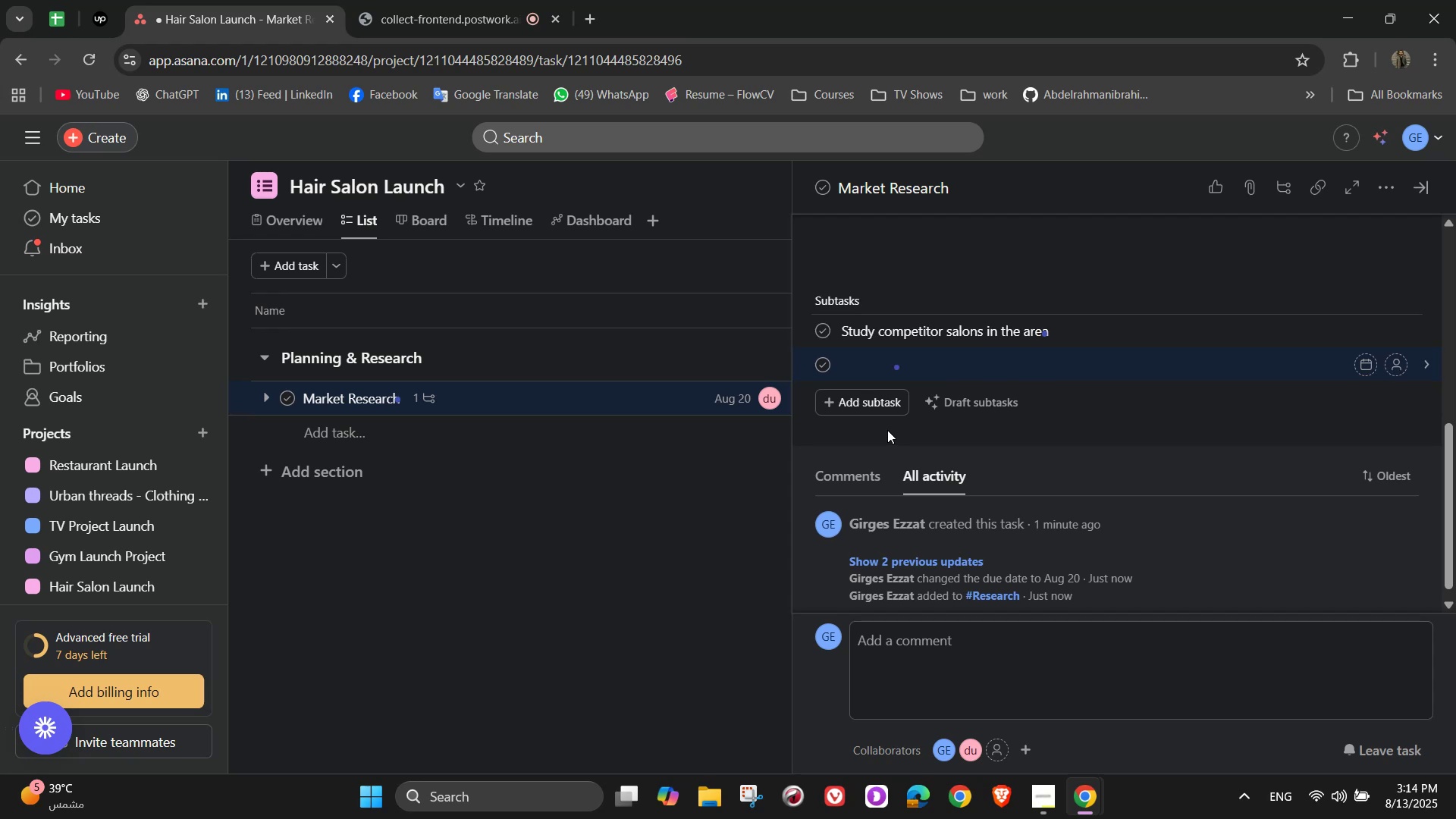 
type(Identify target customer demographics)
 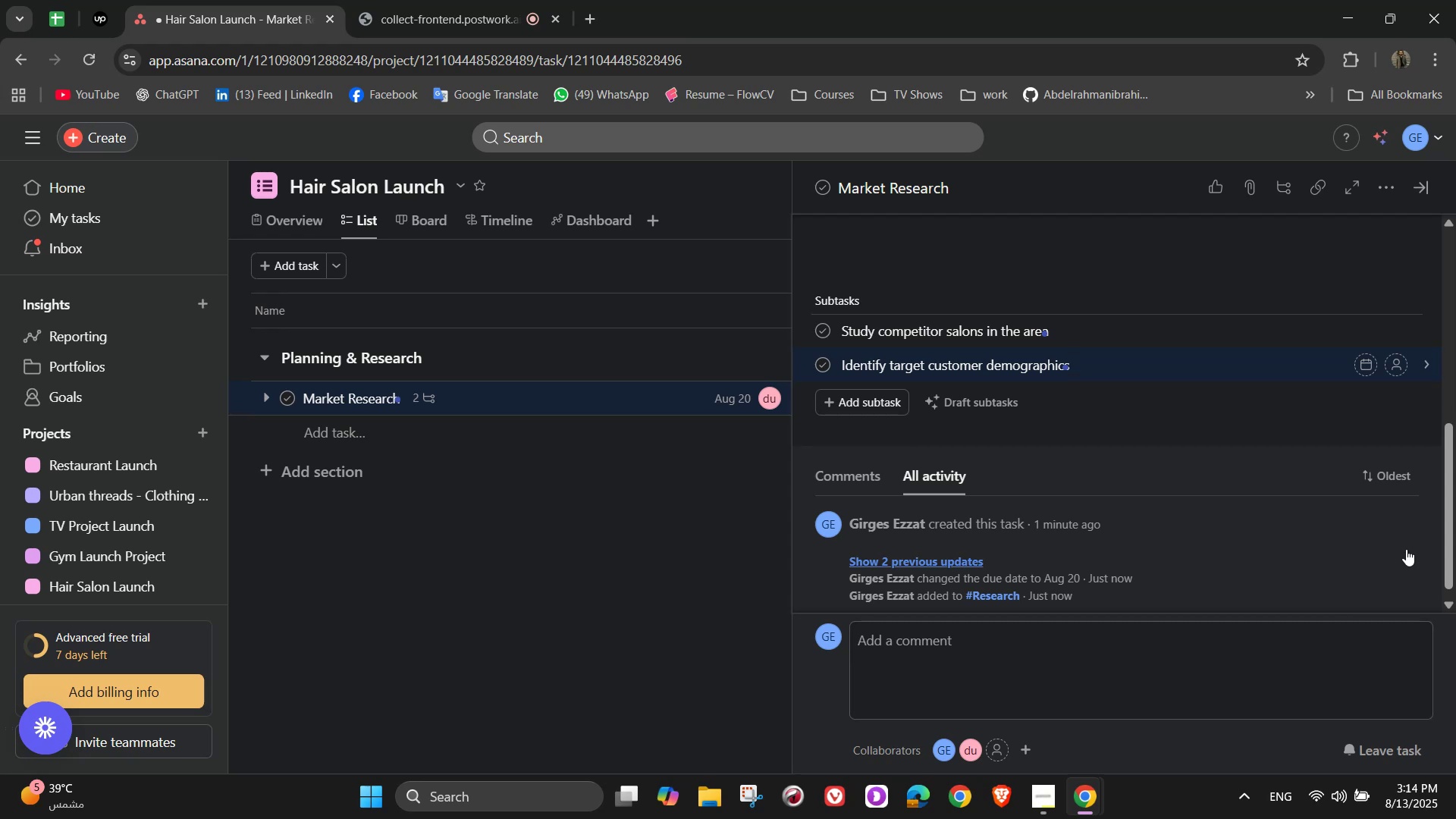 
wait(6.78)
 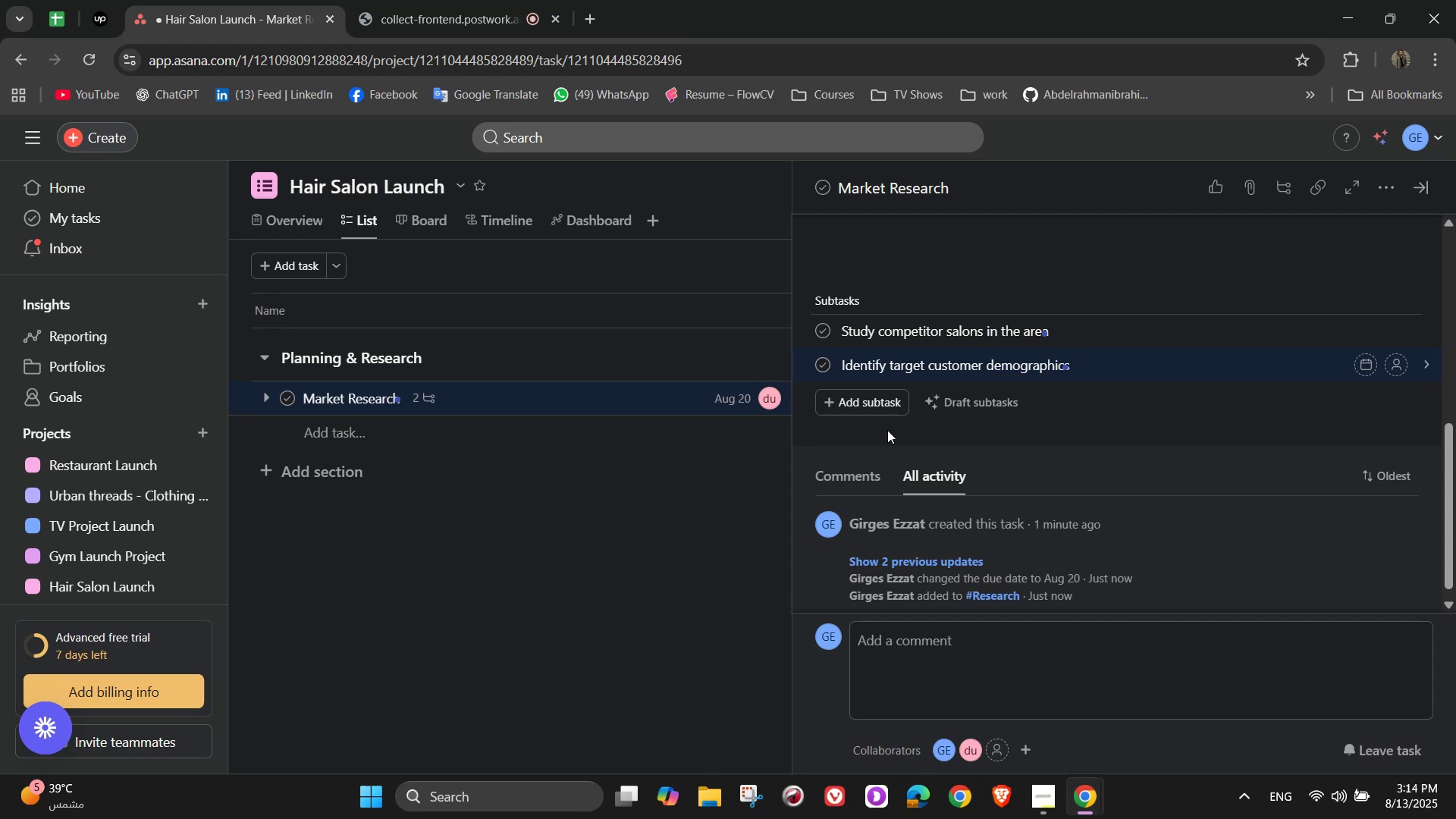 
key(NumpadEnter)
type(Analyze market pricing and tra)
key(Backspace)
type(ends)
 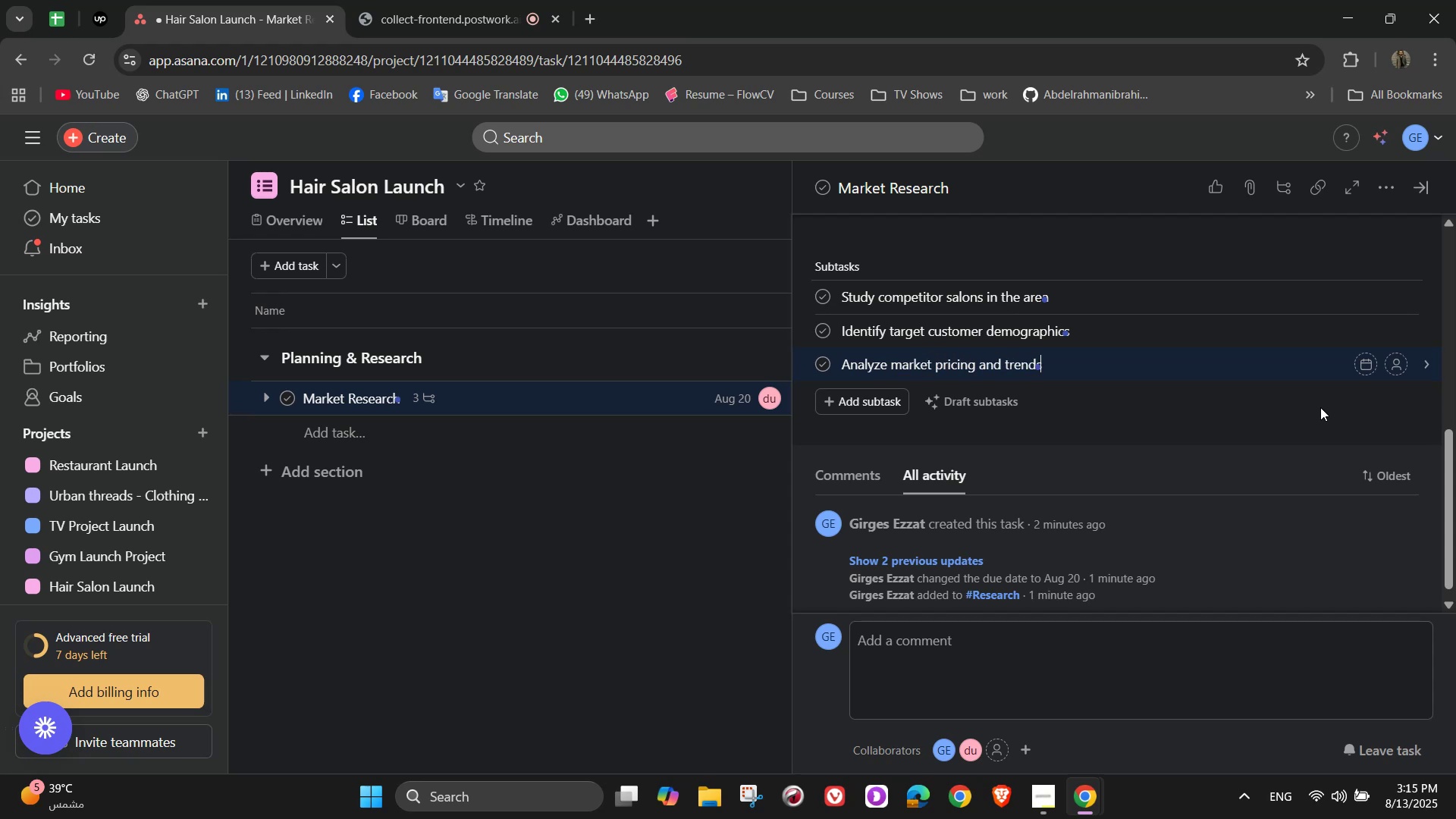 
key(Enter)
 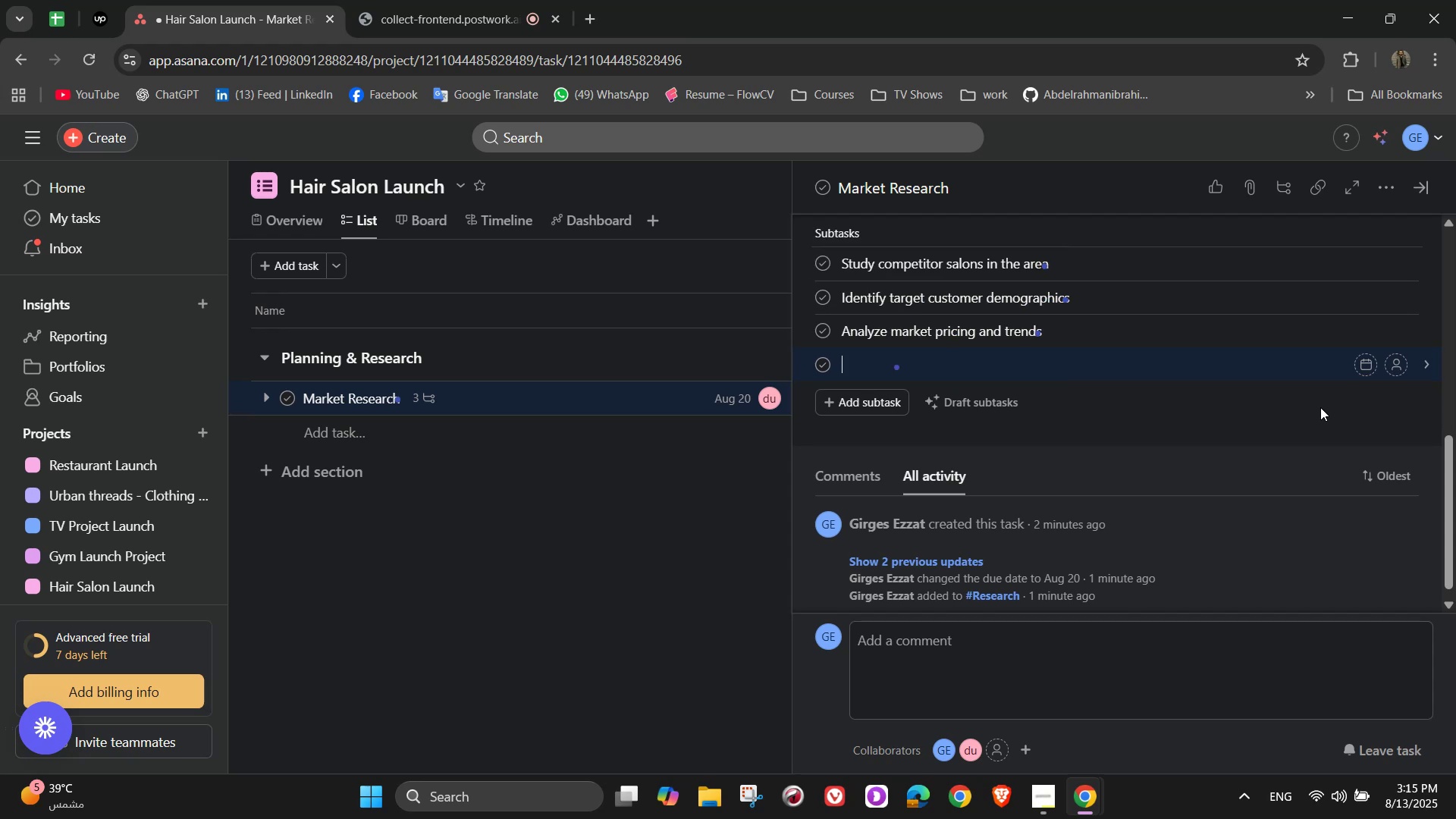 
type(Create)
 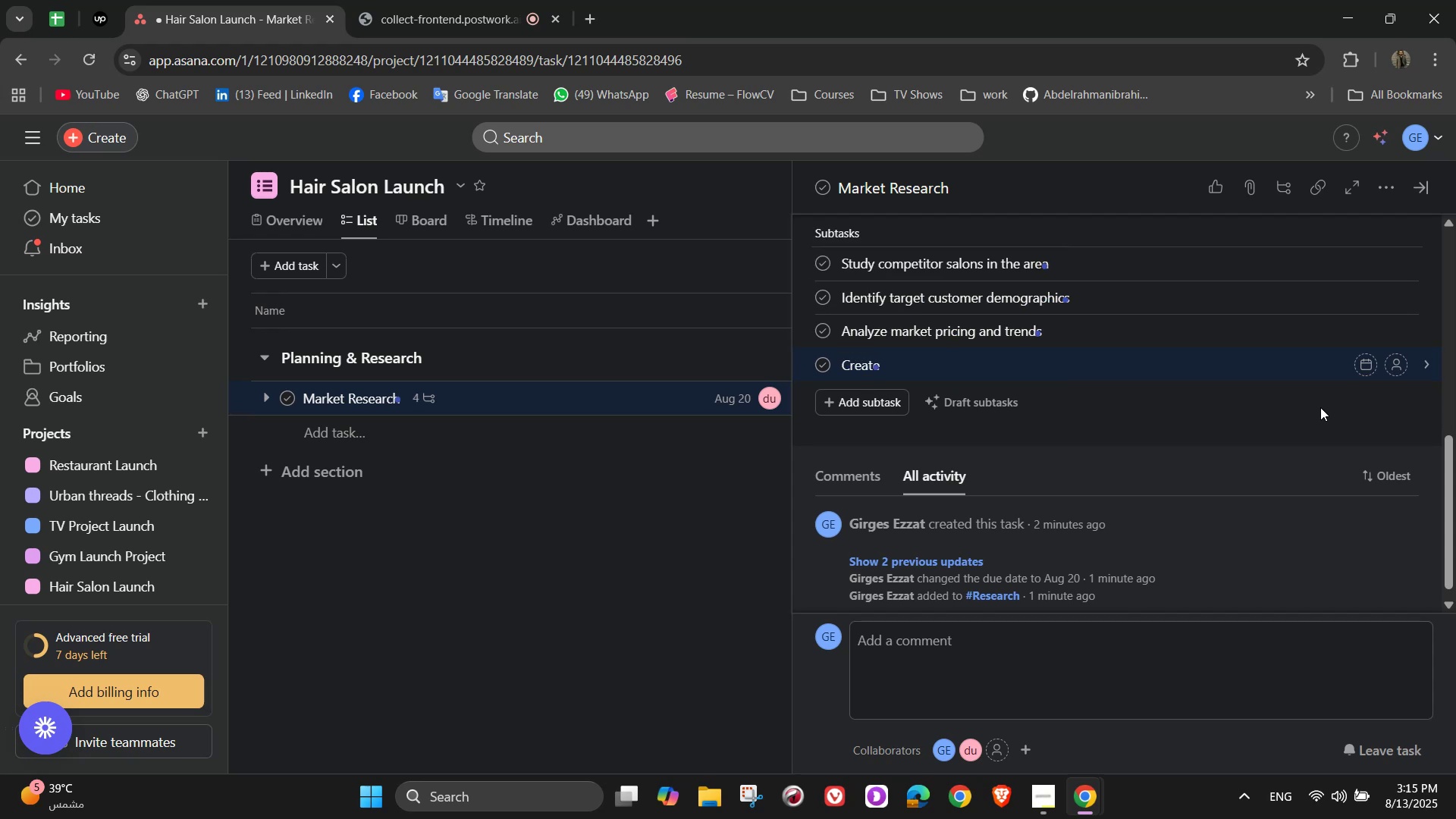 
type( research report)
 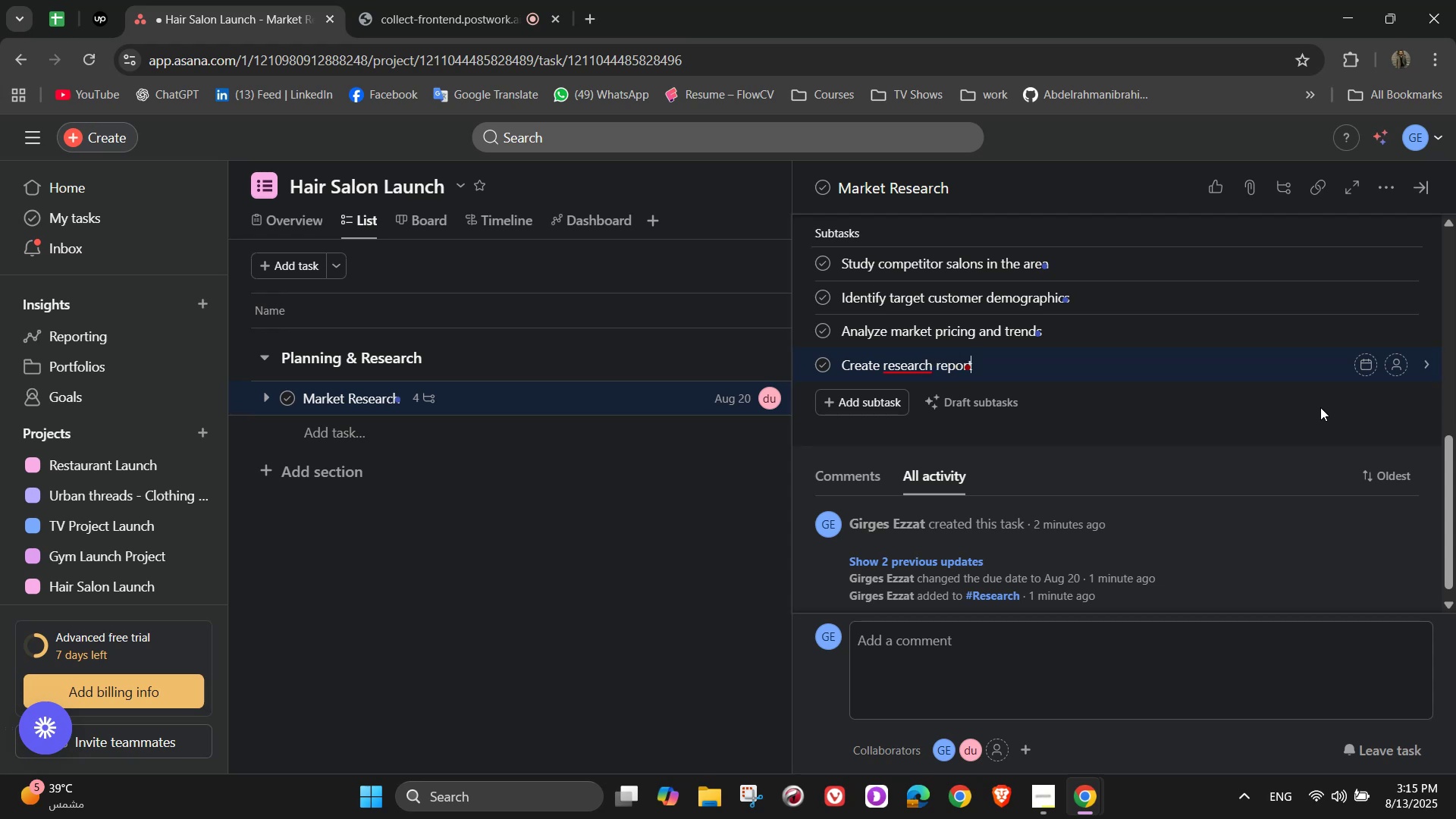 
wait(9.75)
 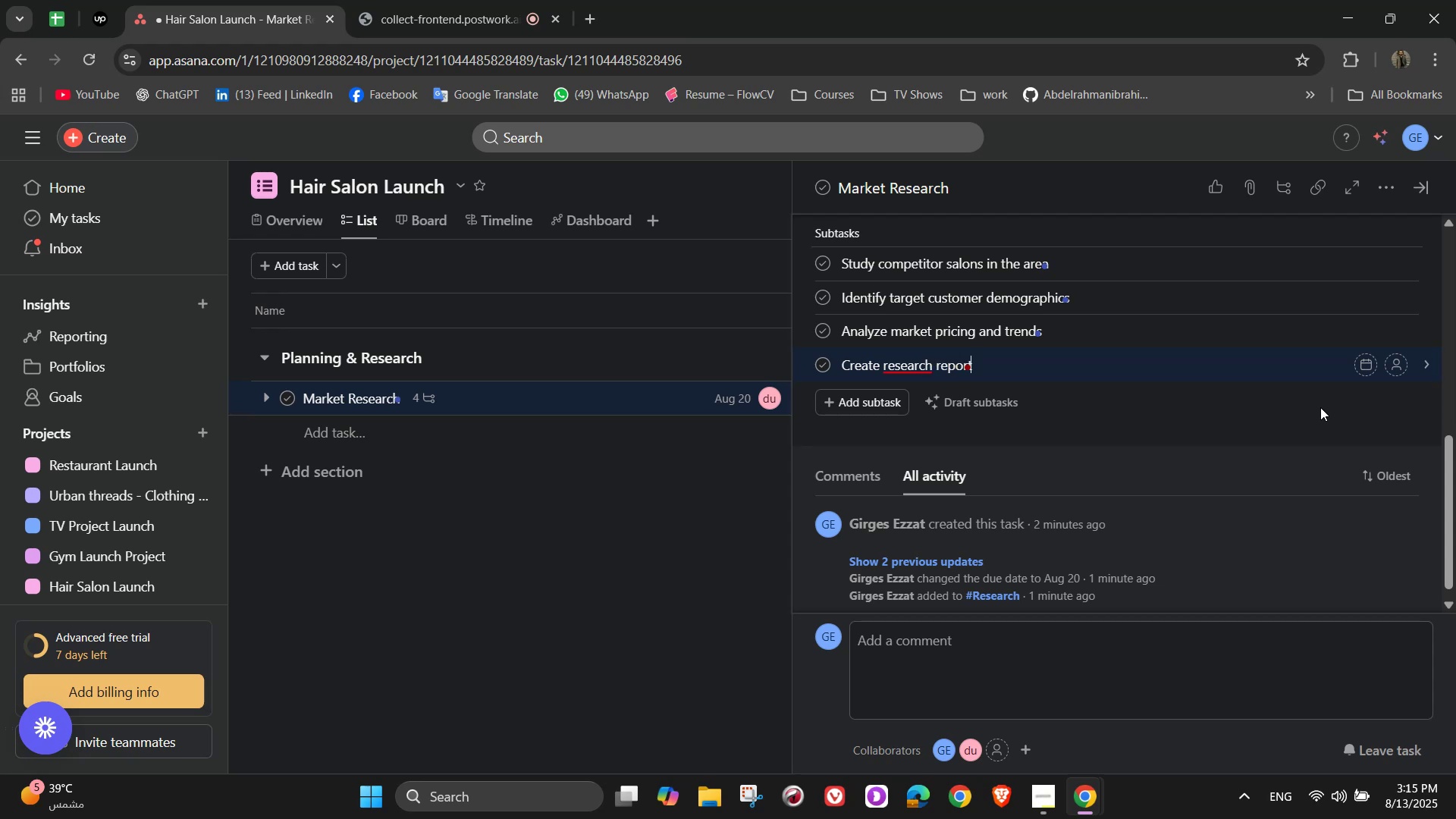 
left_click([909, 382])
 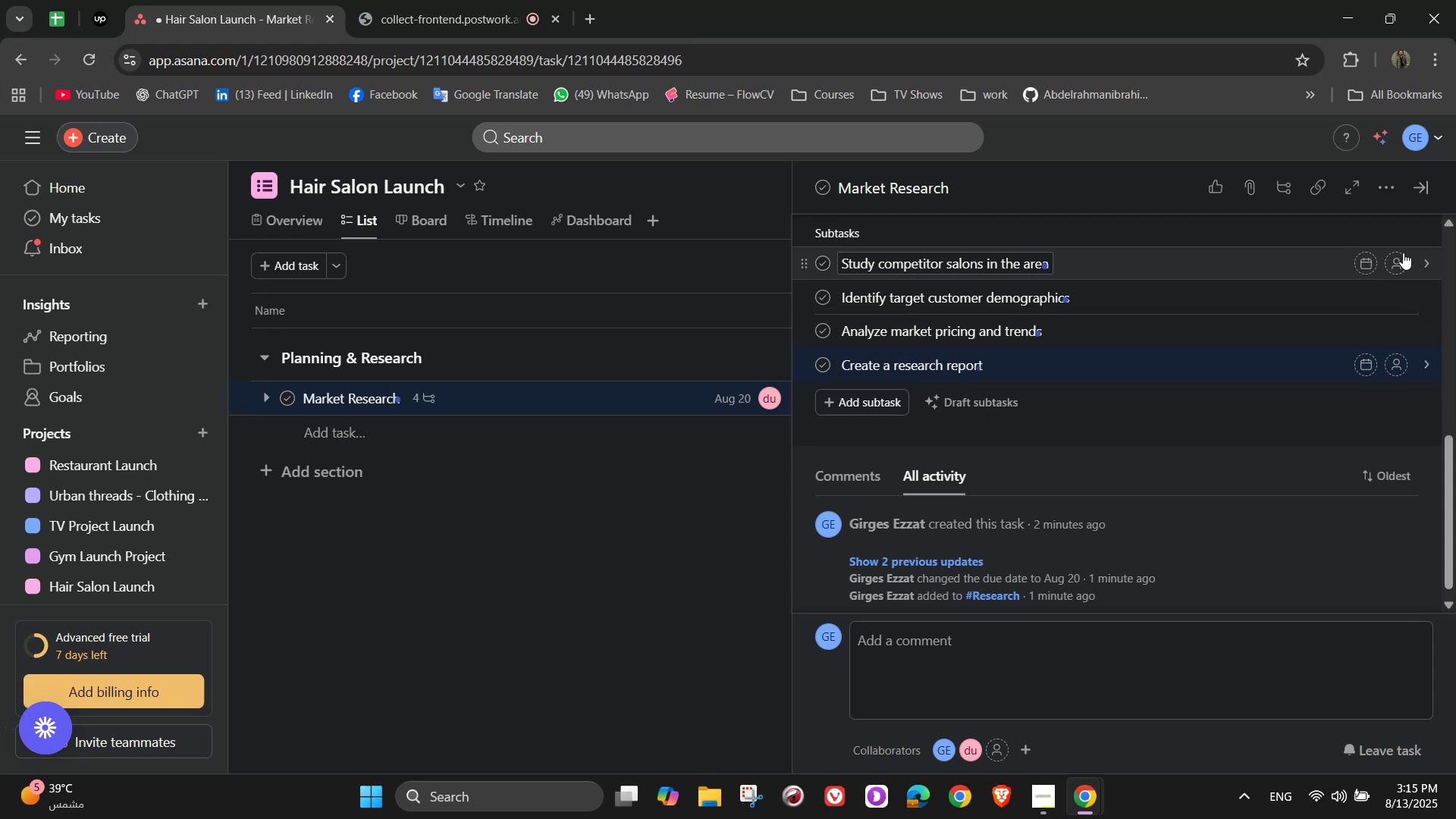 
left_click([1397, 261])
 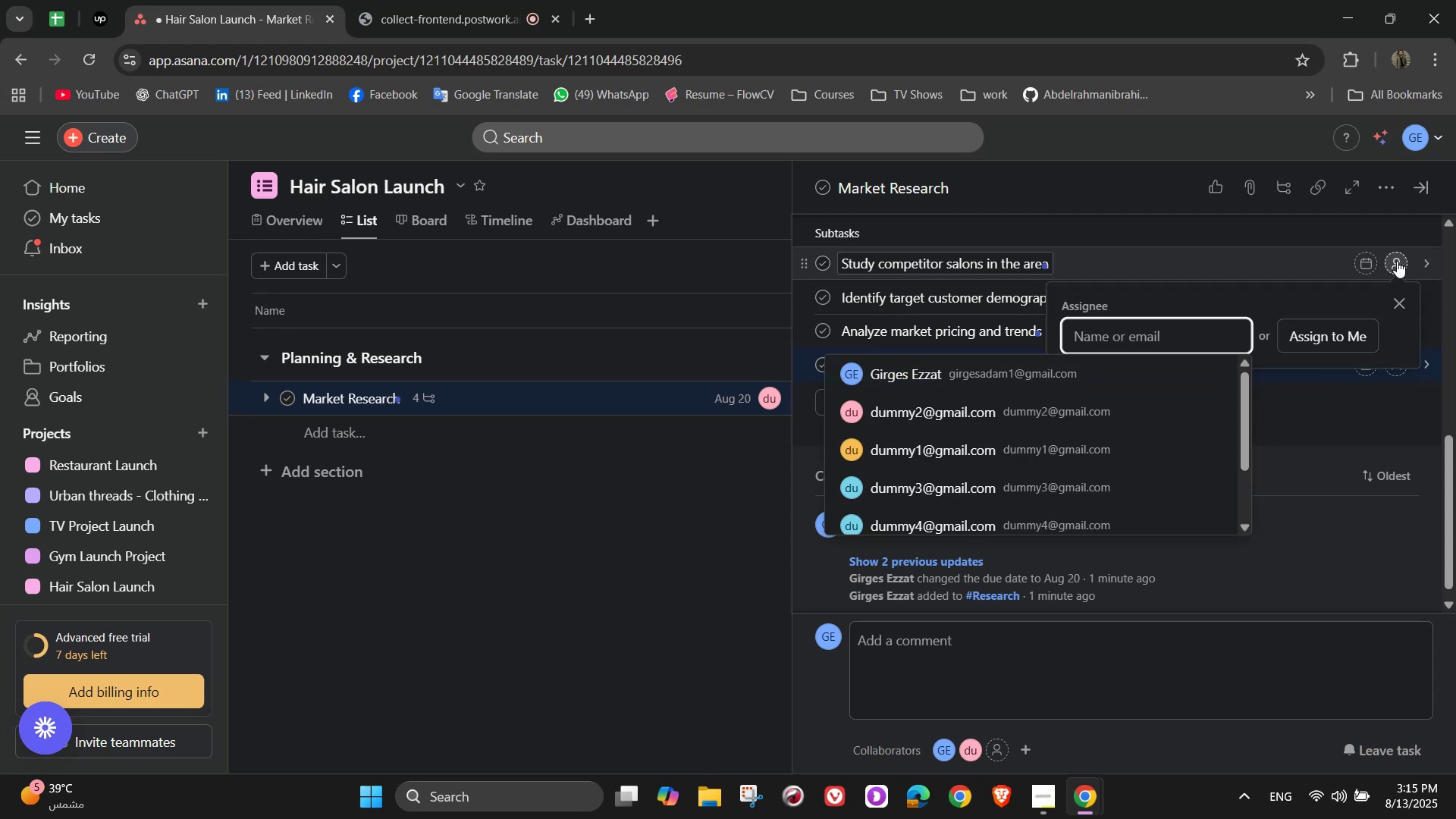 
wait(5.23)
 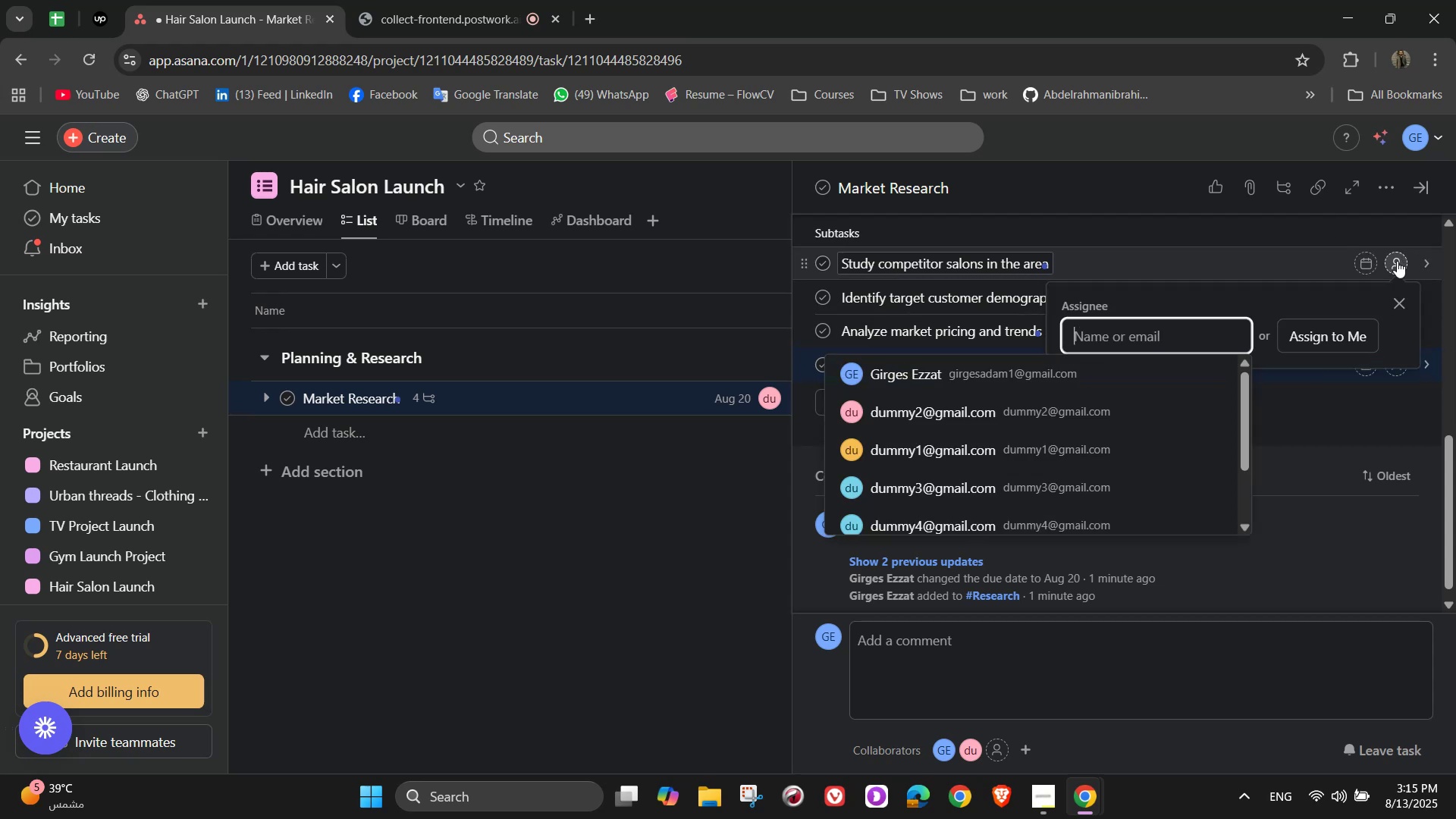 
left_click([1036, 399])
 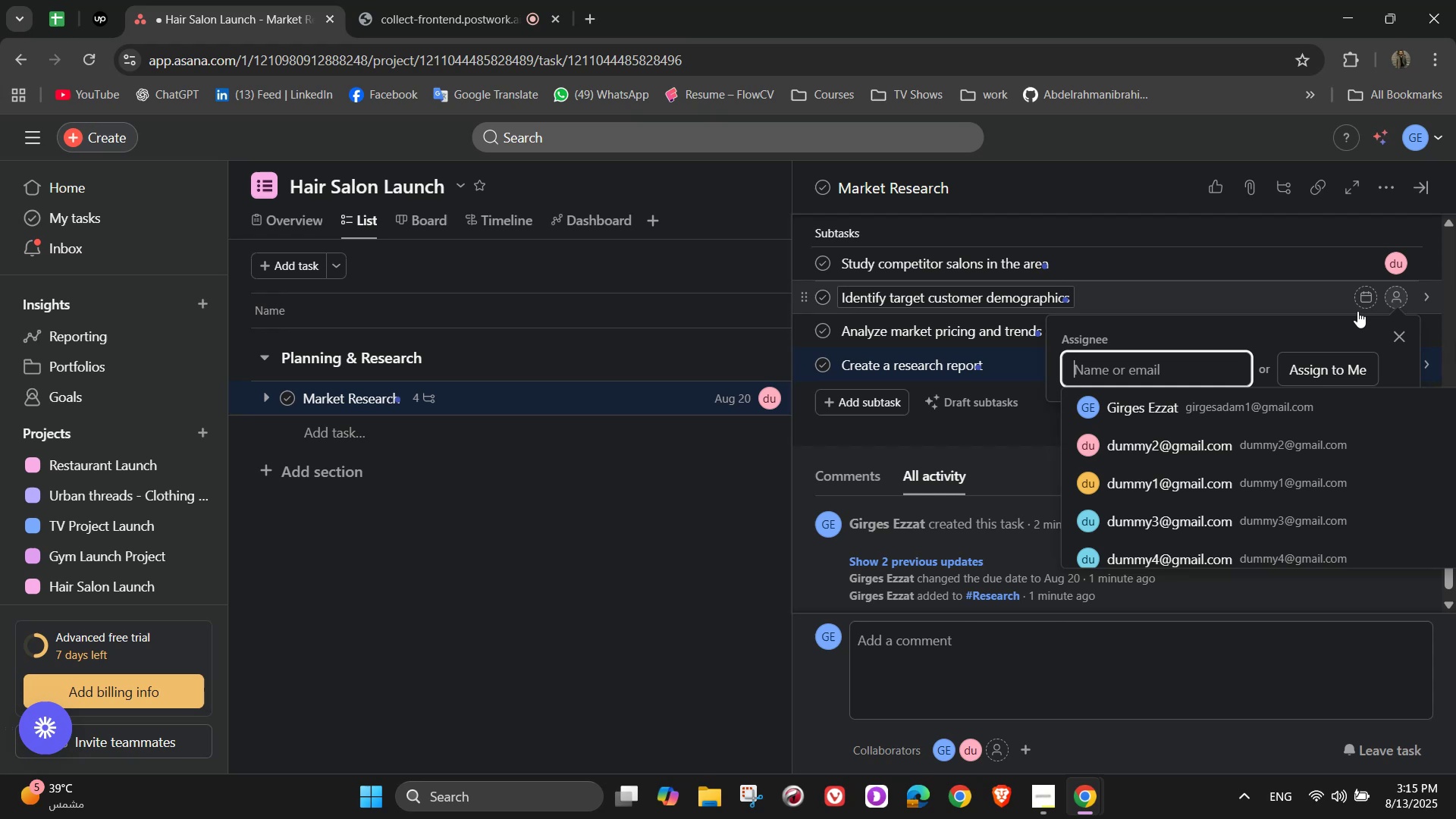 
double_click([1014, 406])
 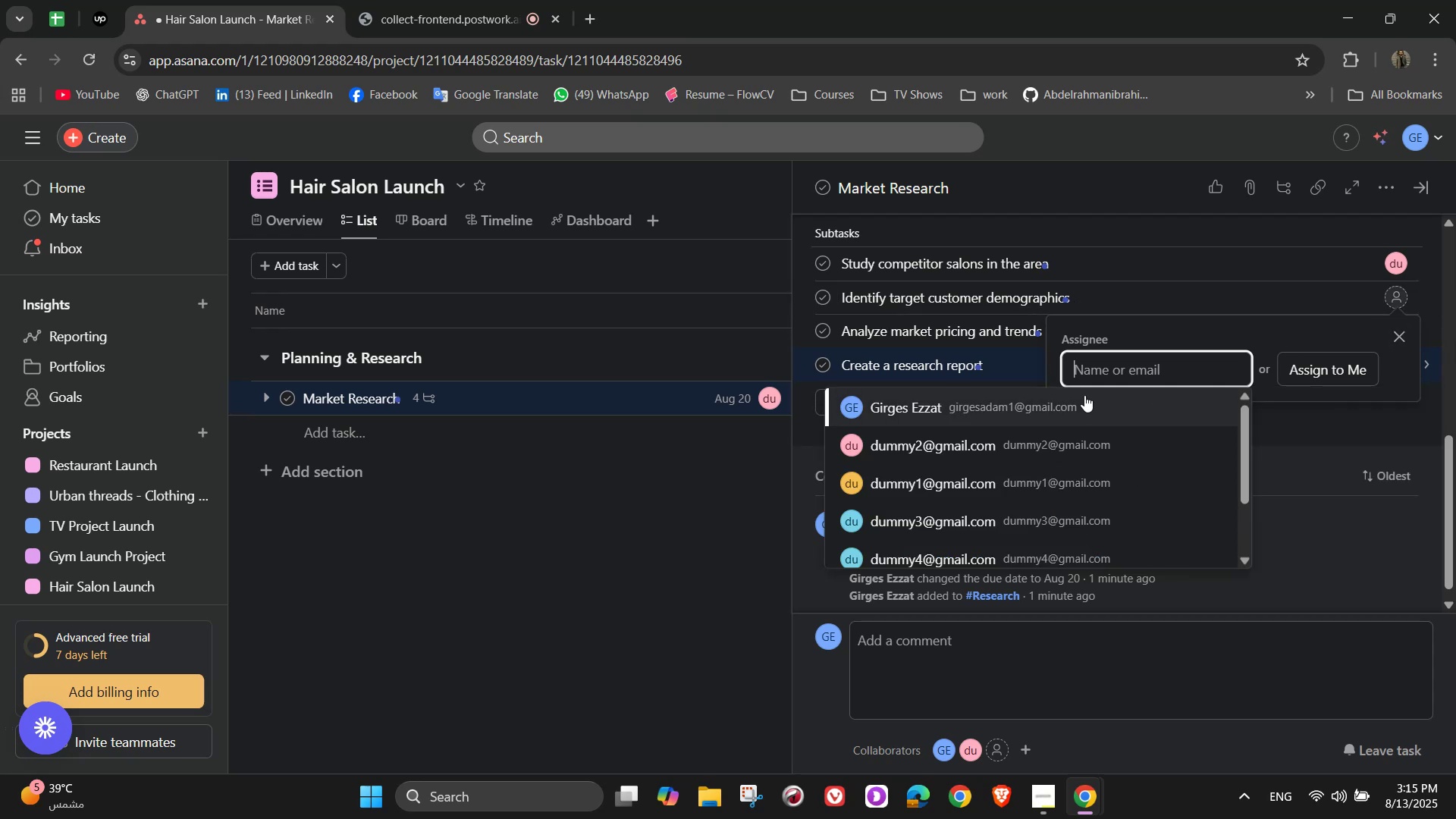 
left_click([1009, 440])
 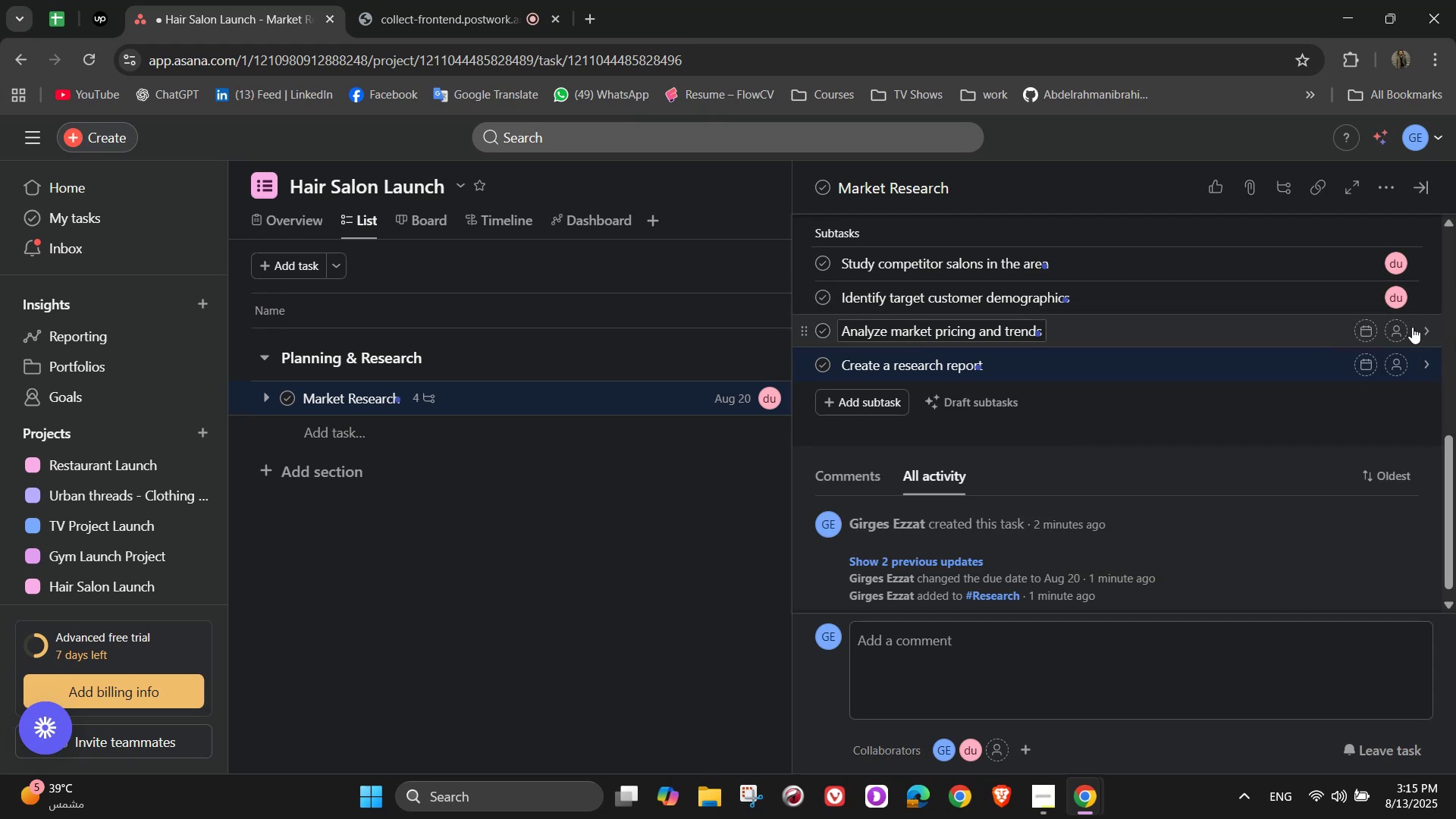 
left_click([1401, 342])
 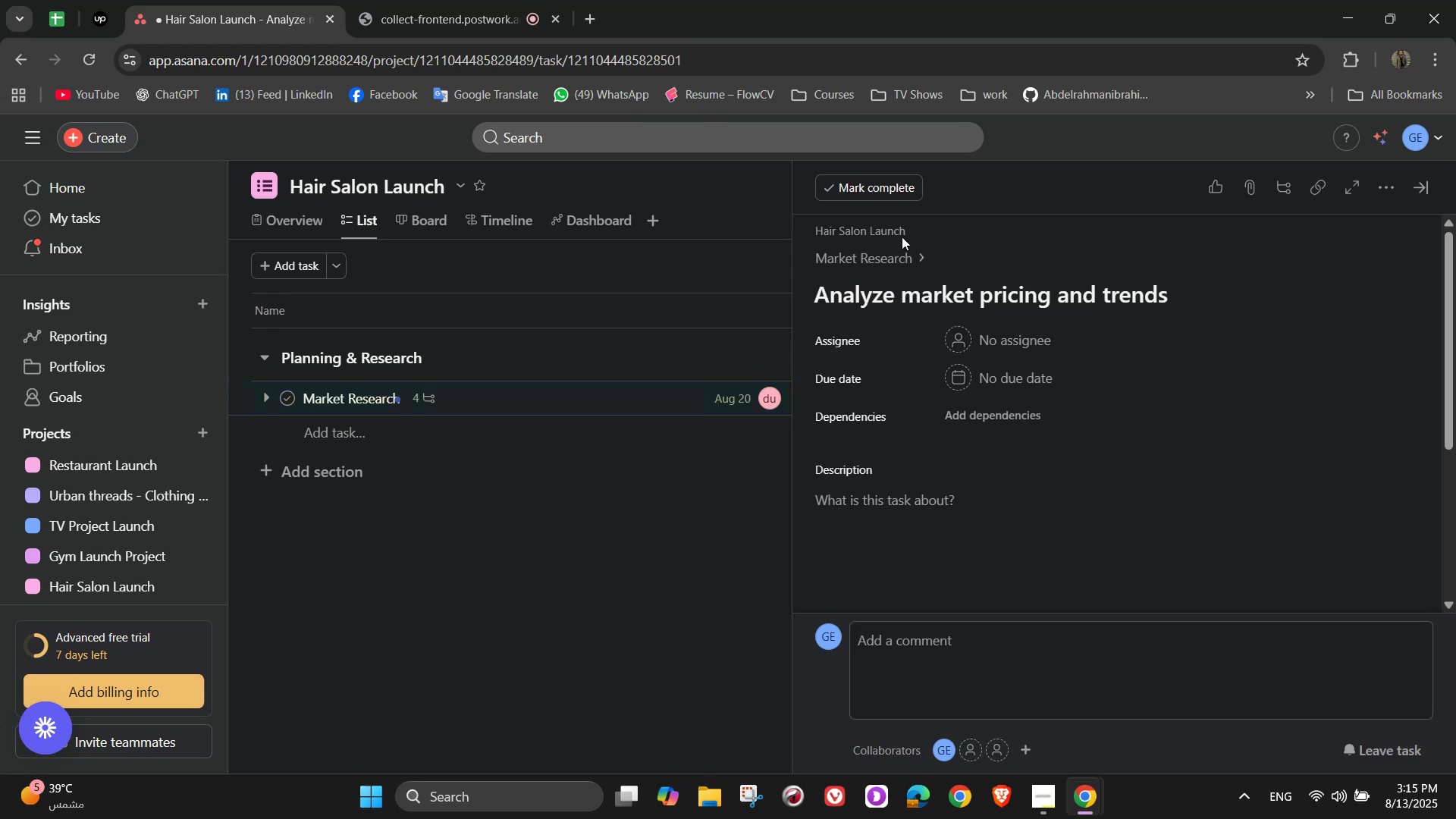 
left_click([892, 254])
 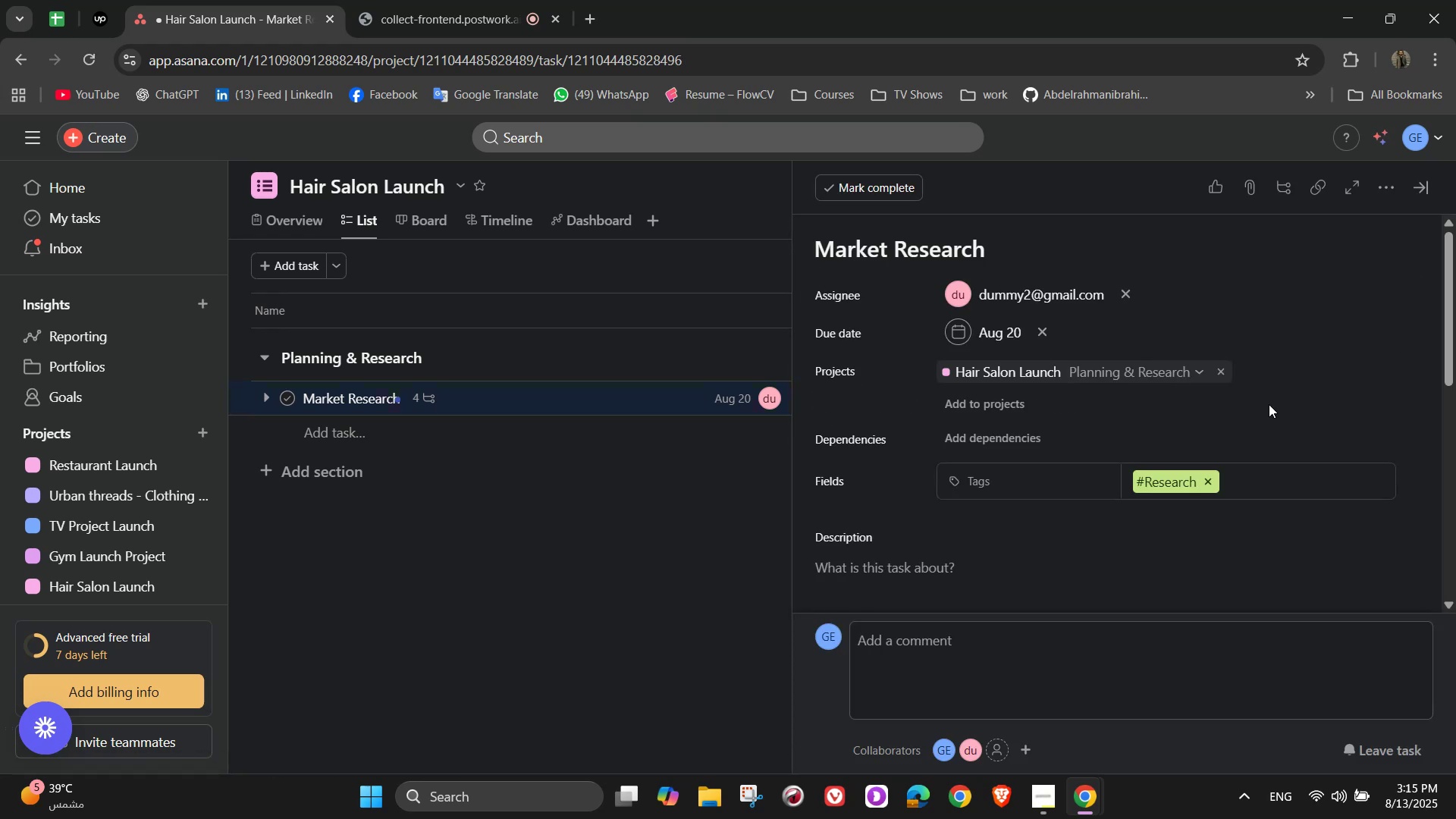 
scroll: coordinate [1136, 401], scroll_direction: down, amount: 6.0
 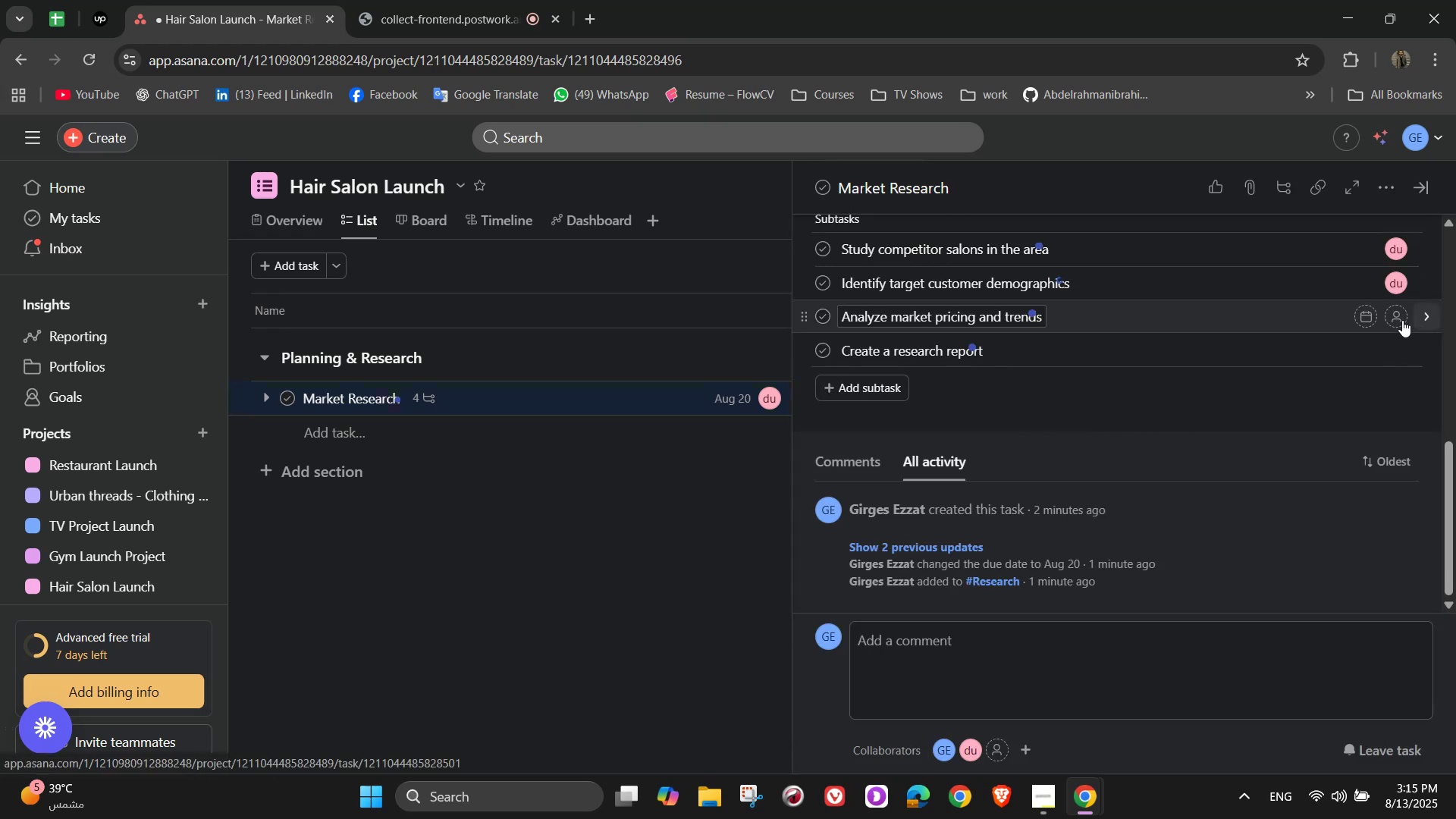 
left_click([1391, 318])
 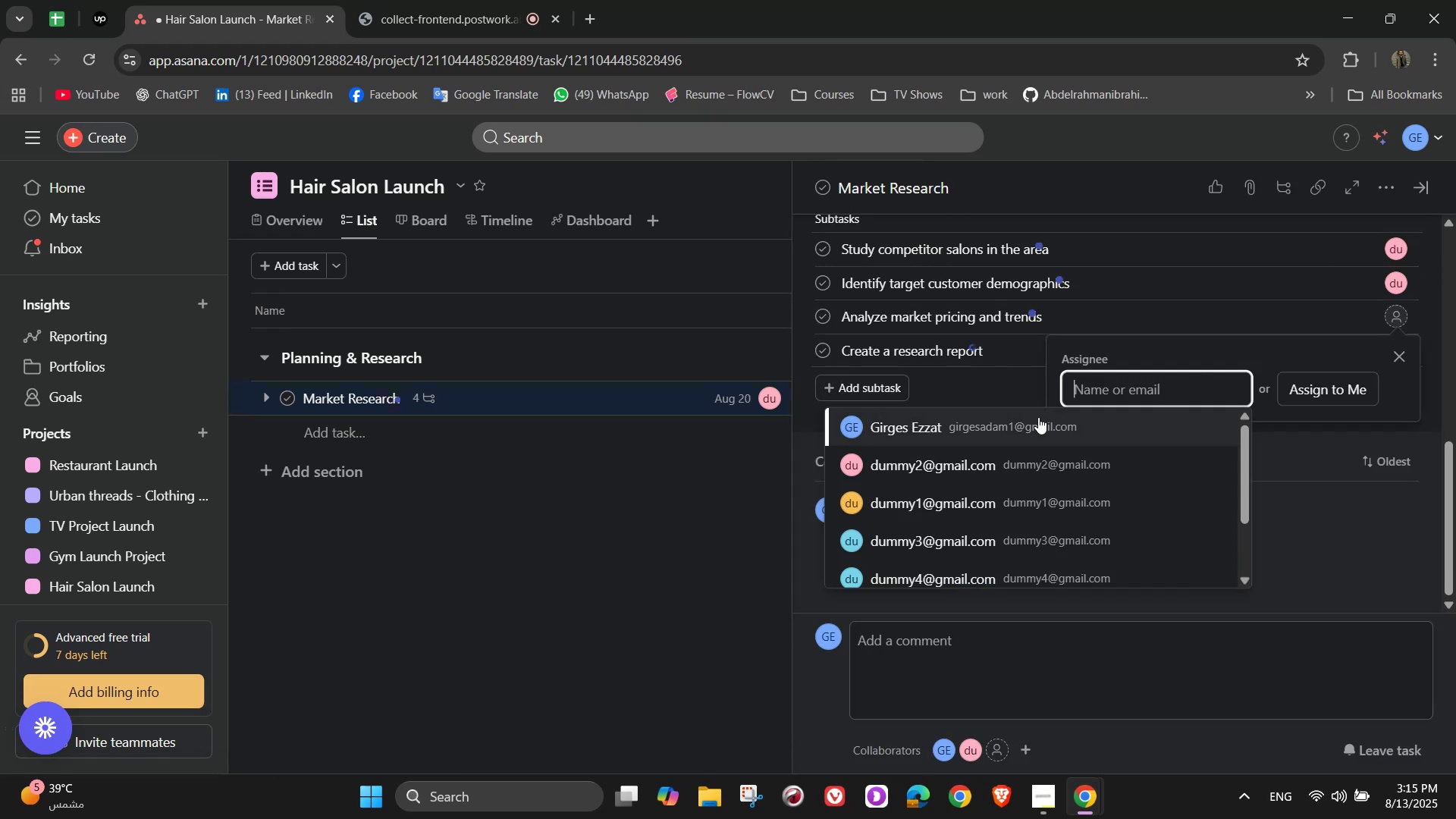 
left_click([1037, 417])
 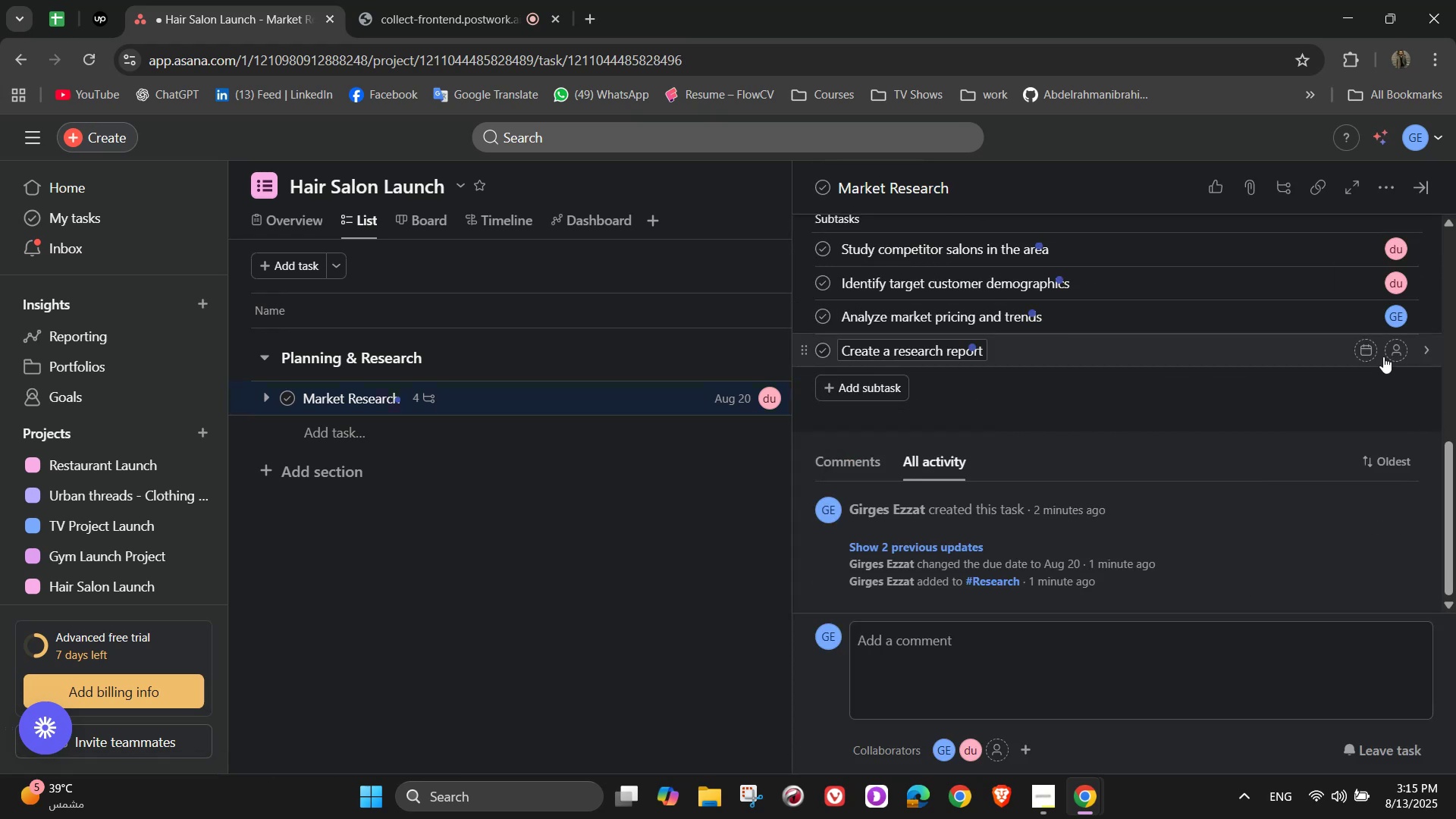 
left_click([1394, 356])
 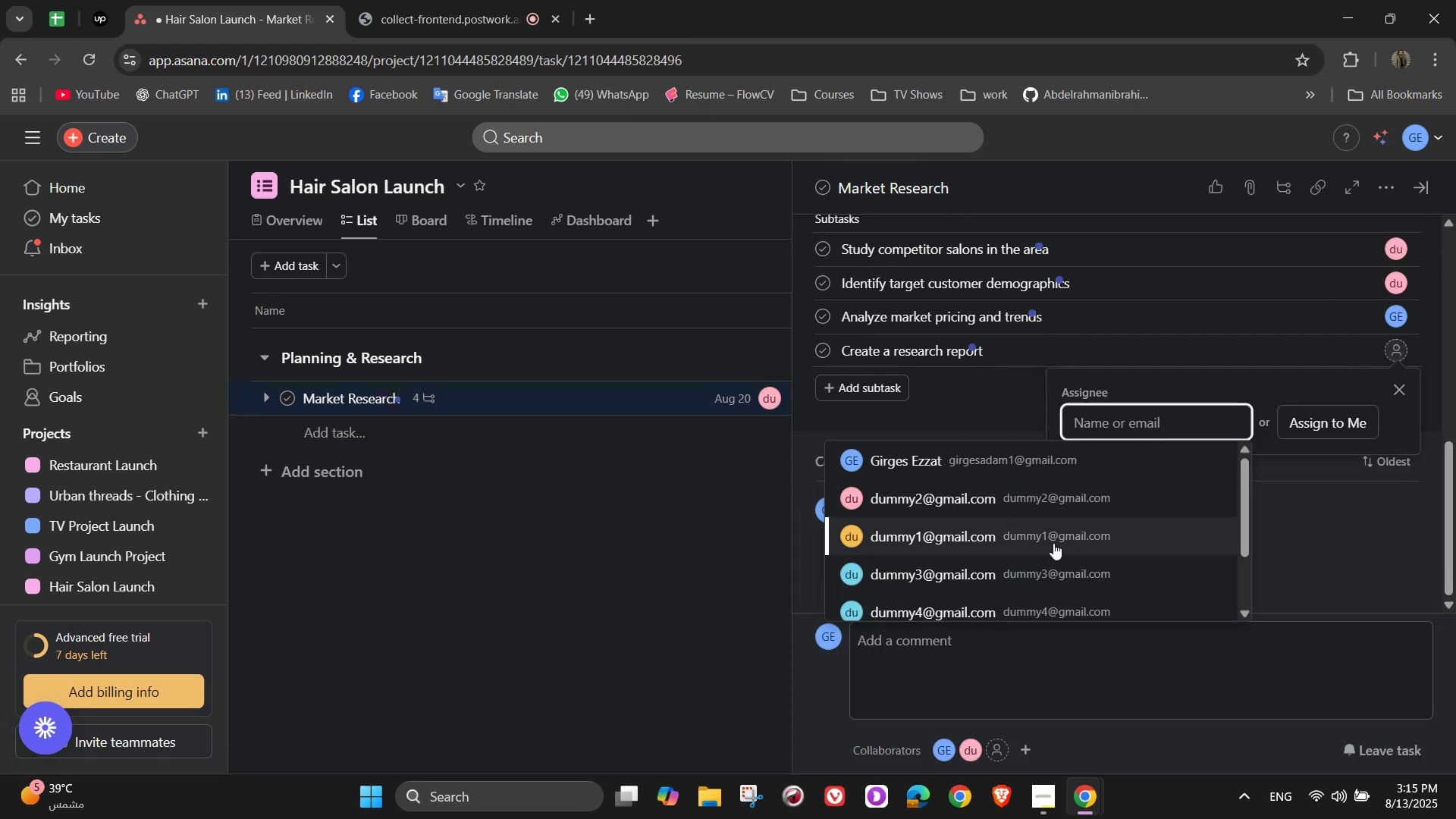 
left_click([1053, 543])
 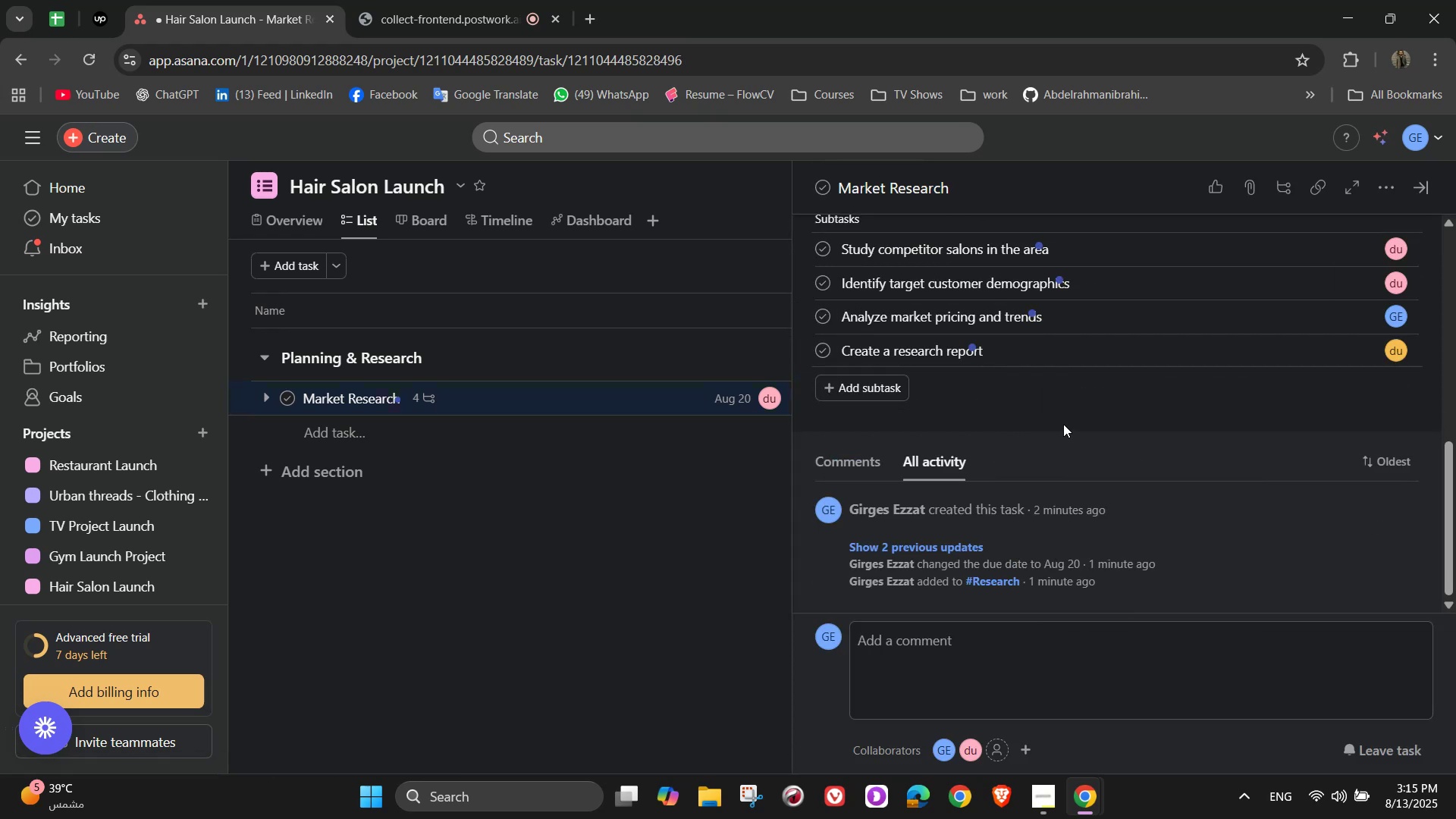 
scroll: coordinate [1127, 376], scroll_direction: up, amount: 9.0
 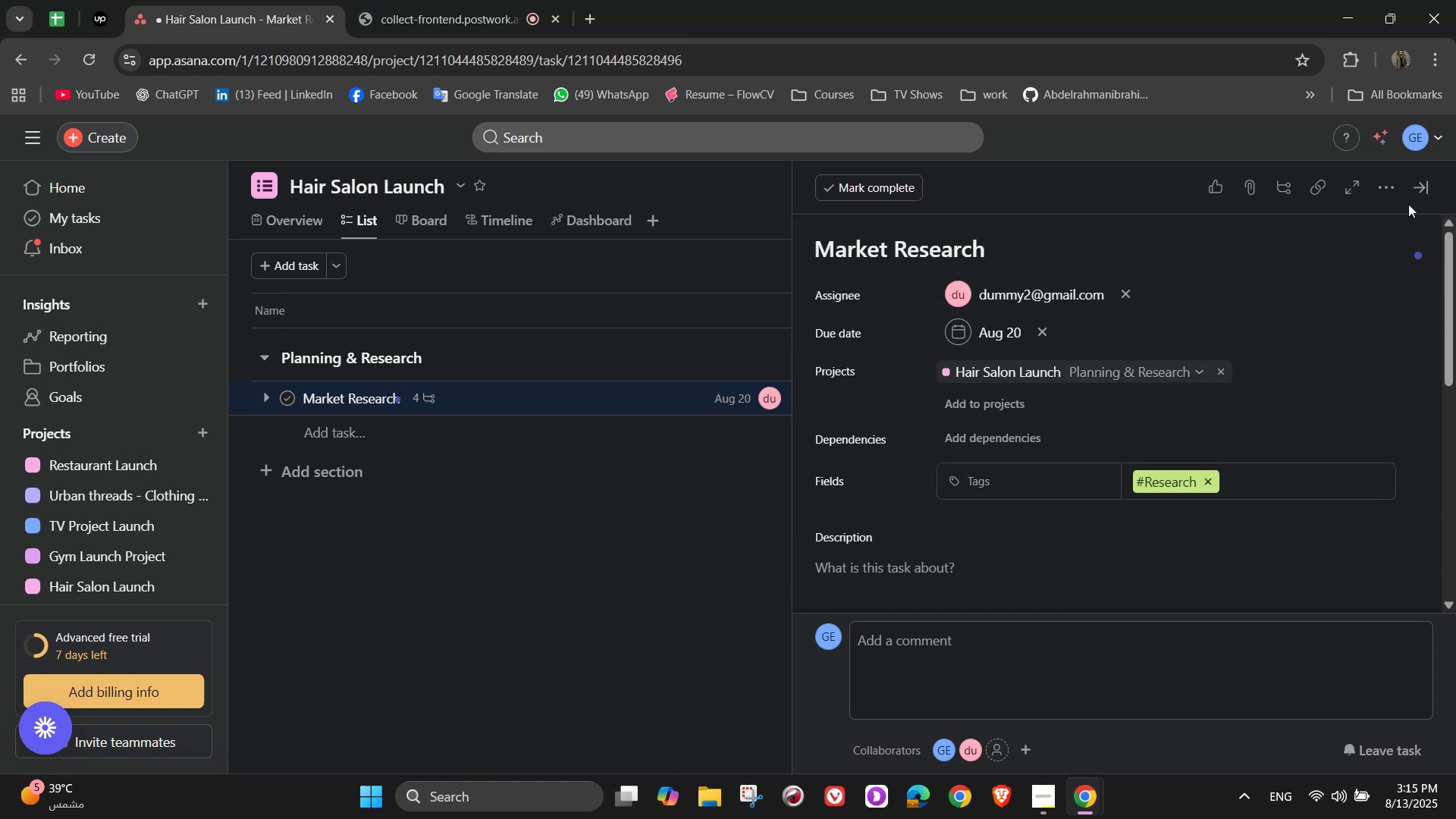 
left_click([1417, 193])
 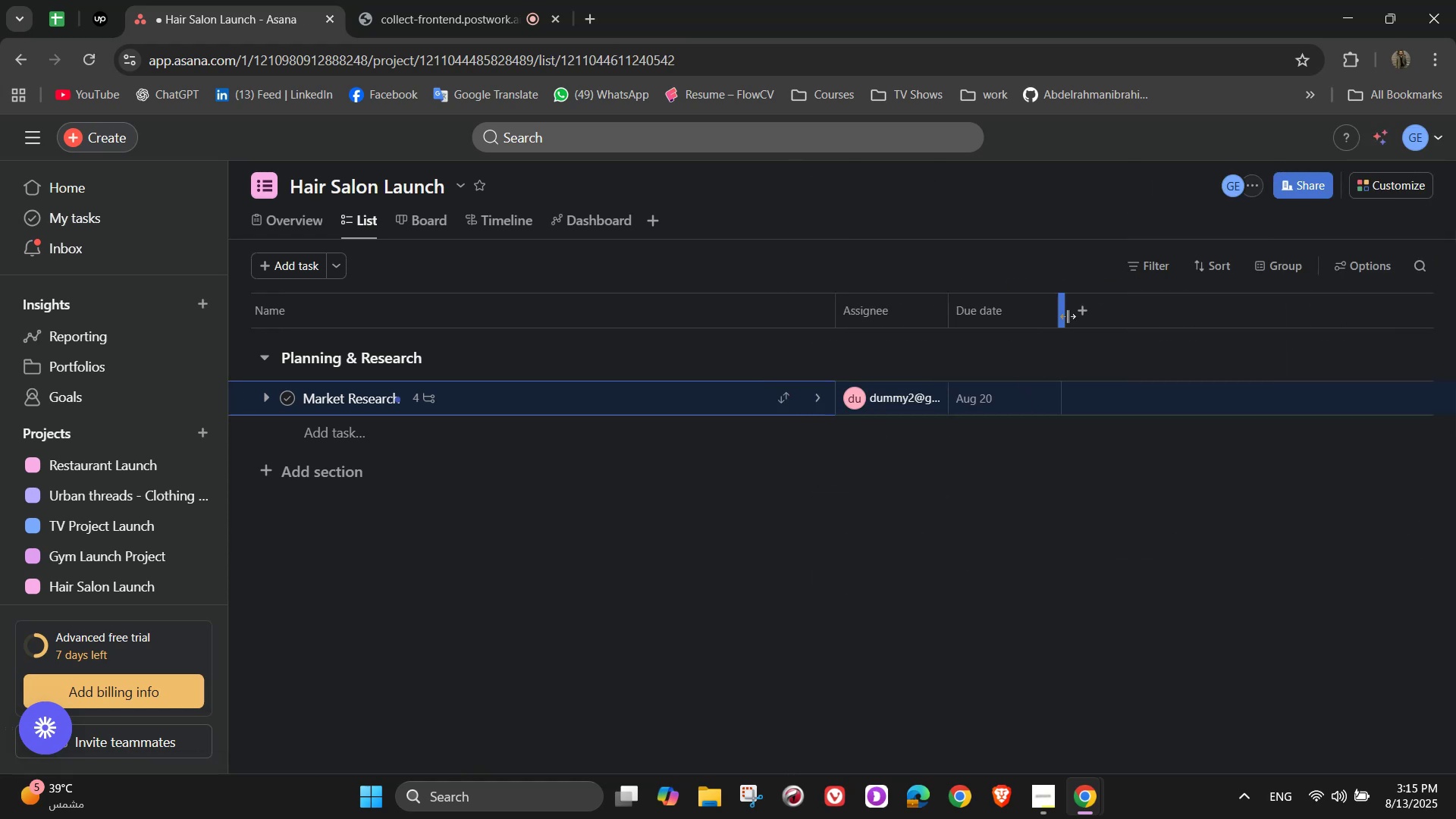 
left_click([1075, 313])
 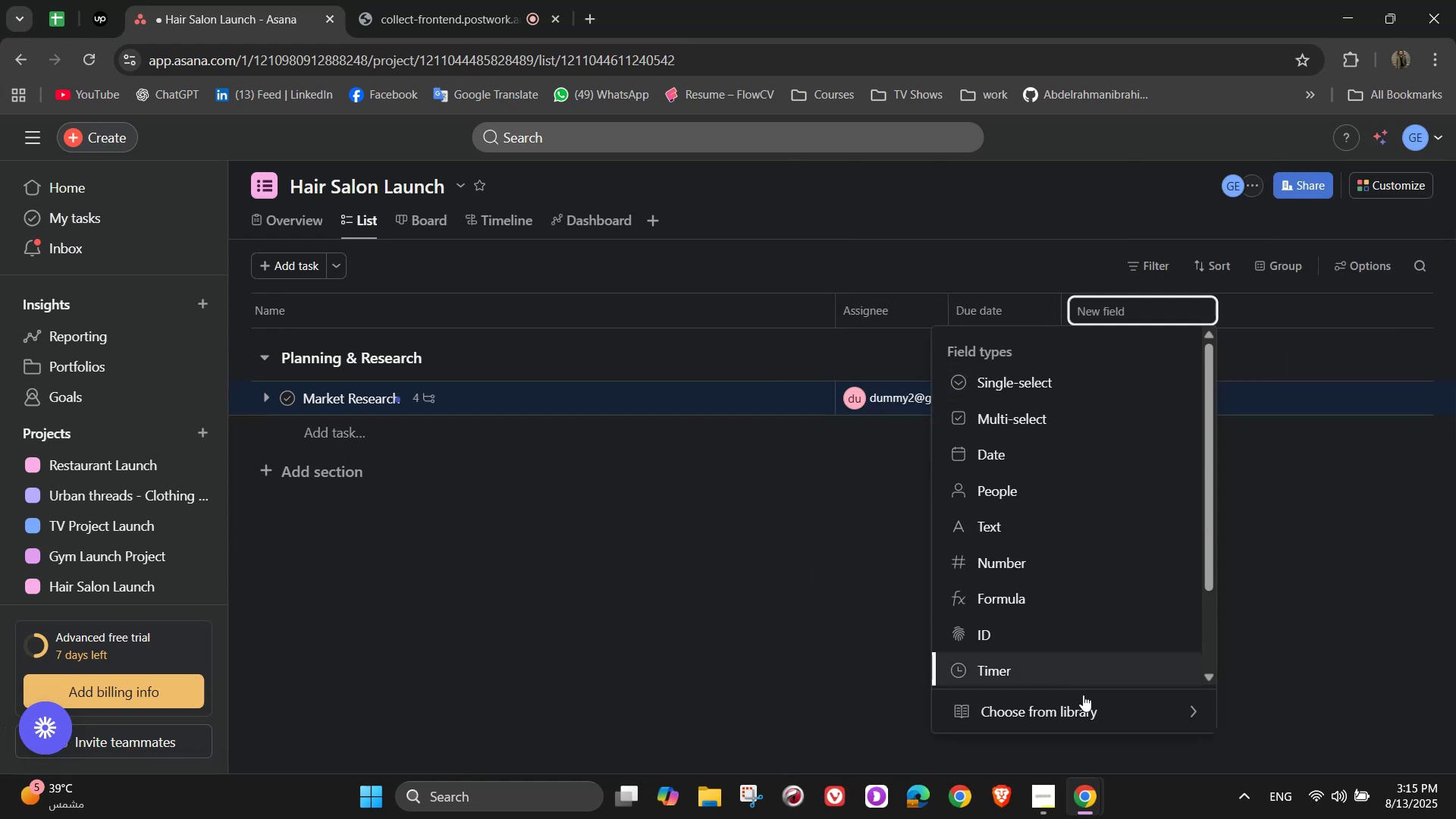 
left_click([1081, 714])
 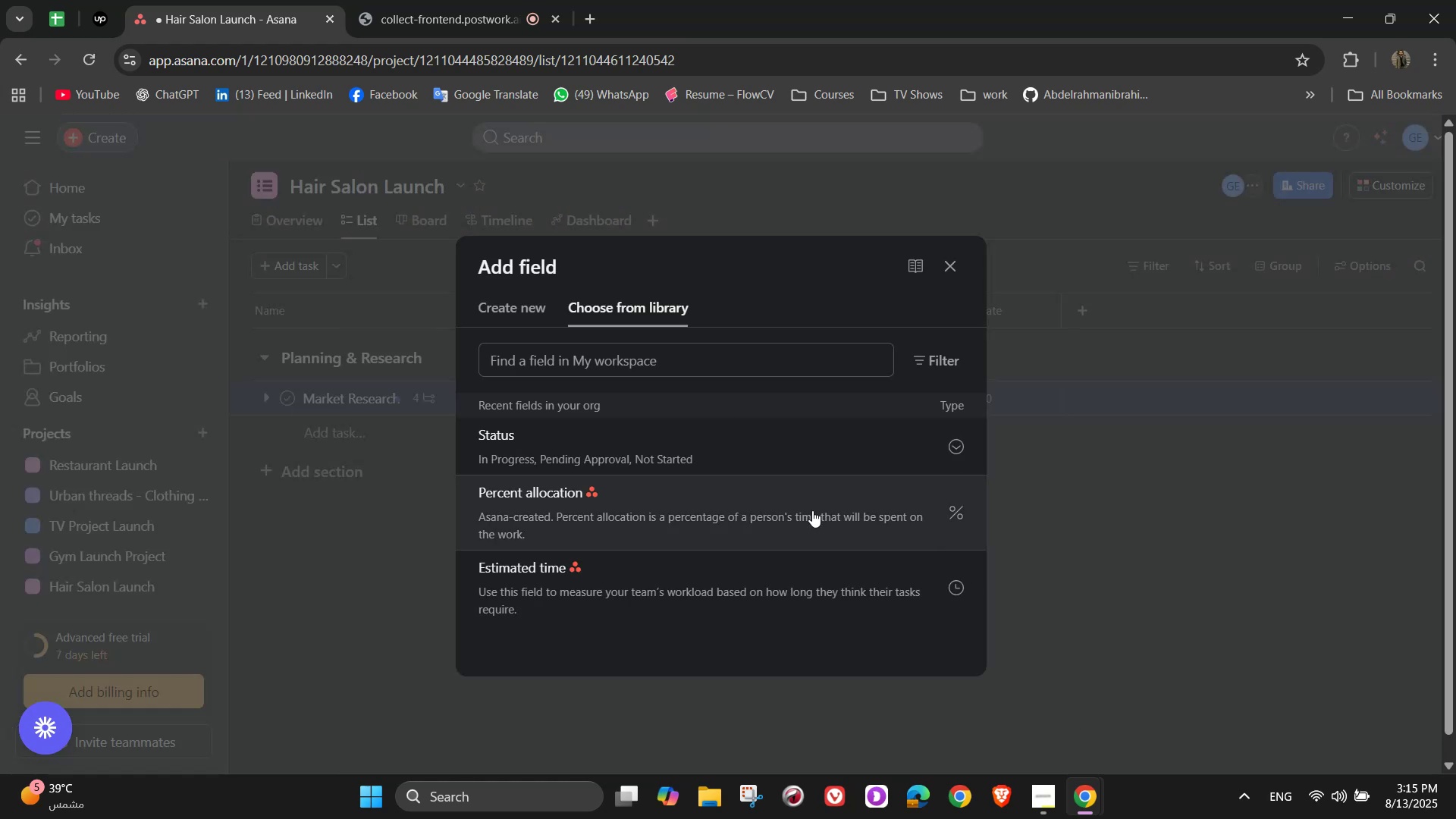 
left_click([807, 598])
 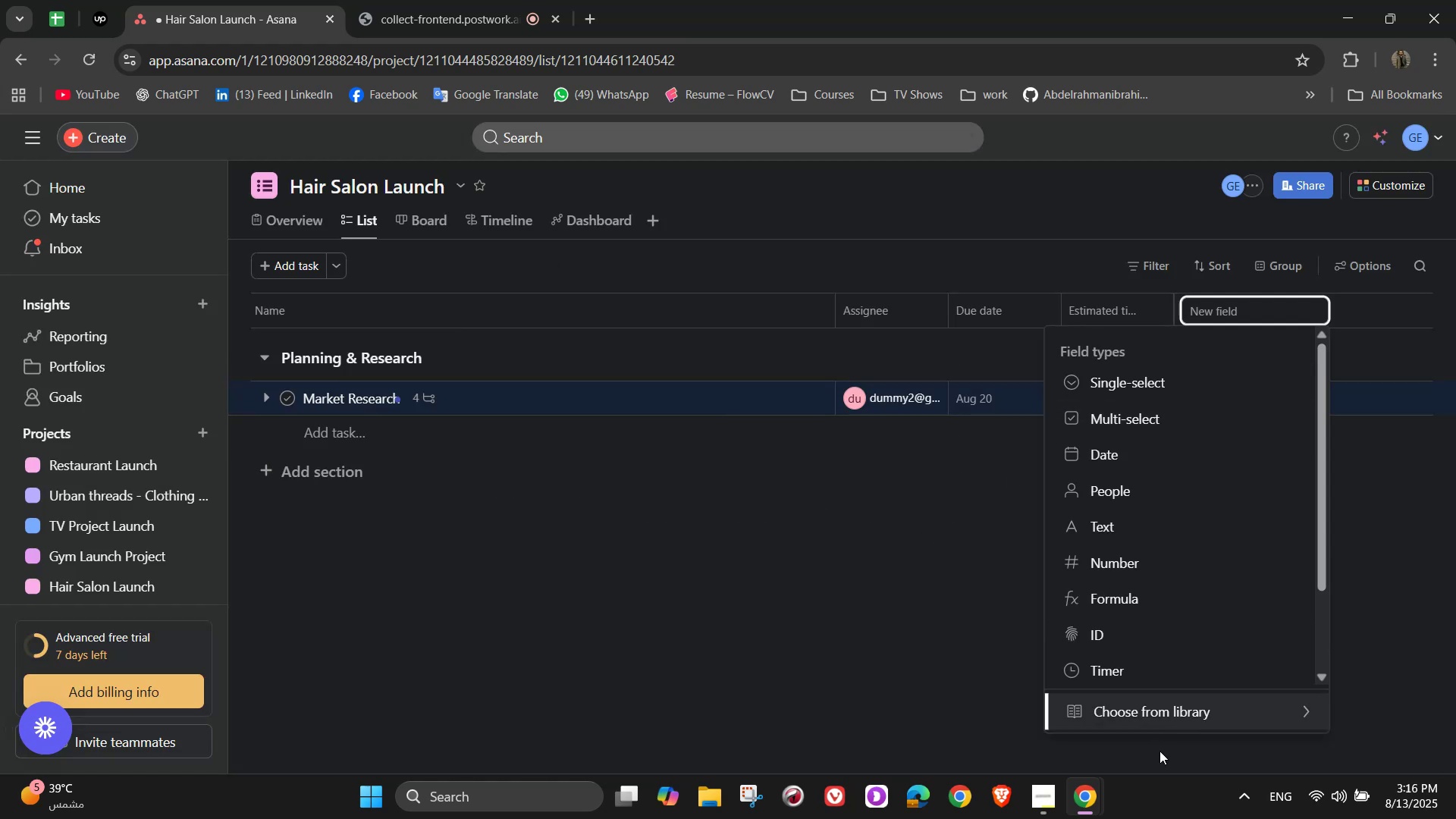 
left_click([1131, 711])
 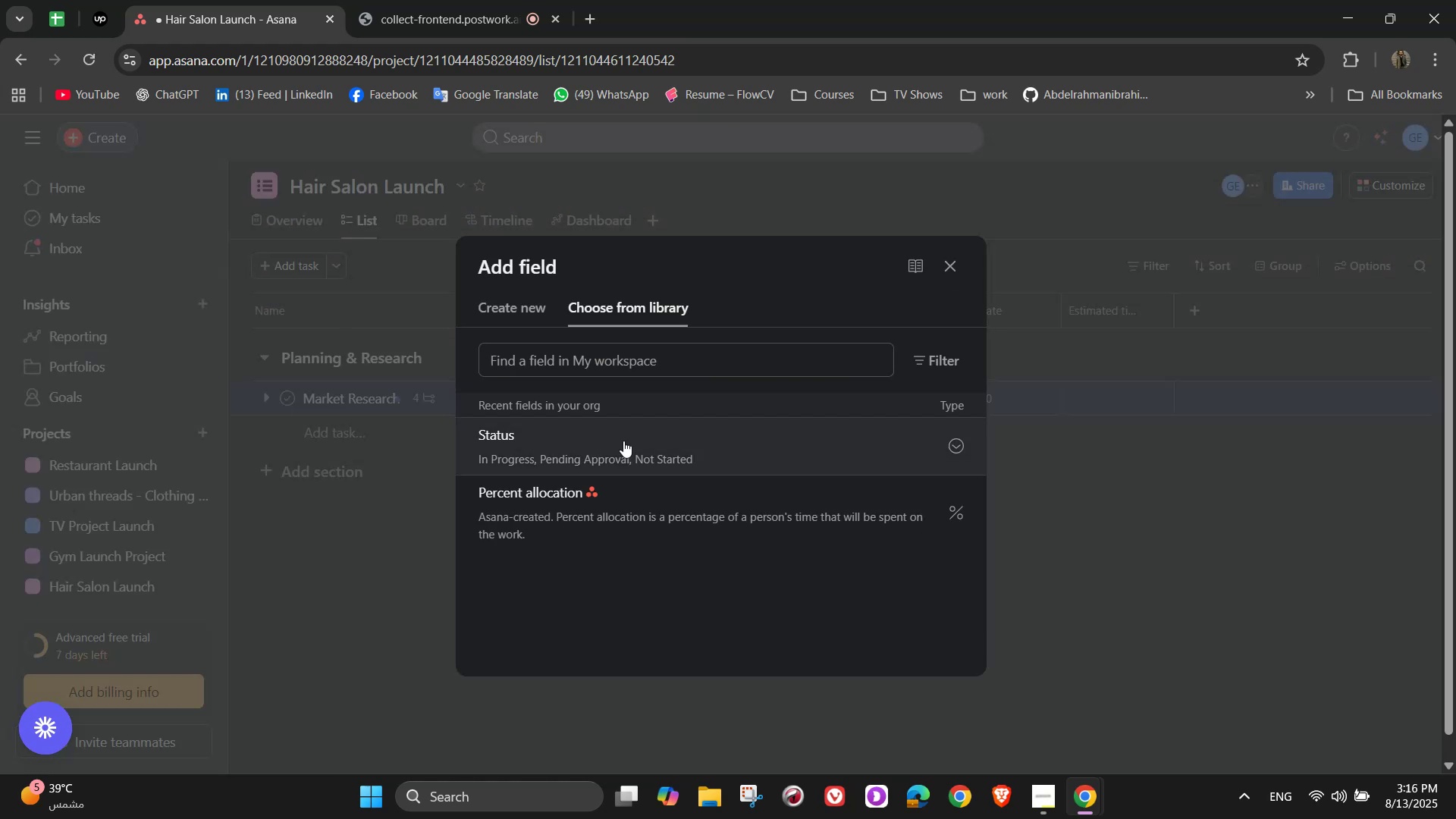 
left_click([623, 441])
 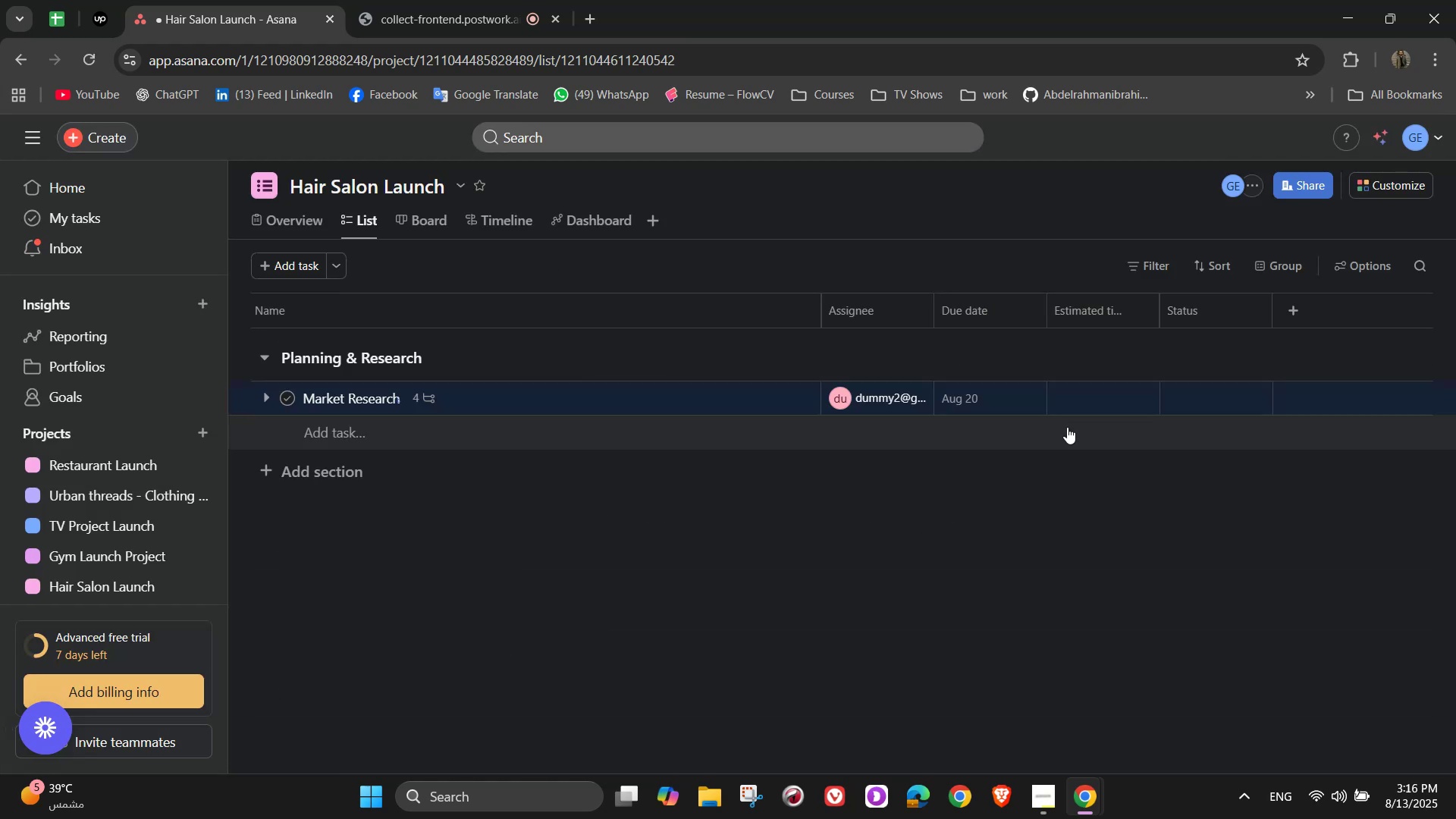 
left_click([1136, 393])
 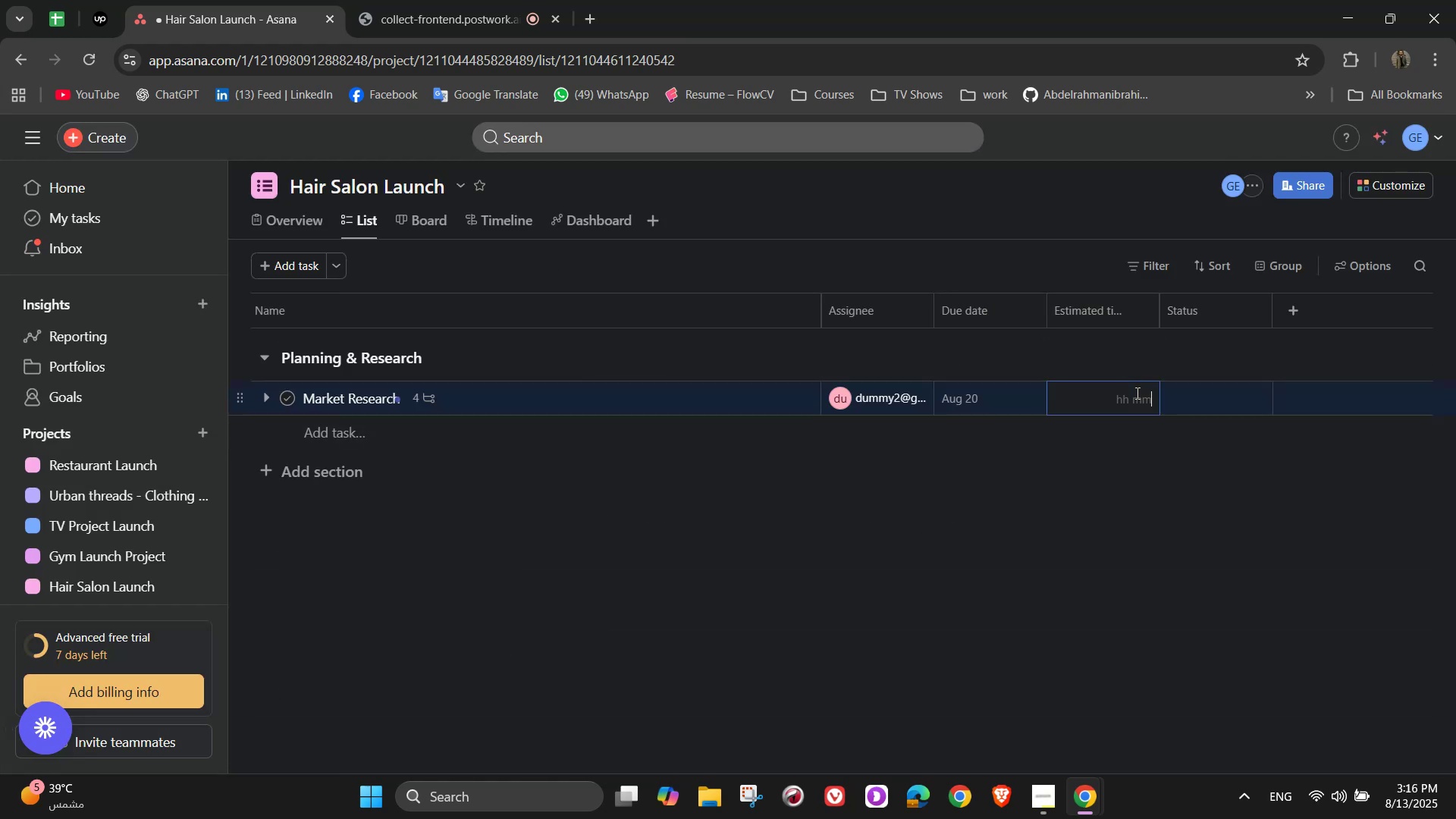 
key(Numpad1)
 